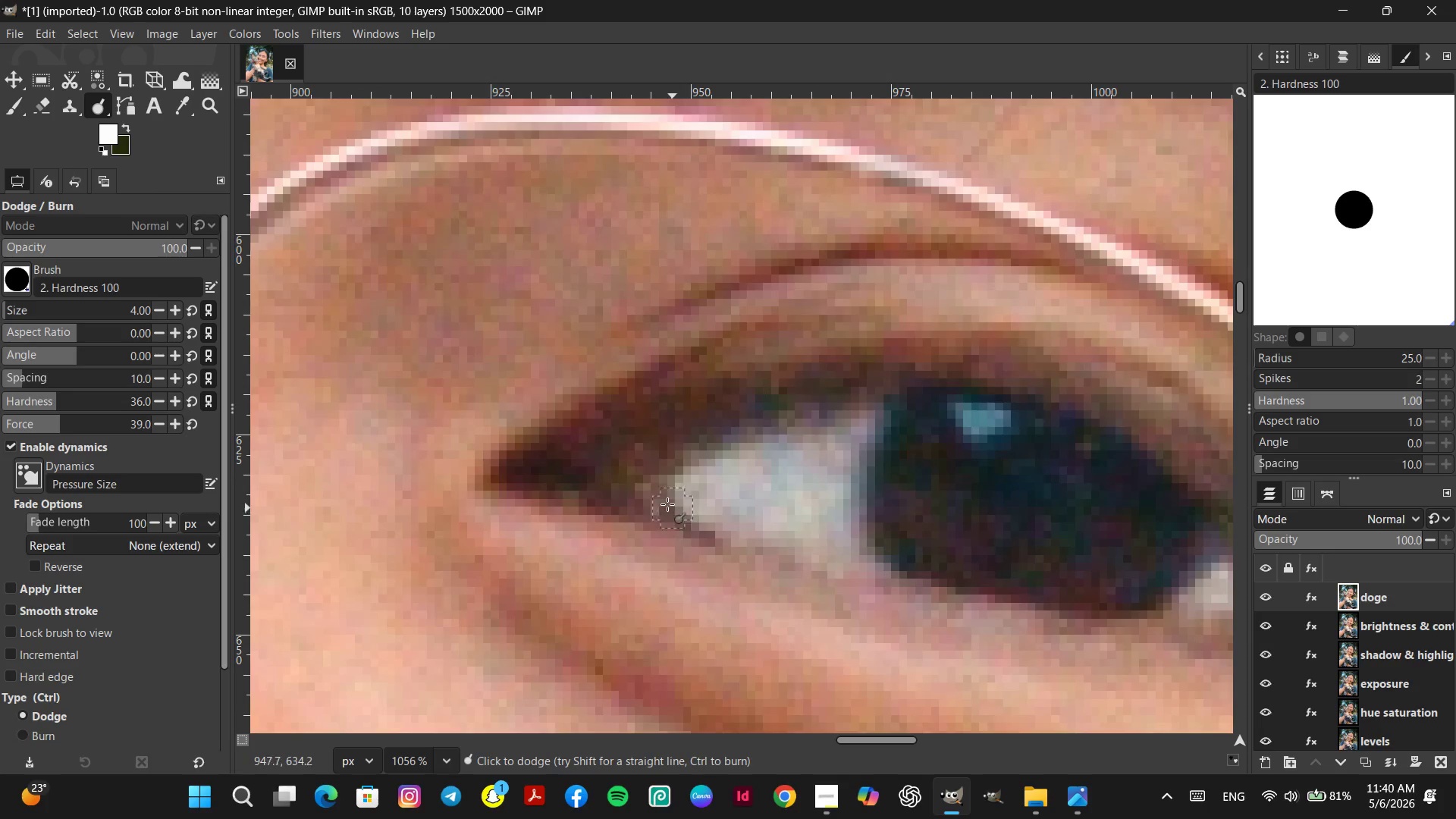 
left_click([665, 503])
 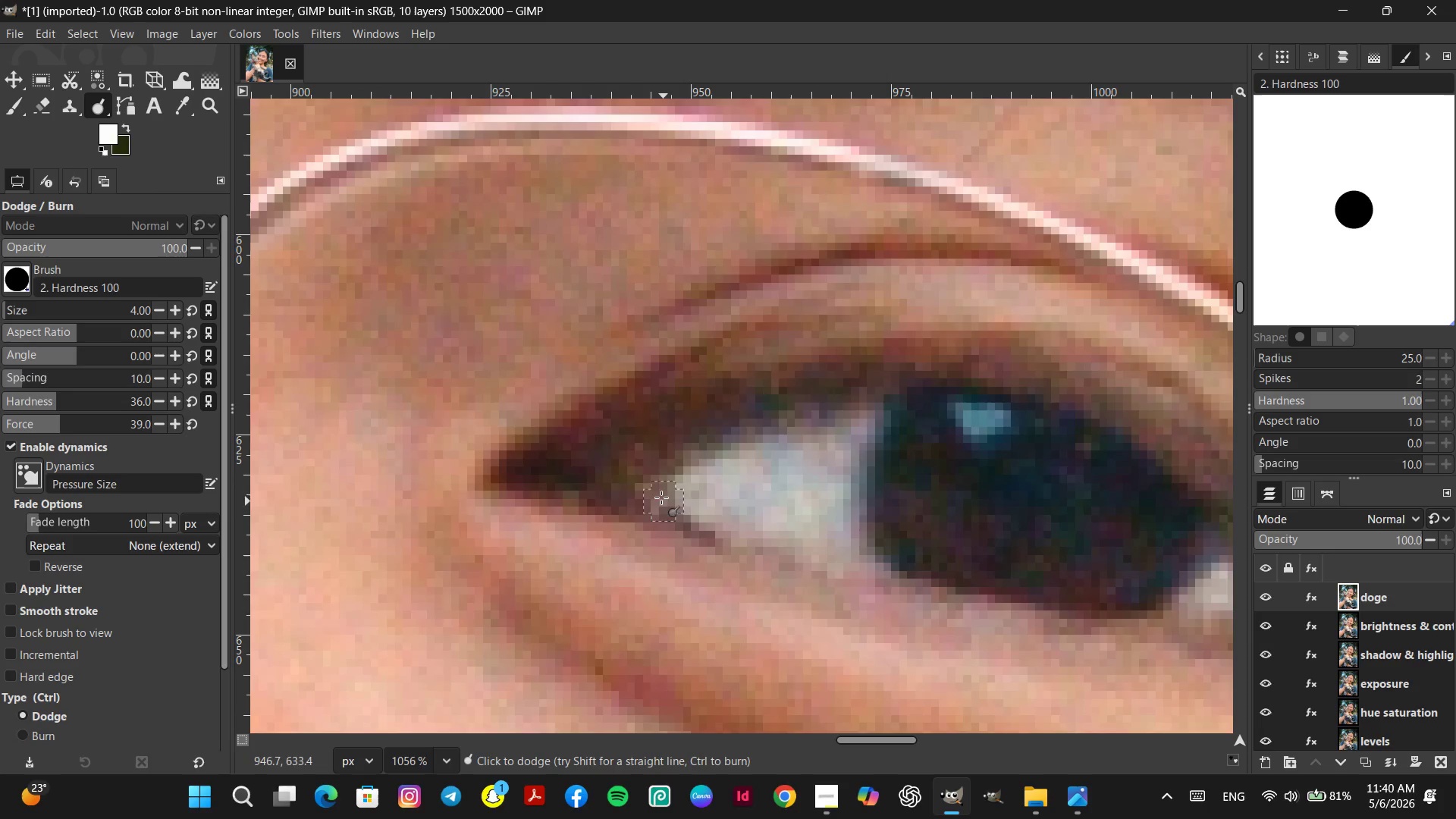 
left_click([656, 490])
 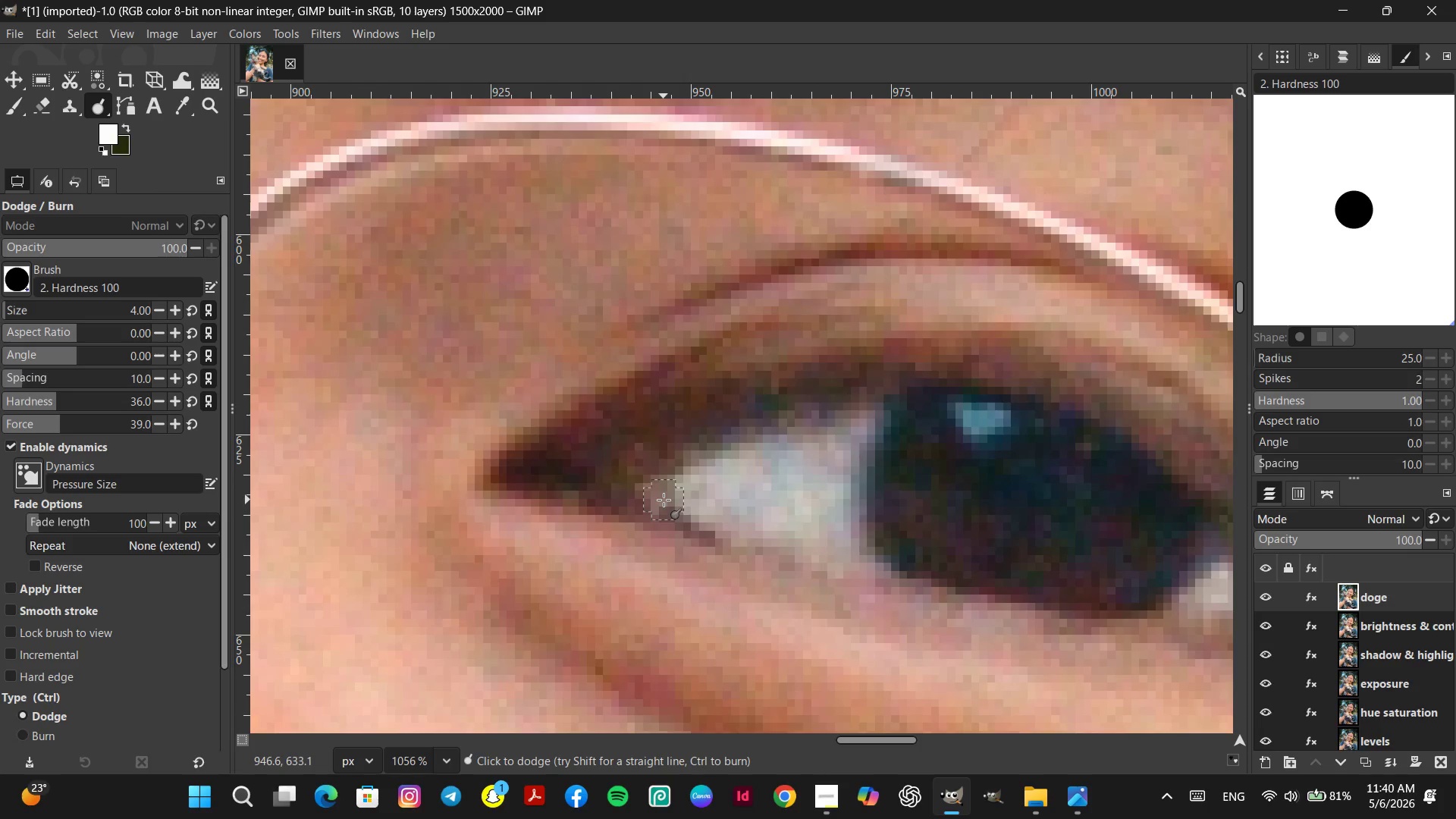 
left_click([664, 507])
 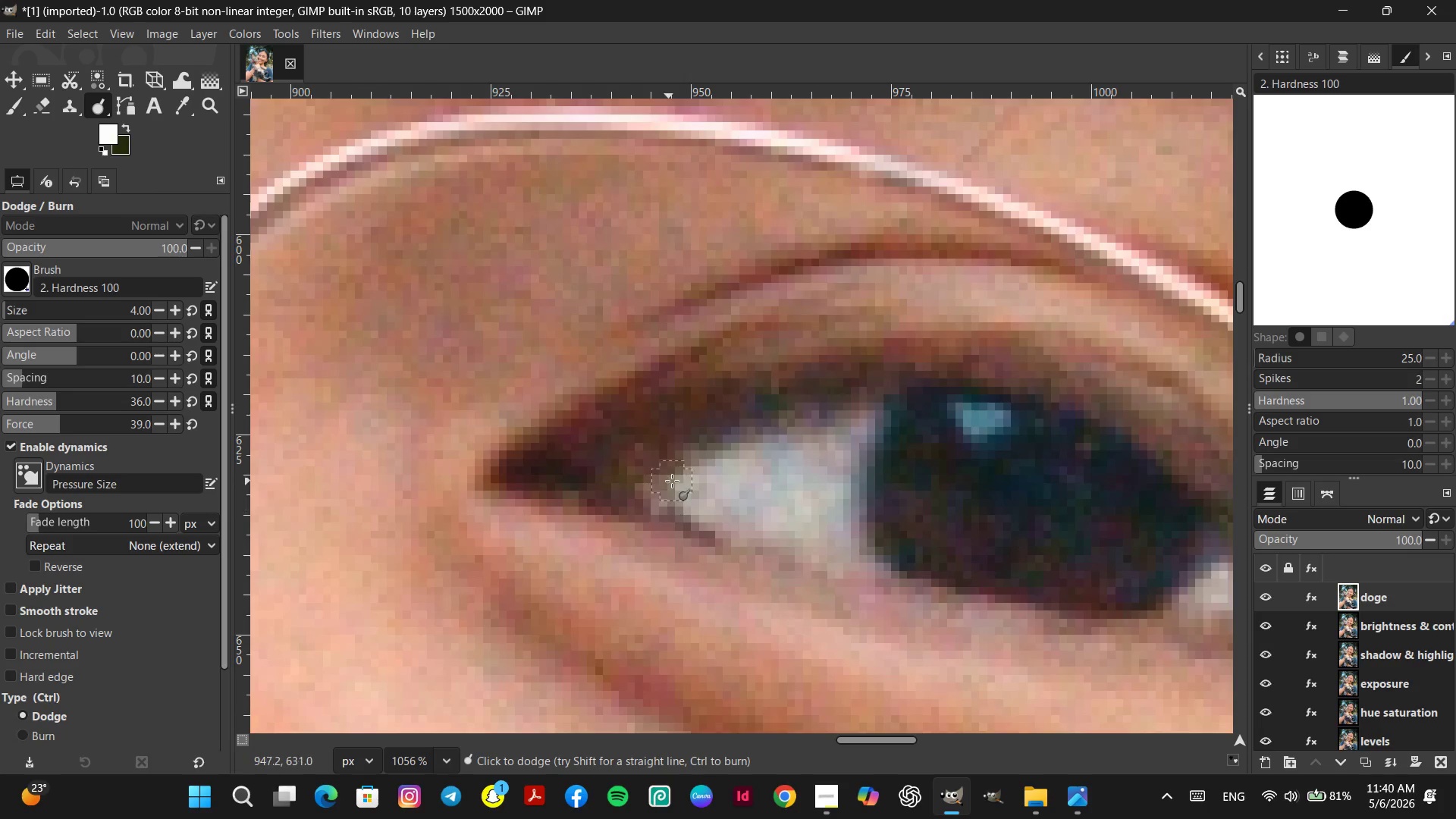 
left_click([672, 481])
 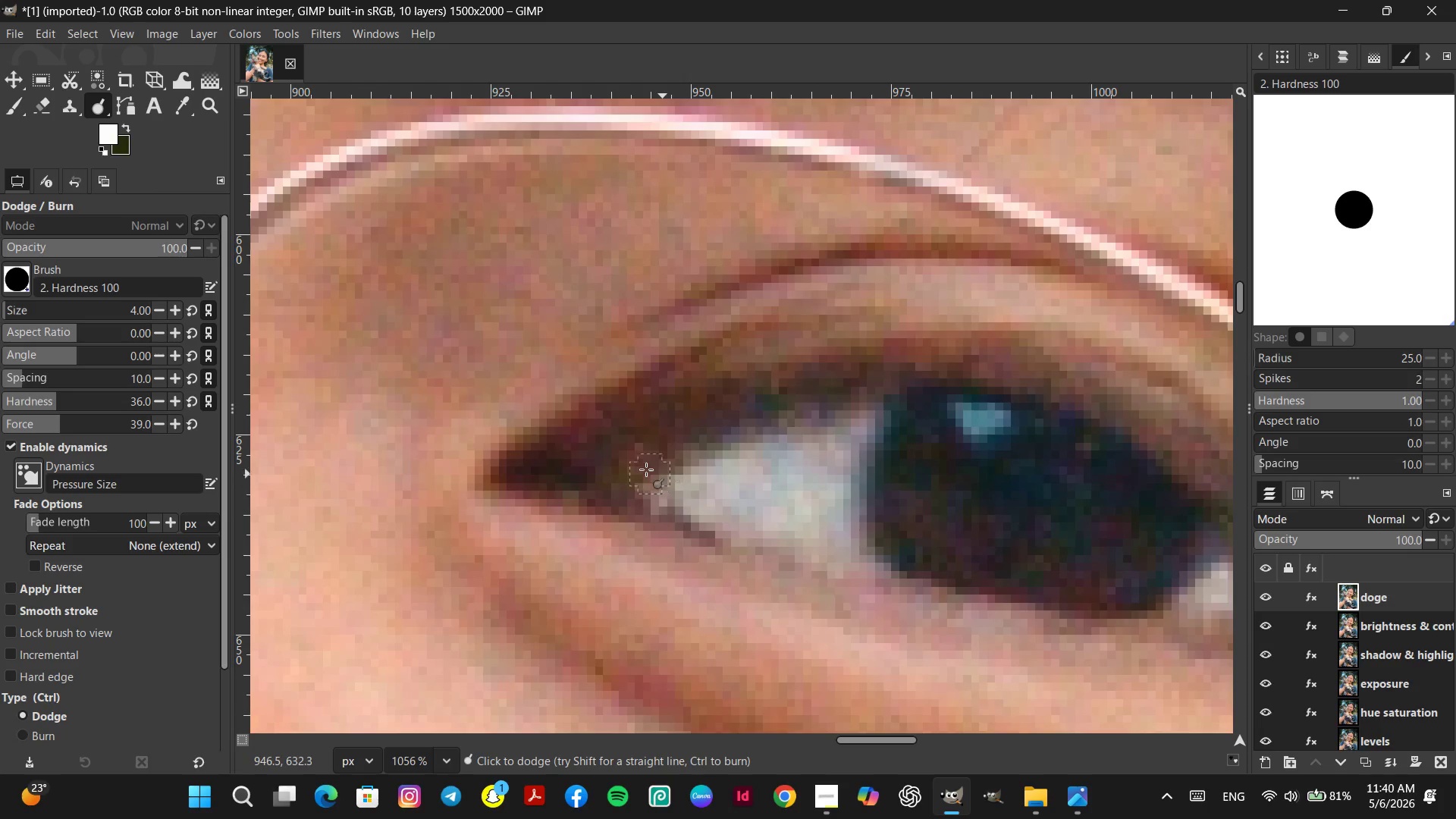 
double_click([641, 463])
 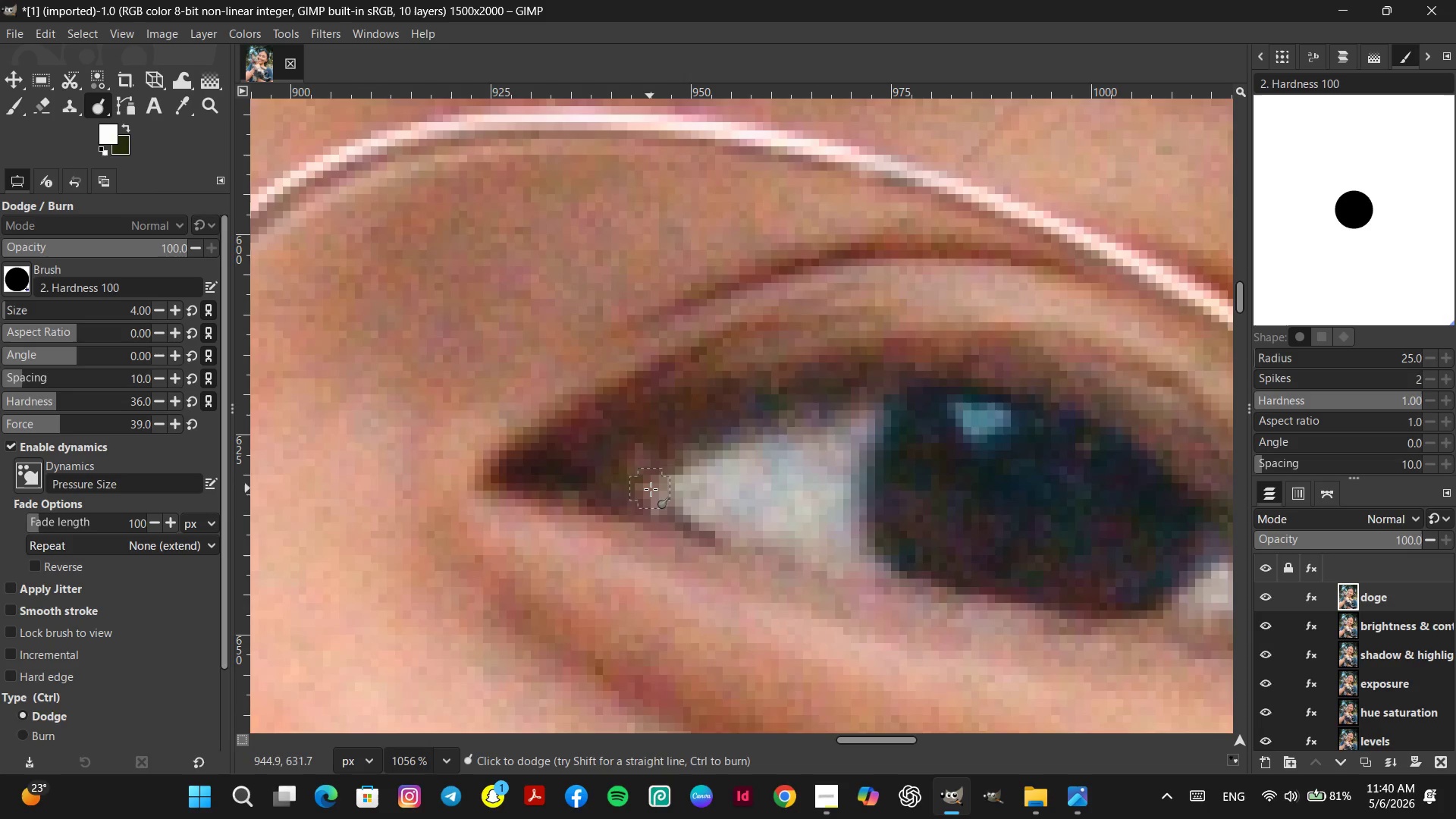 
key(Control+Z)
 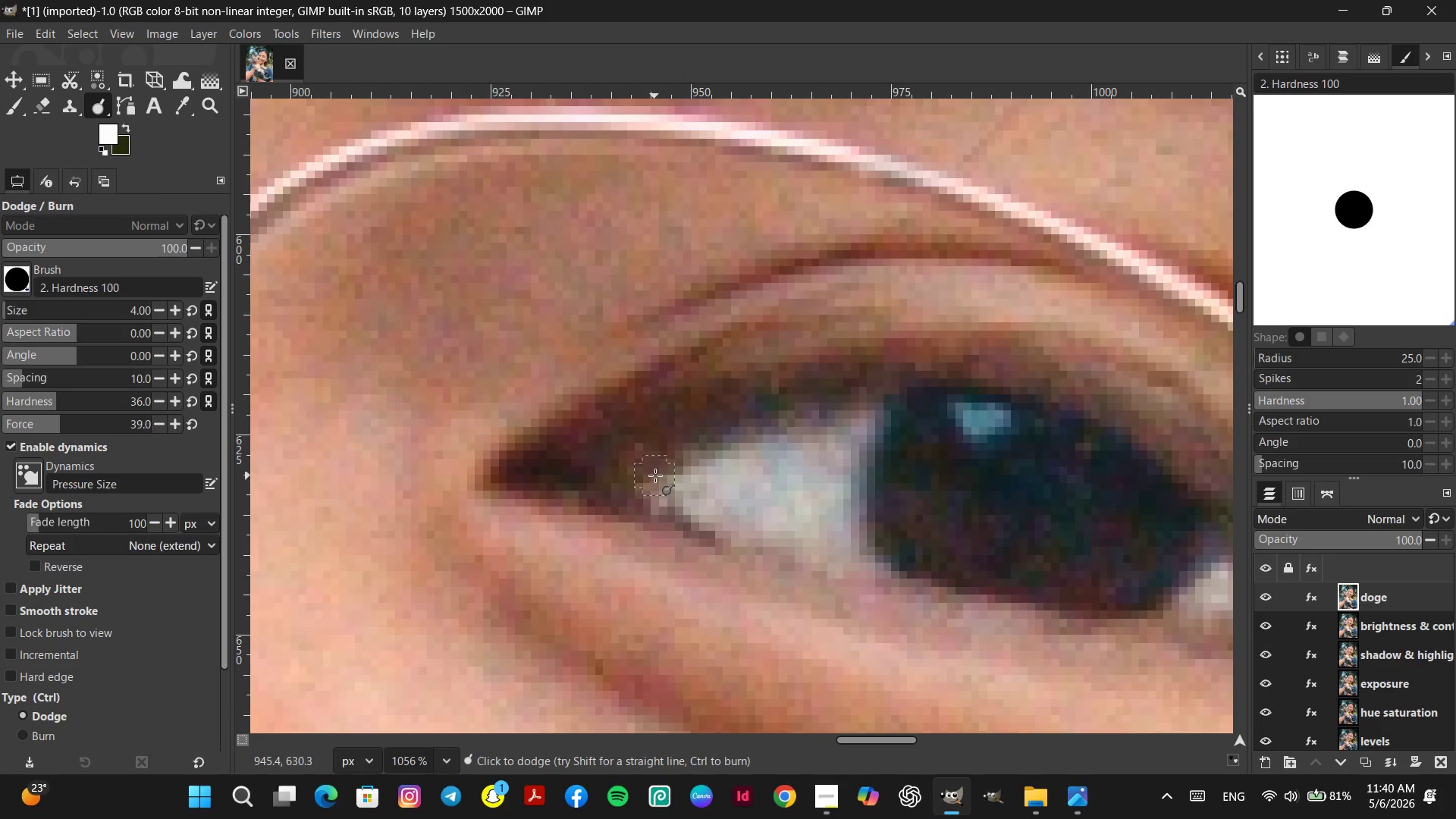 
left_click([655, 475])
 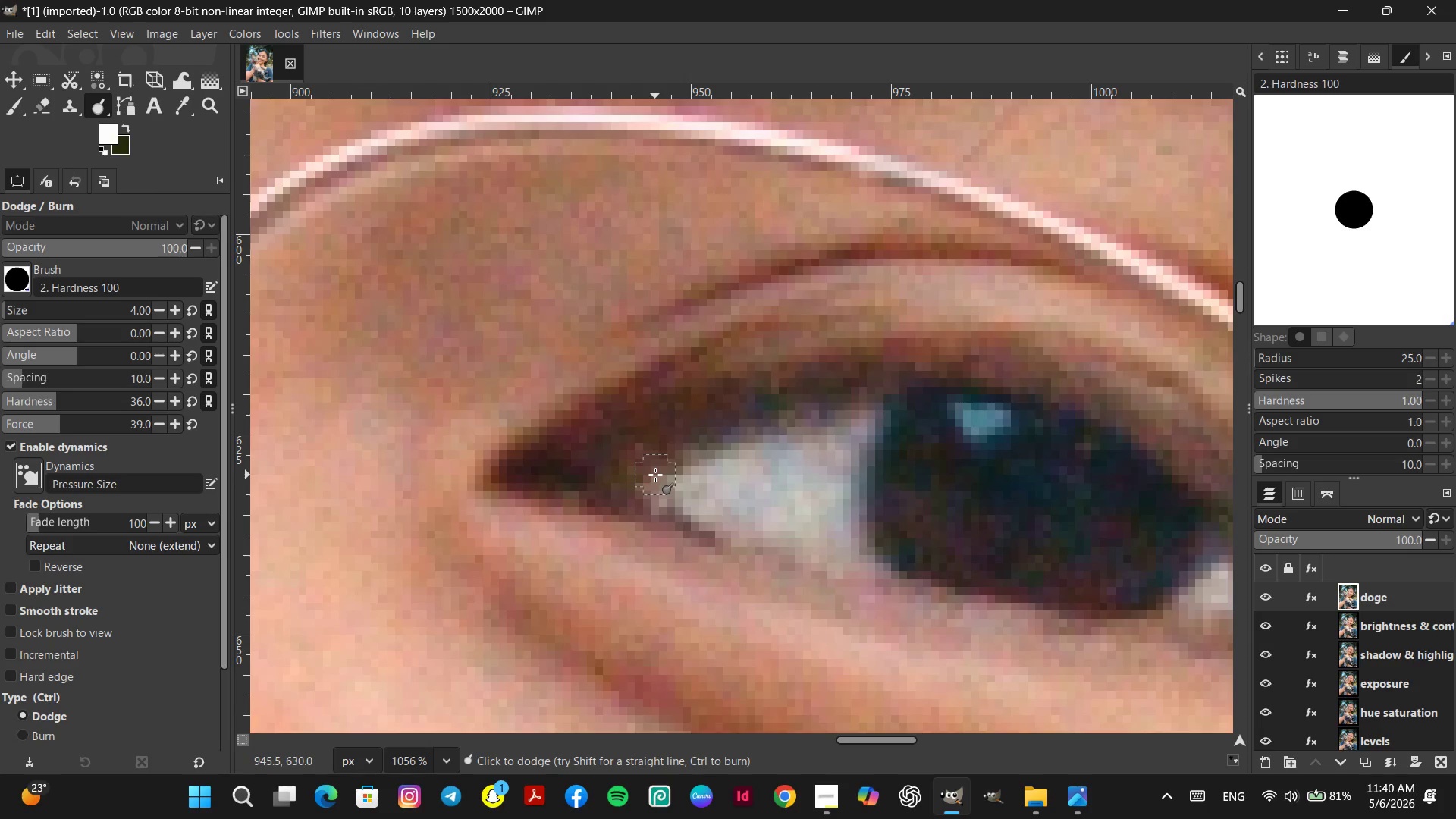 
hold_key(key=ControlLeft, duration=2.94)
scroll: coordinate [709, 548], scroll_direction: up, amount: 10.0
 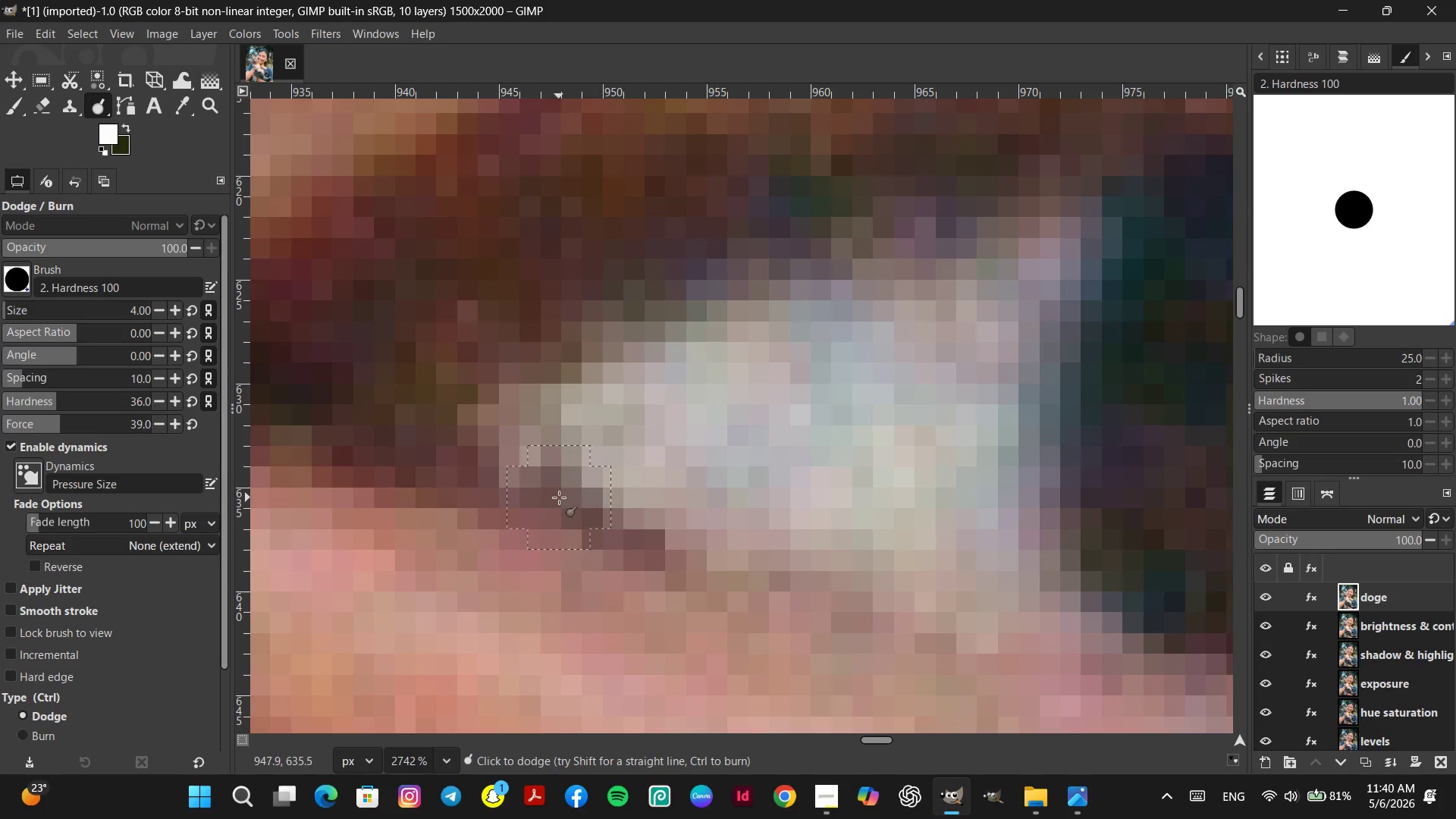 
left_click([559, 497])
 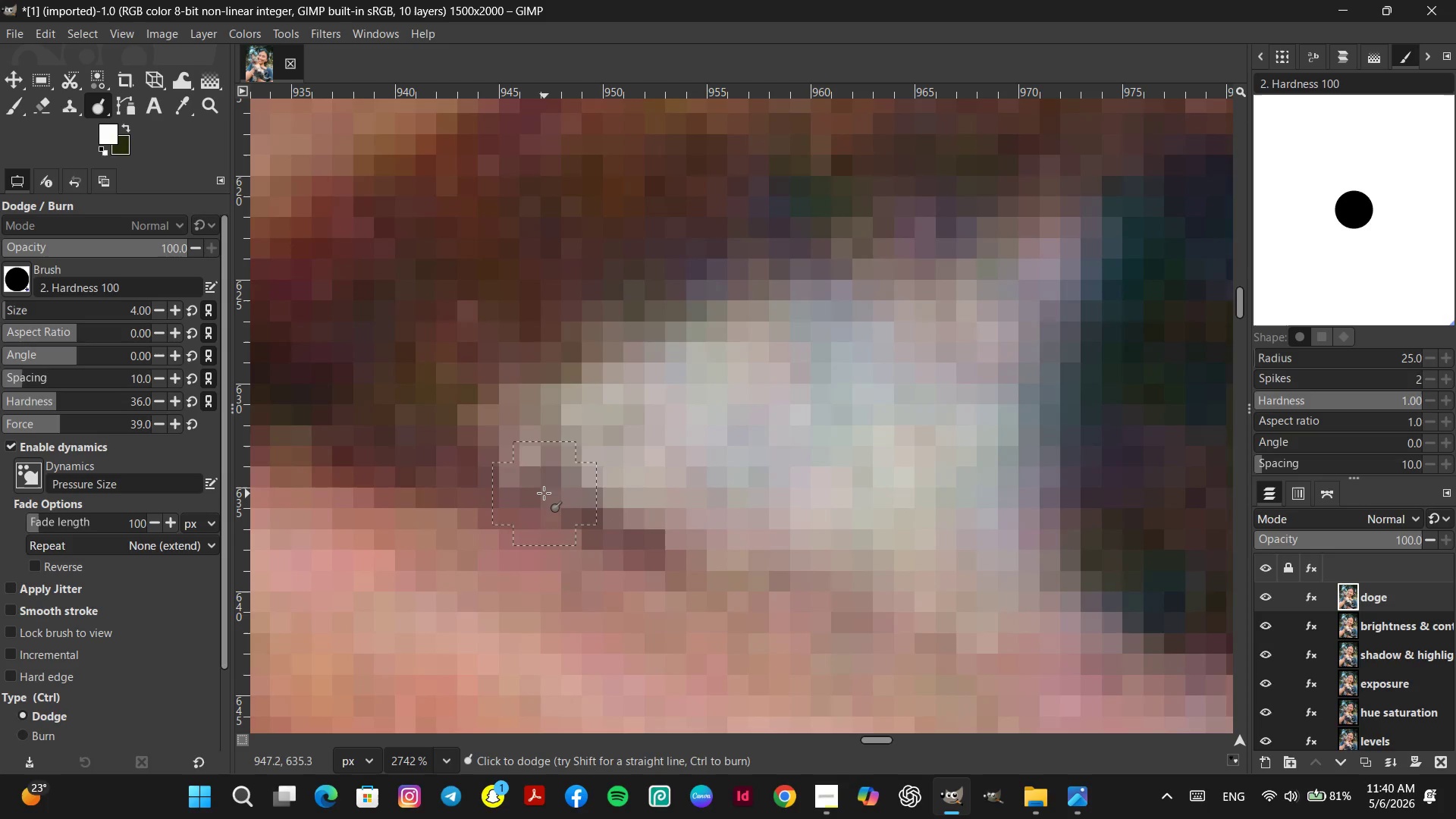 
left_click([544, 493])
 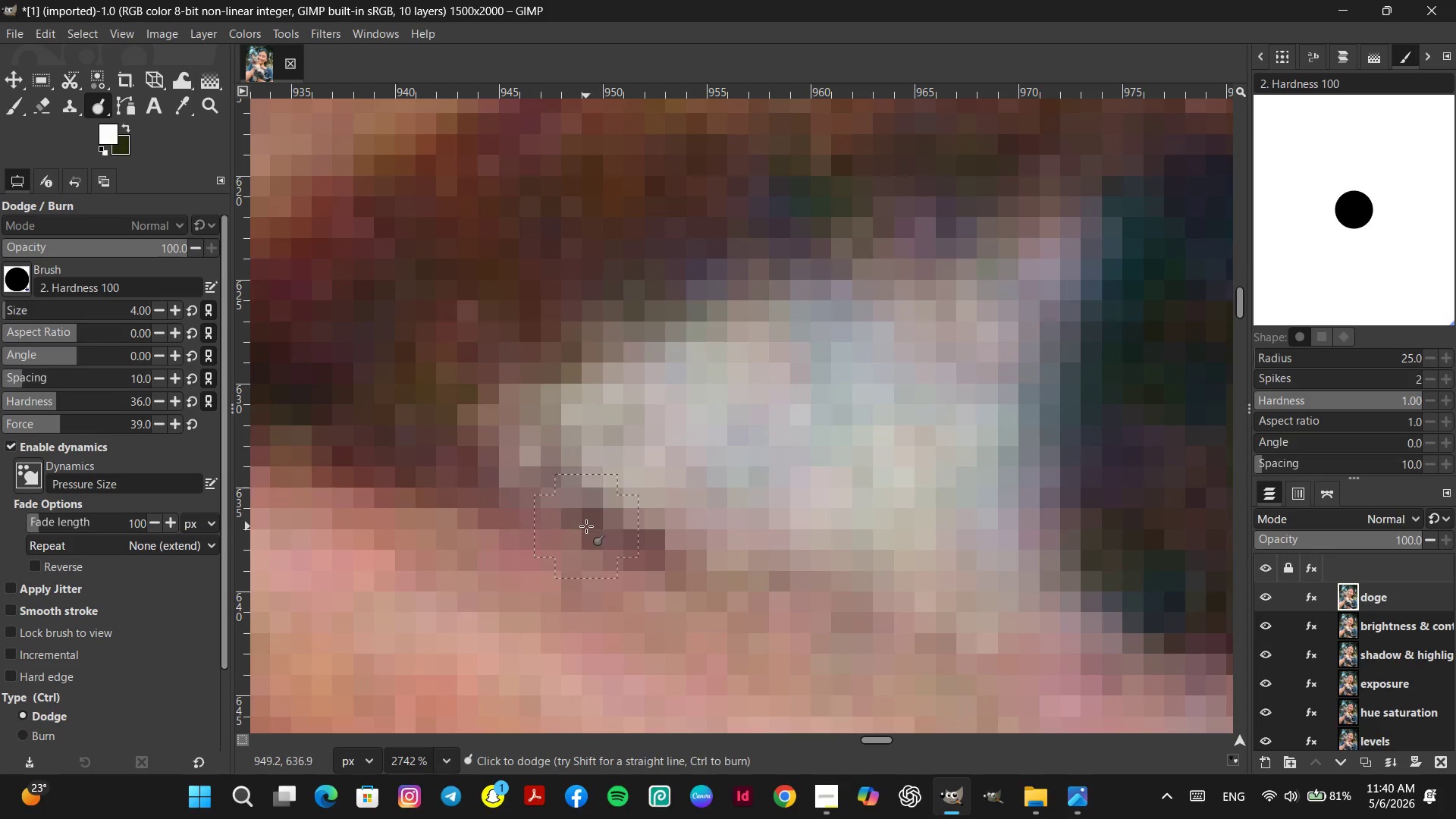 
hold_key(key=ControlLeft, duration=1.76)
scroll: coordinate [581, 497], scroll_direction: down, amount: 13.0
 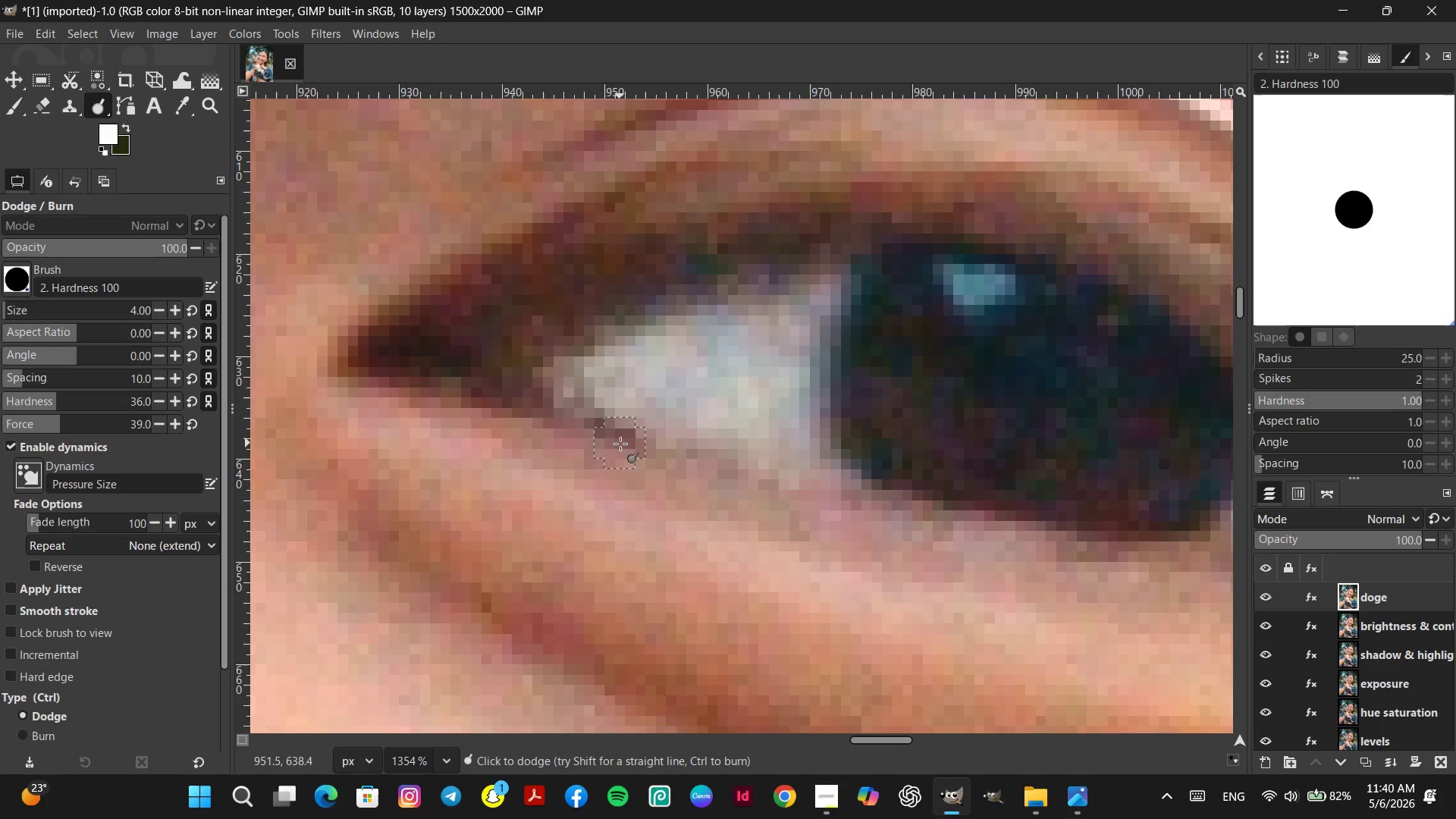 
left_click([606, 430])
 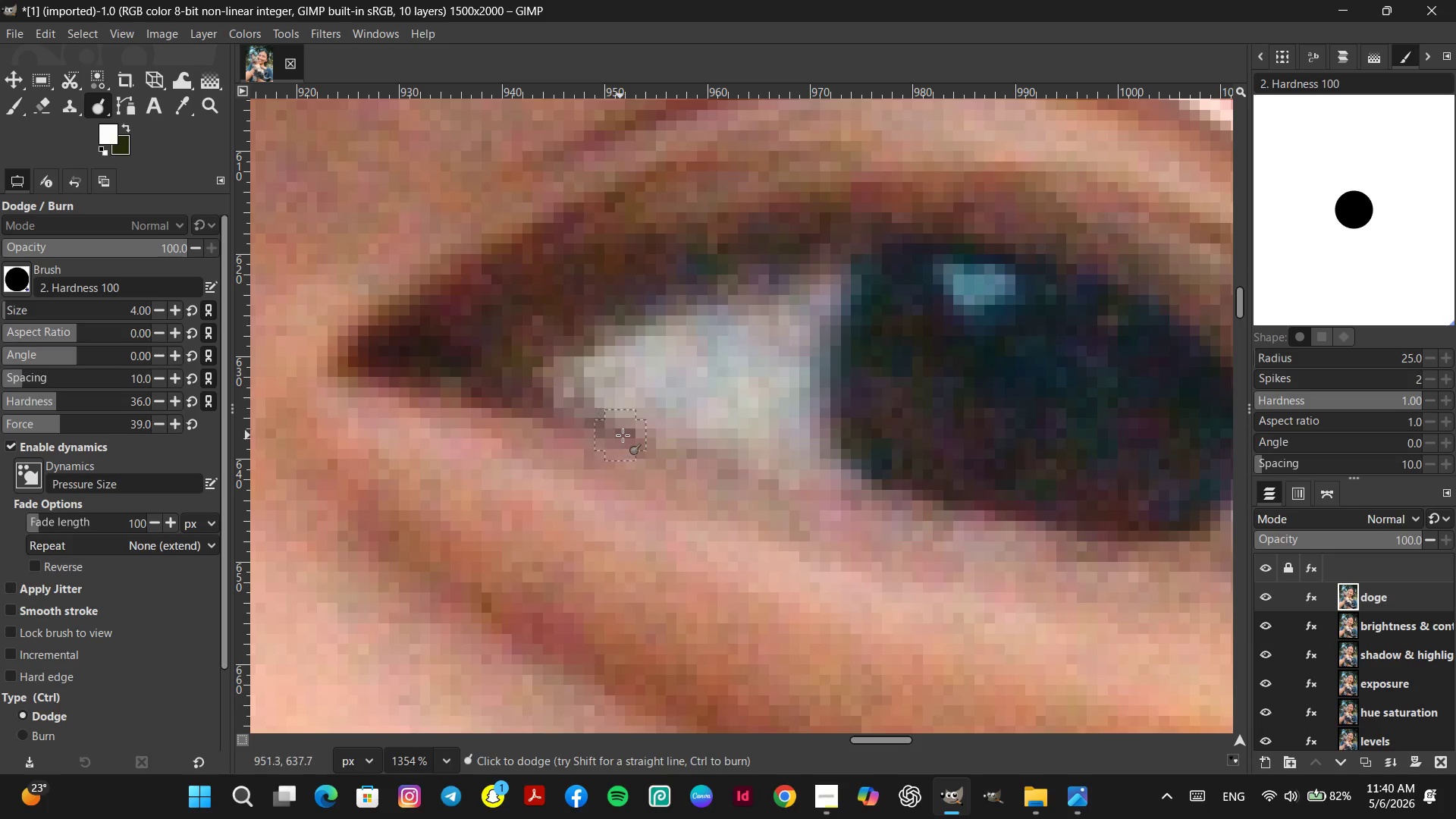 
left_click([623, 435])
 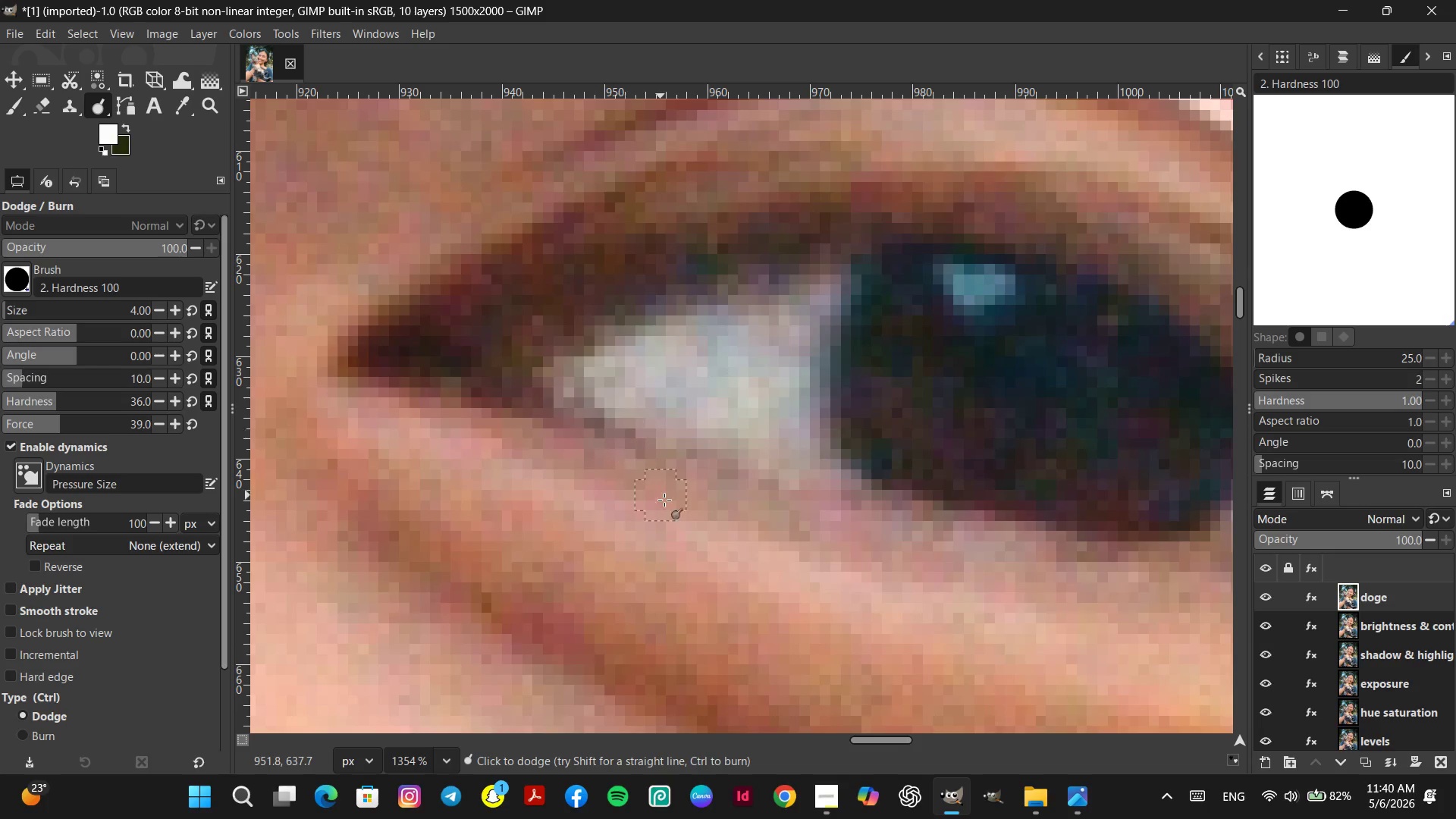 
hold_key(key=ControlLeft, duration=1.31)
scroll: coordinate [666, 577], scroll_direction: down, amount: 26.0
 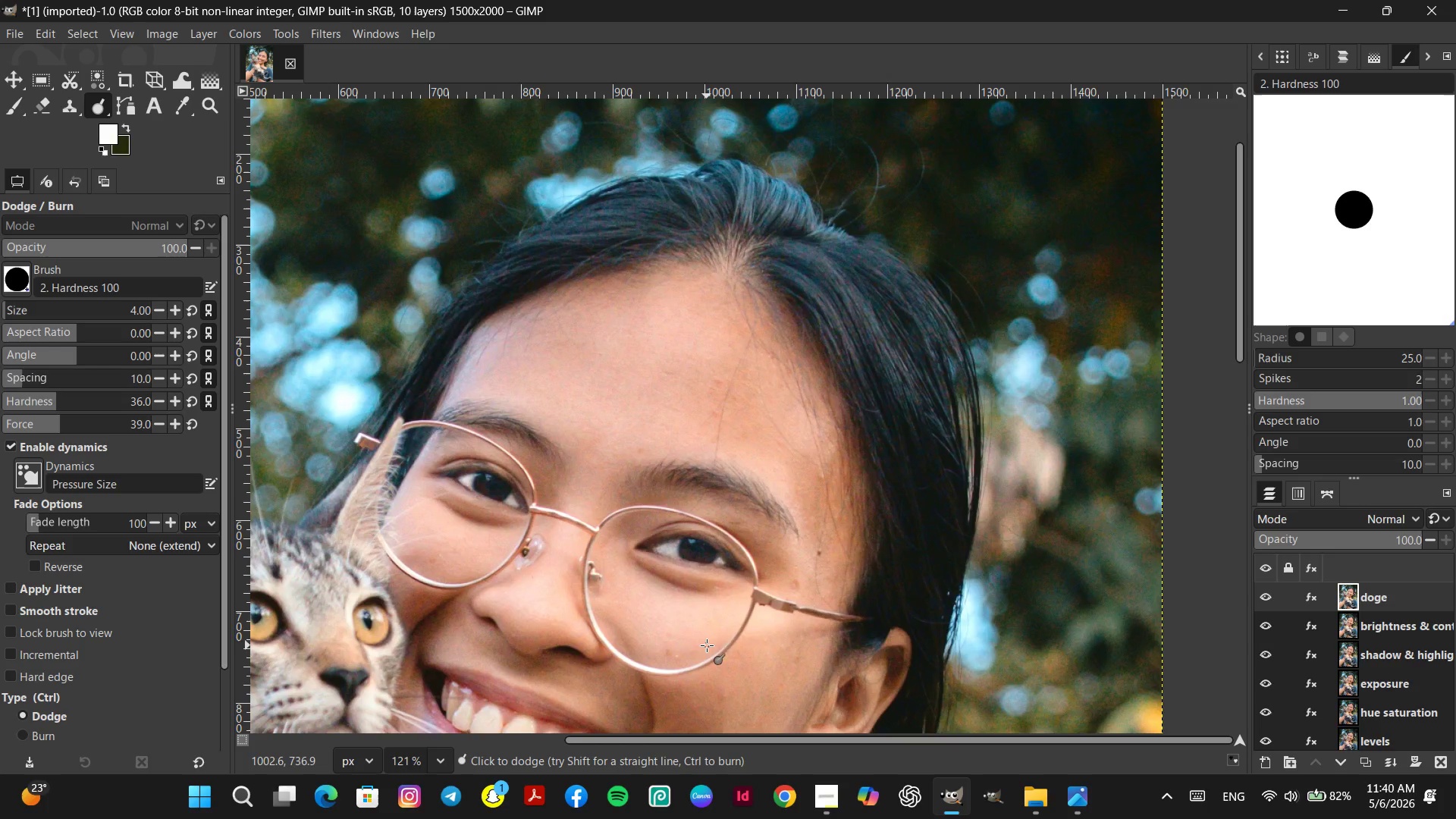 
hold_key(key=ControlLeft, duration=1.27)
scroll: coordinate [689, 550], scroll_direction: down, amount: 9.0
 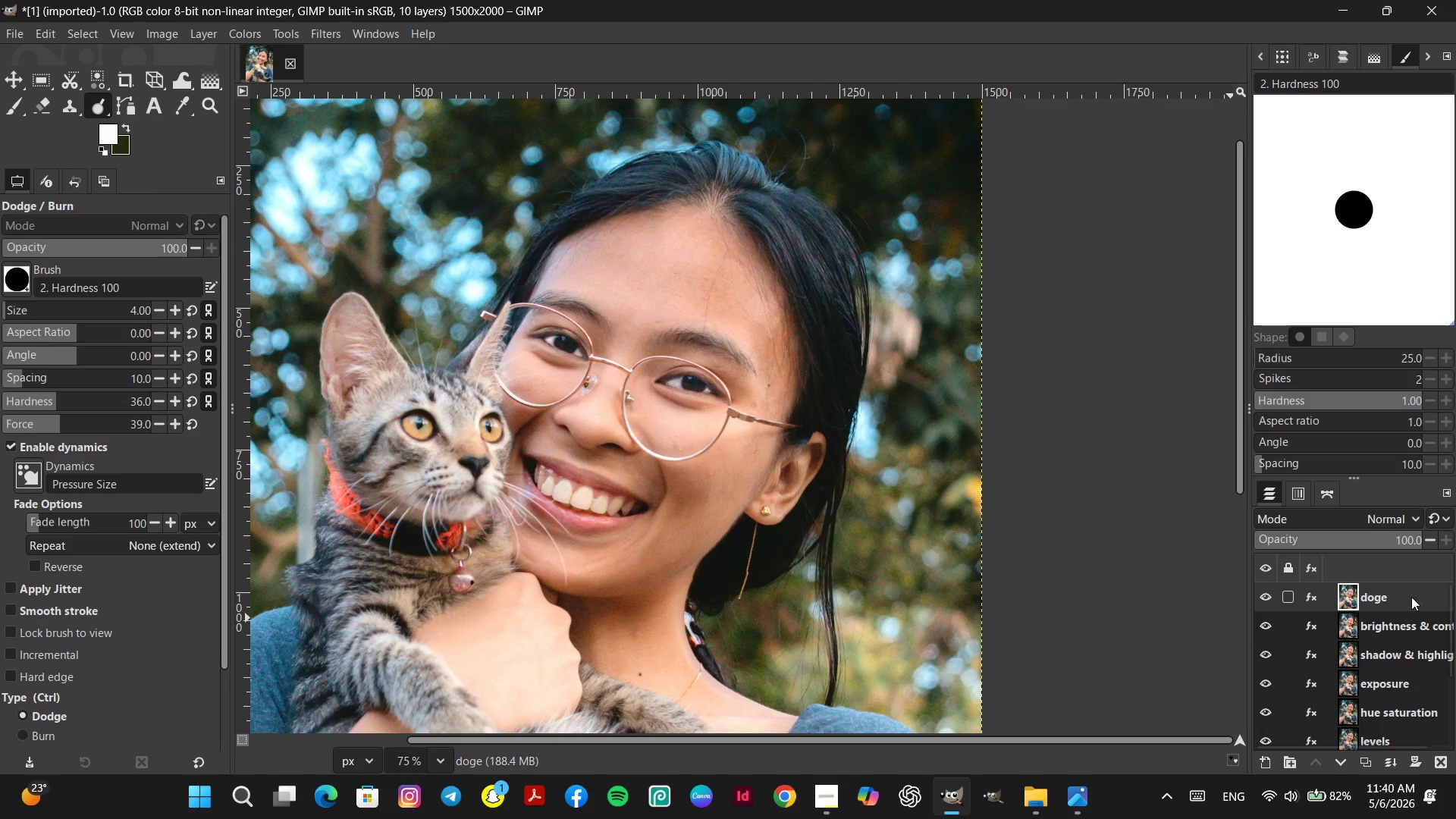 
right_click([1410, 597])
 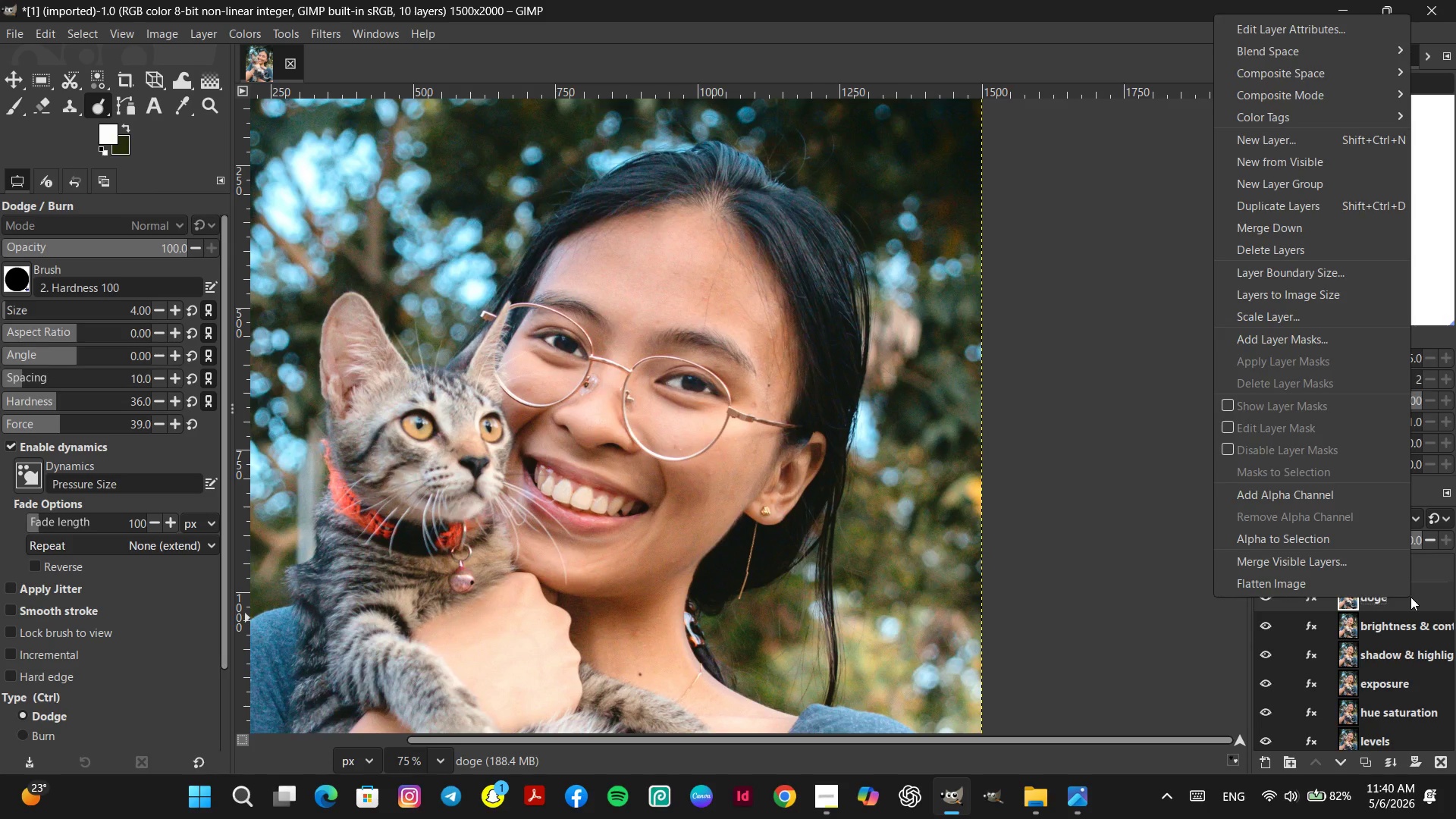 
wait(5.25)
 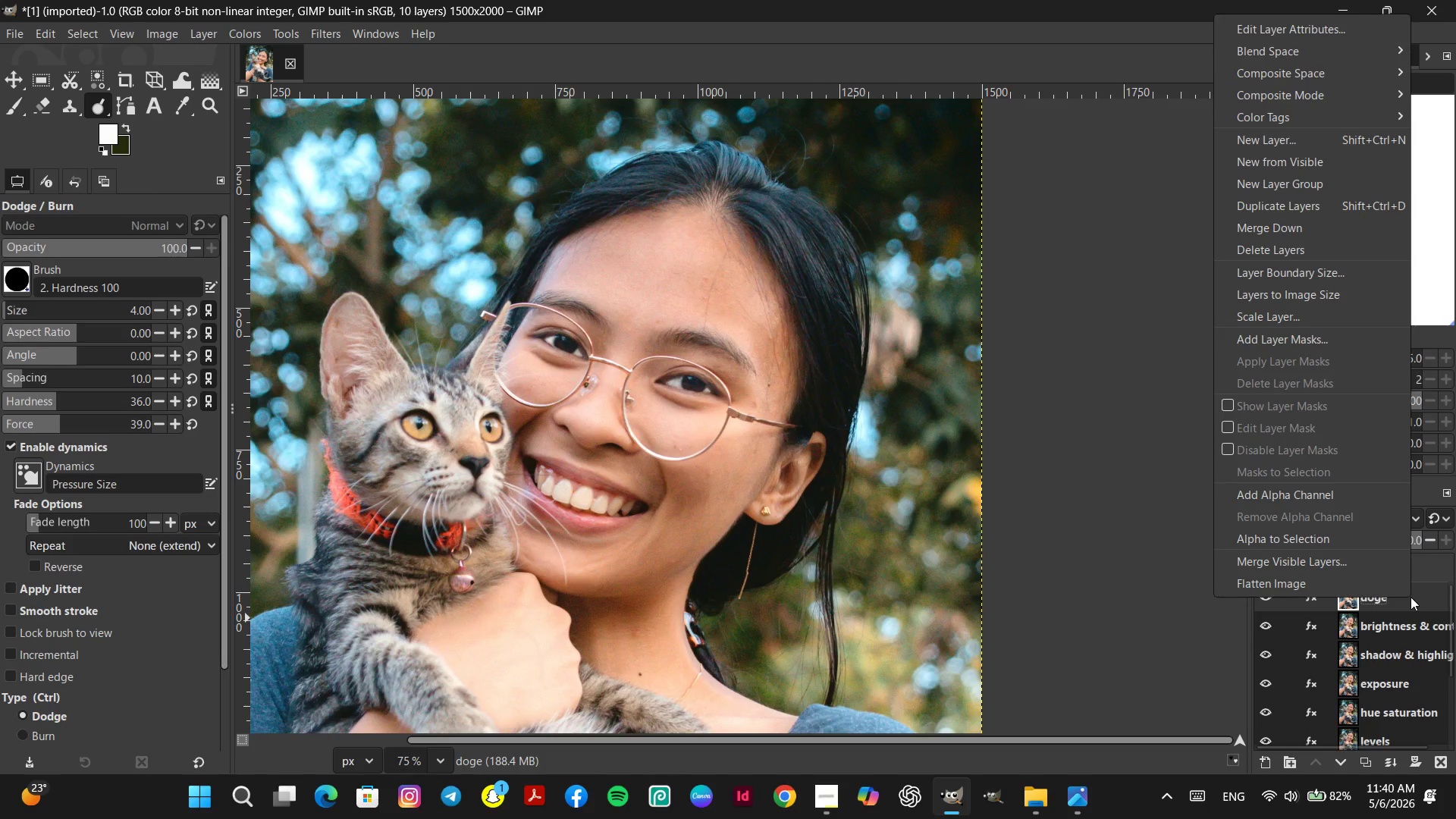 
left_click([1319, 212])
 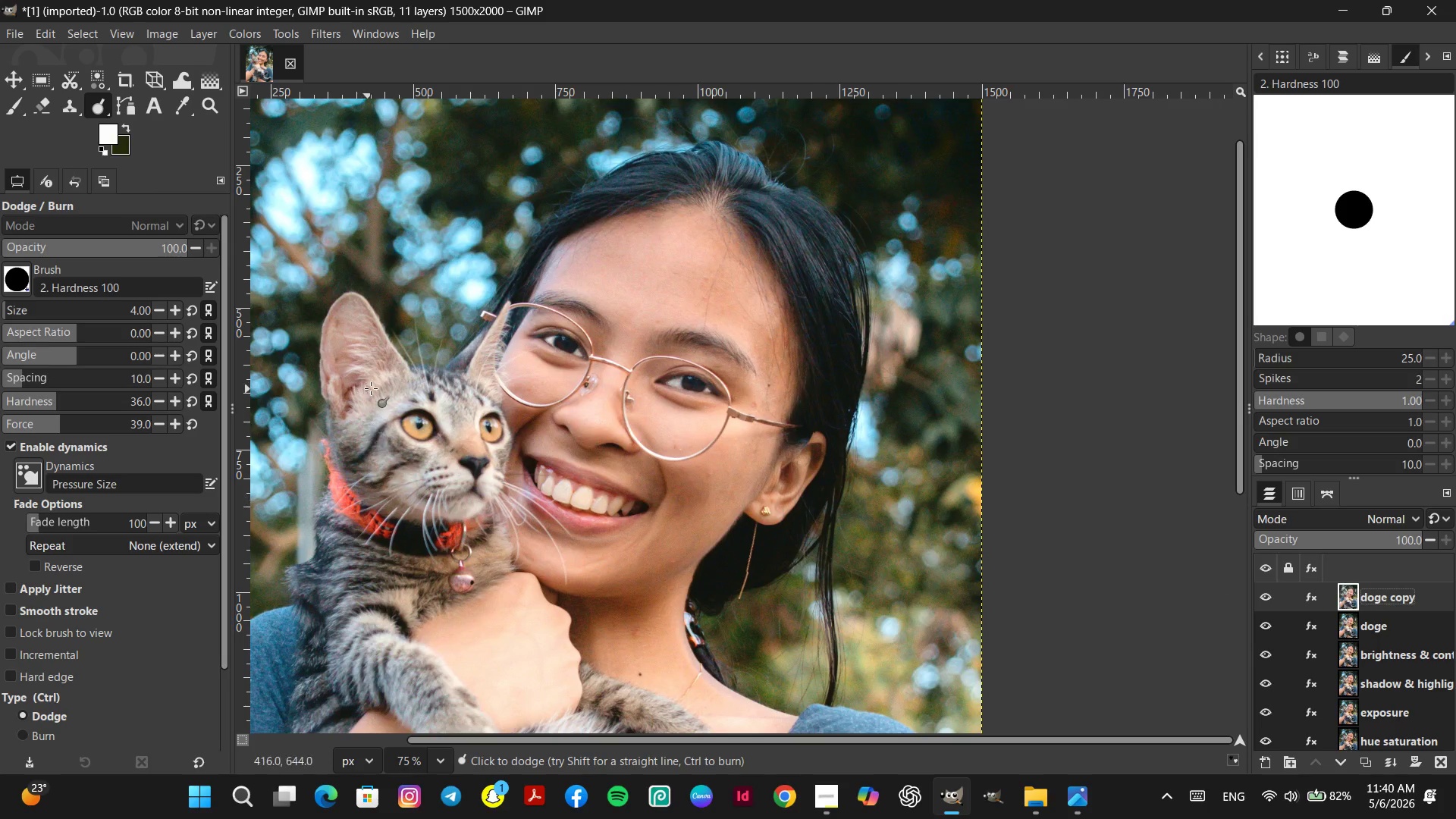 
hold_key(key=Space, duration=0.48)
 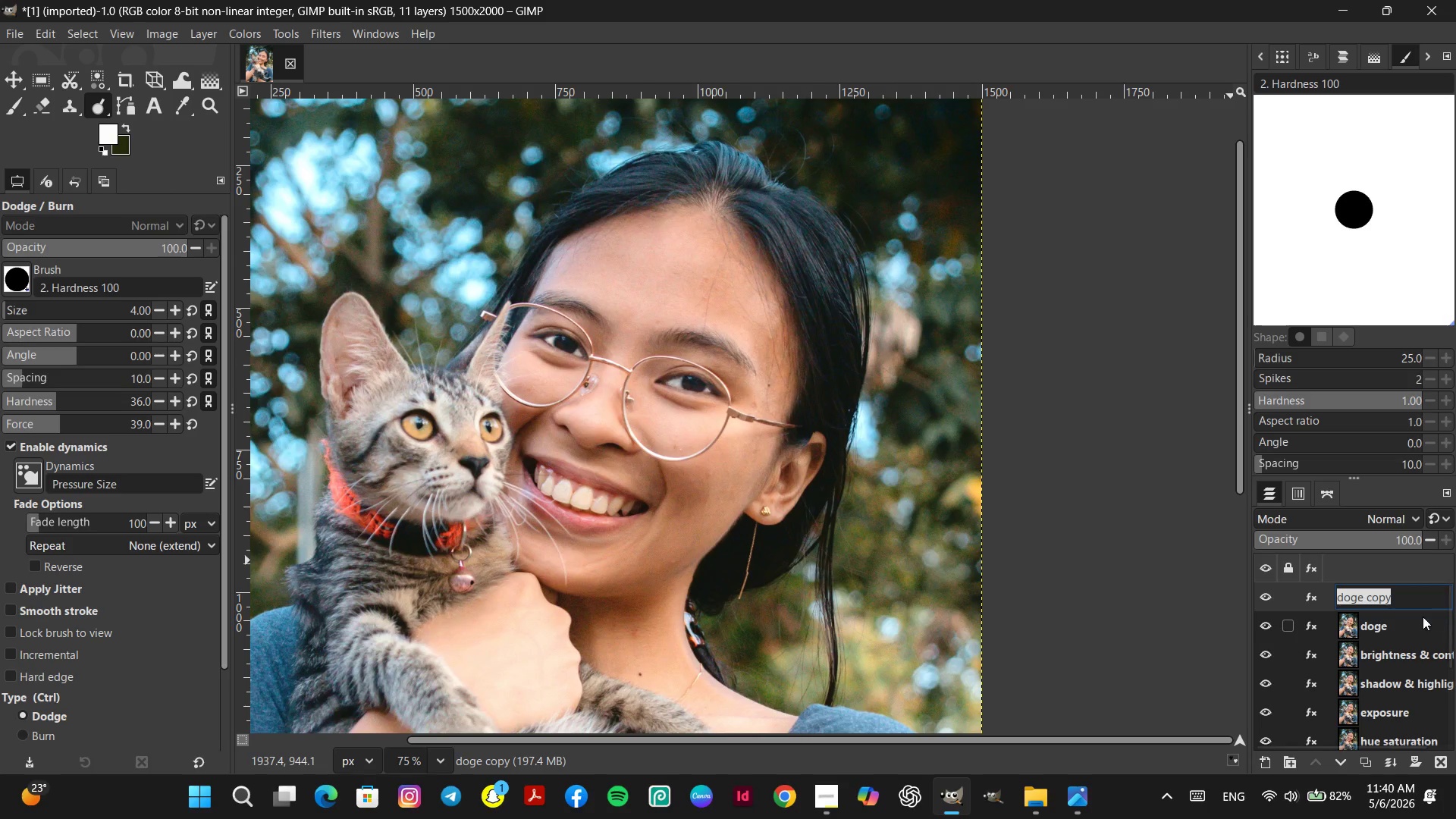 
left_click([1417, 626])
 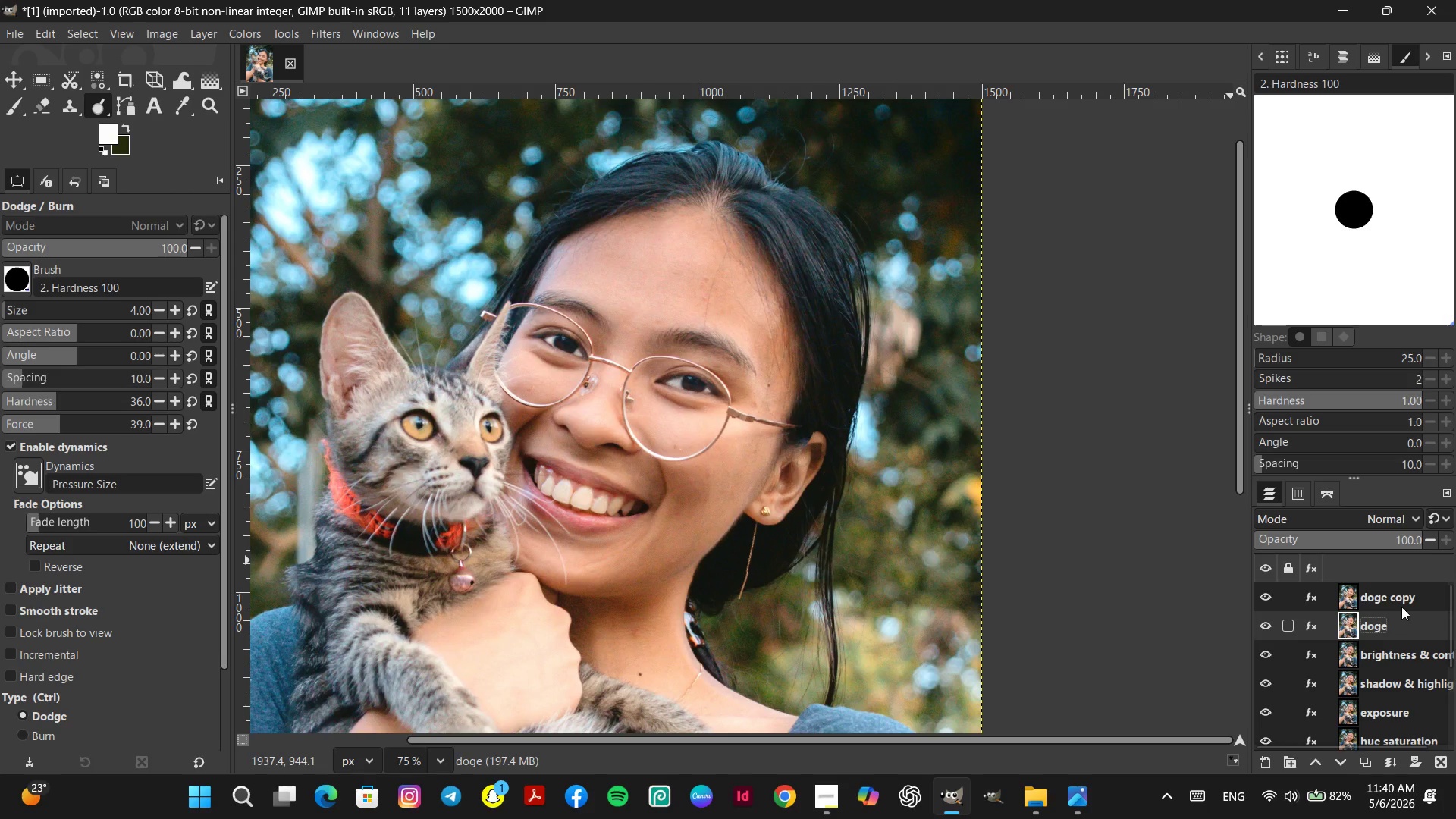 
left_click([1400, 598])
 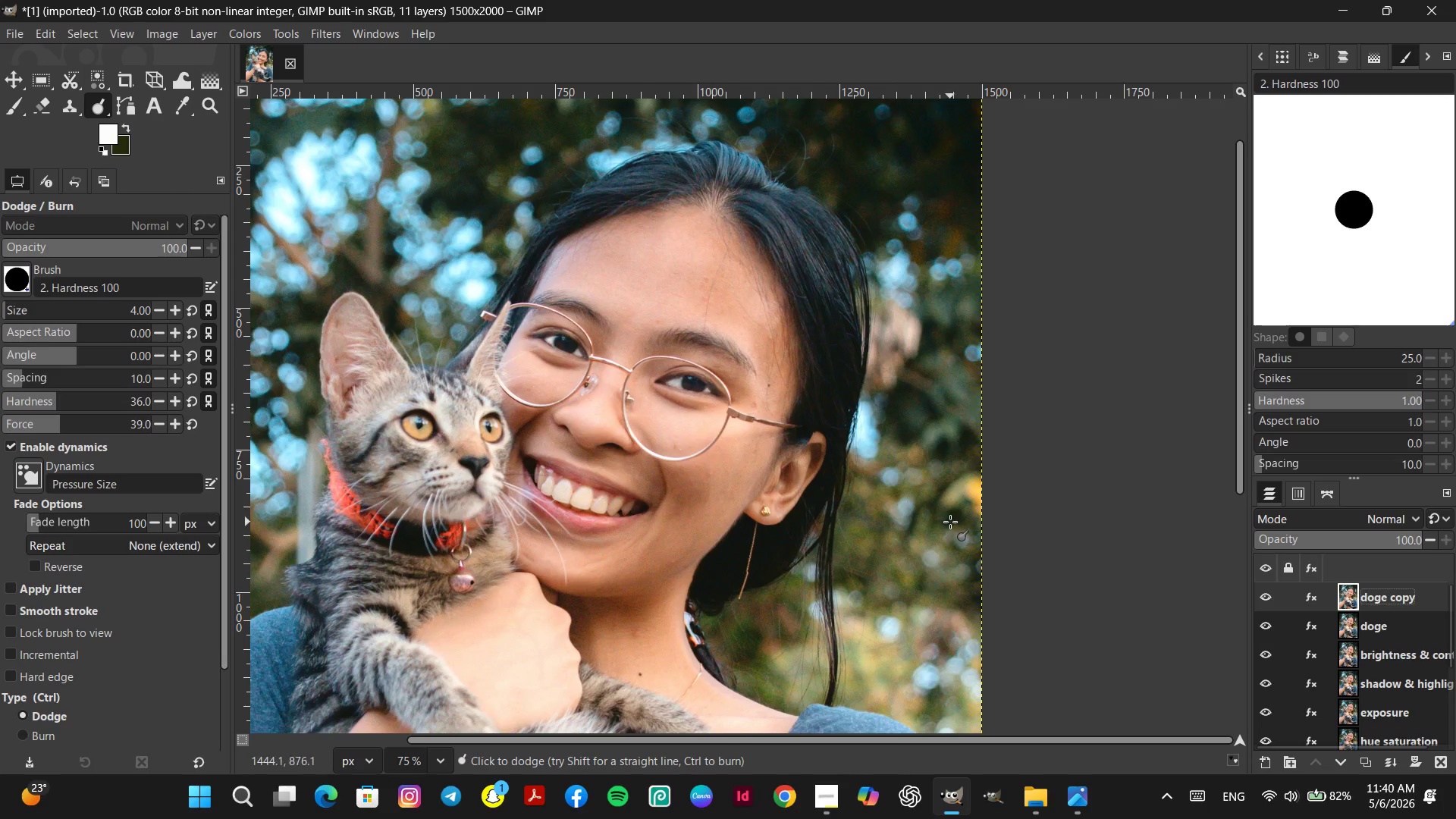 
hold_key(key=Space, duration=0.41)
 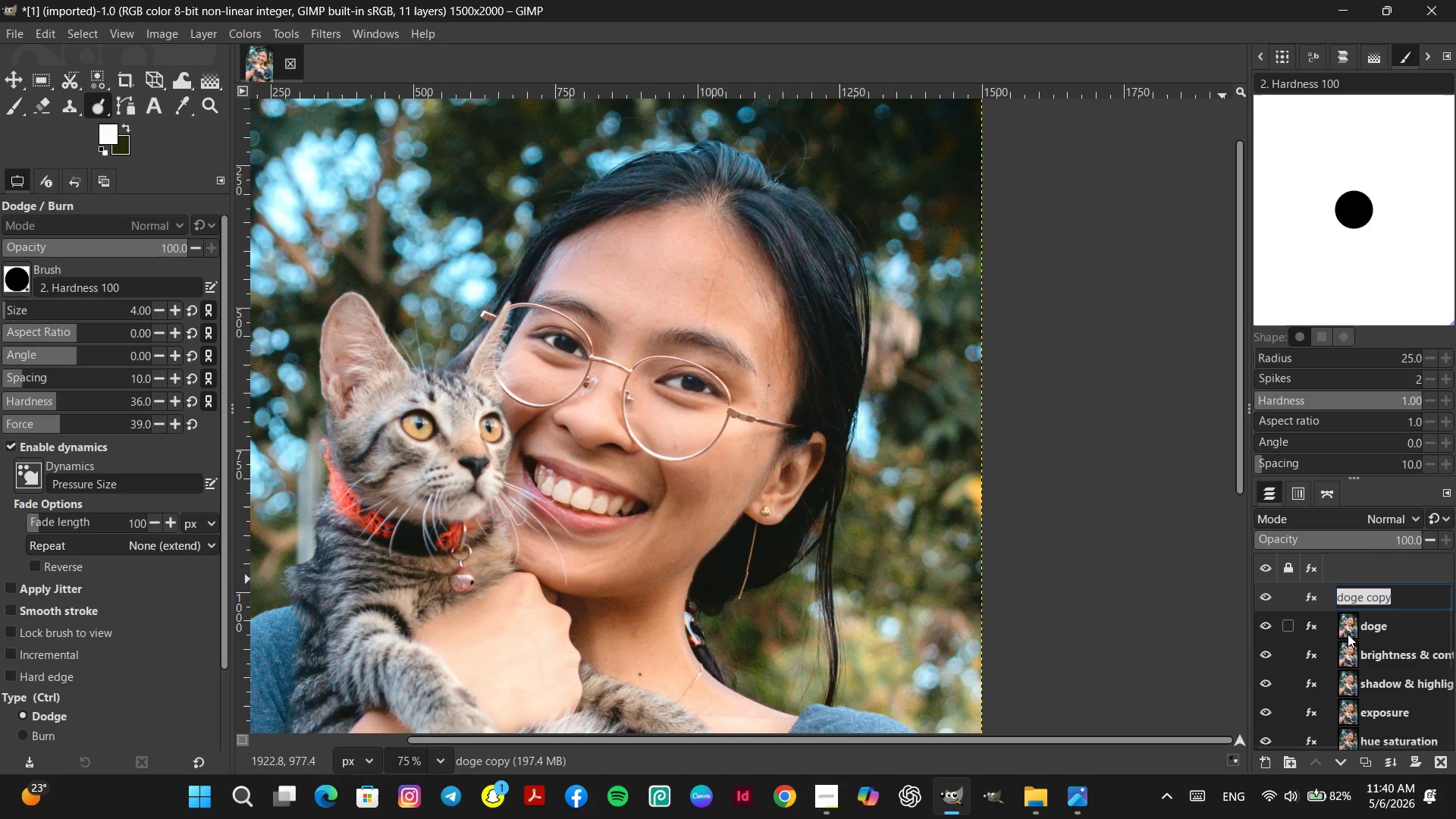 
left_click([1357, 629])
 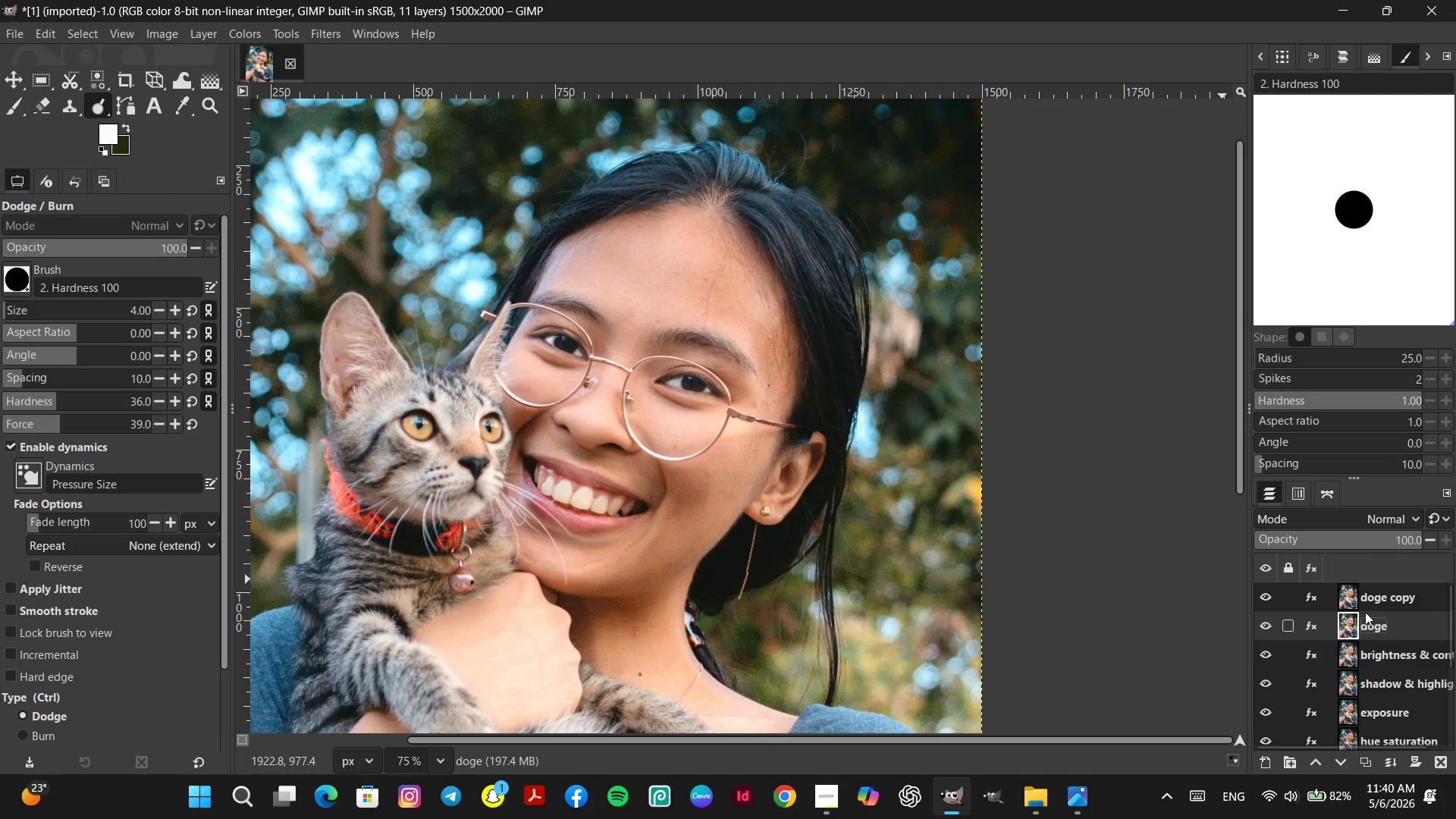 
left_click([1387, 593])
 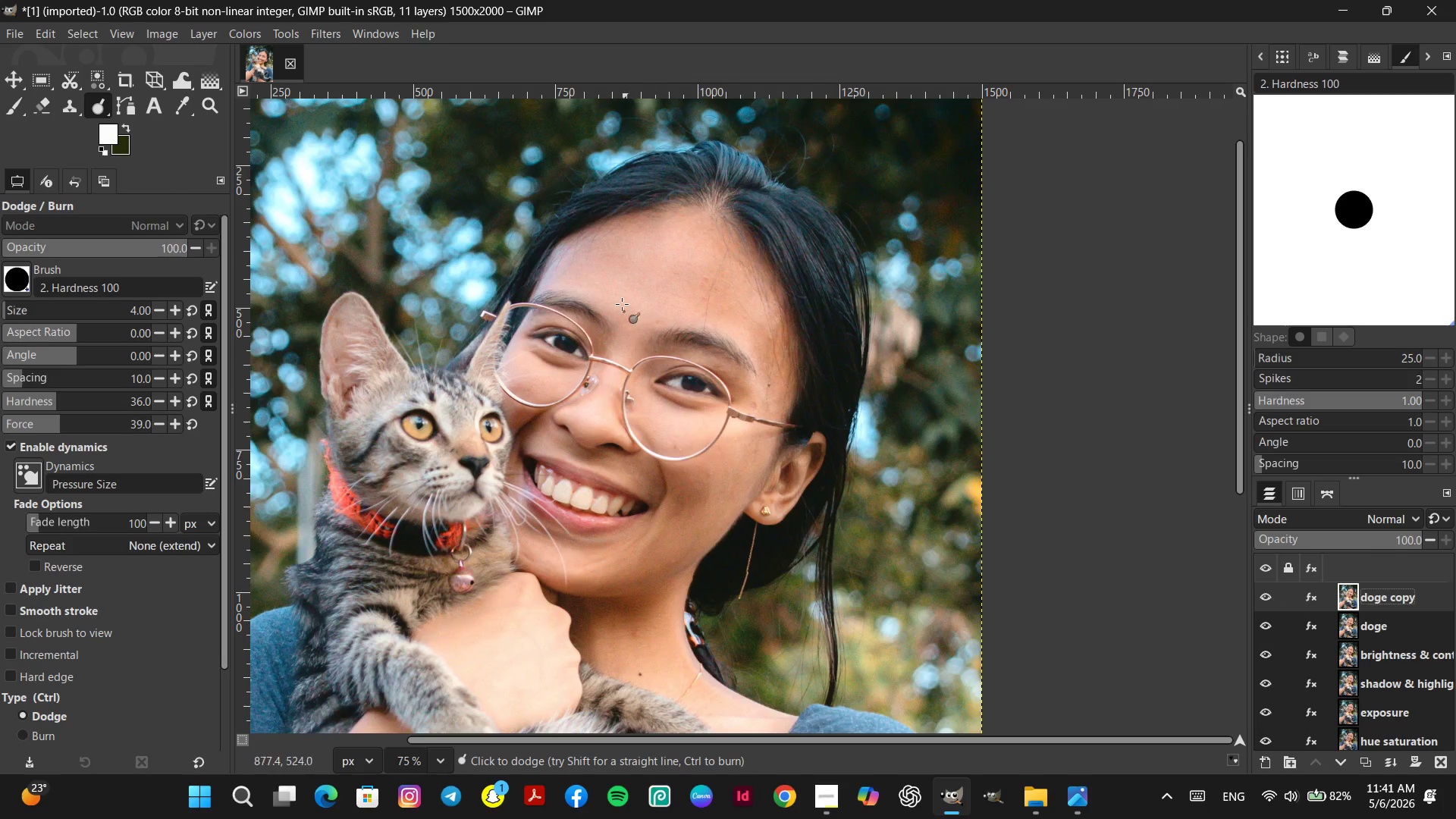 
wait(5.88)
 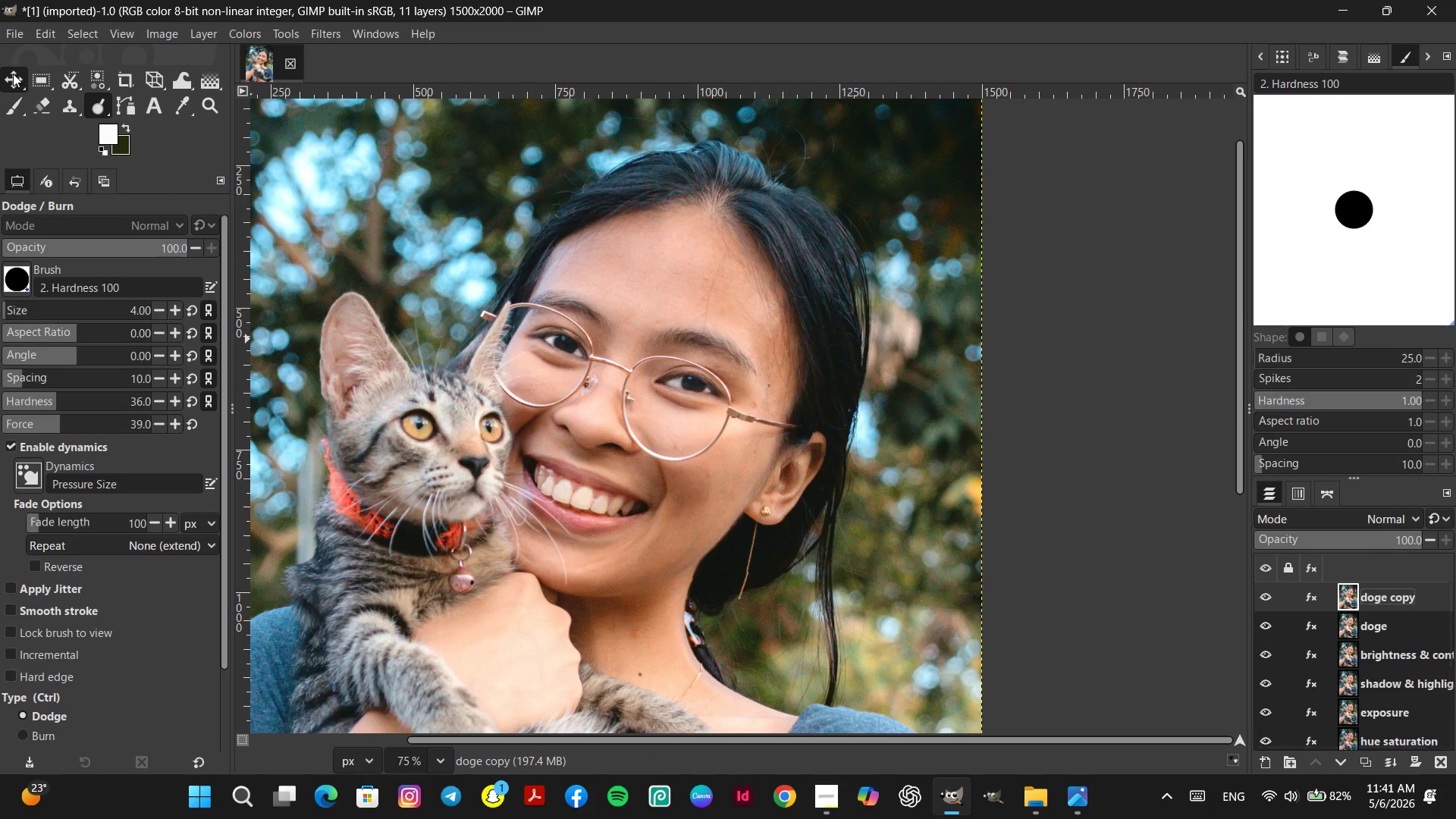 
left_click([5, 80])
 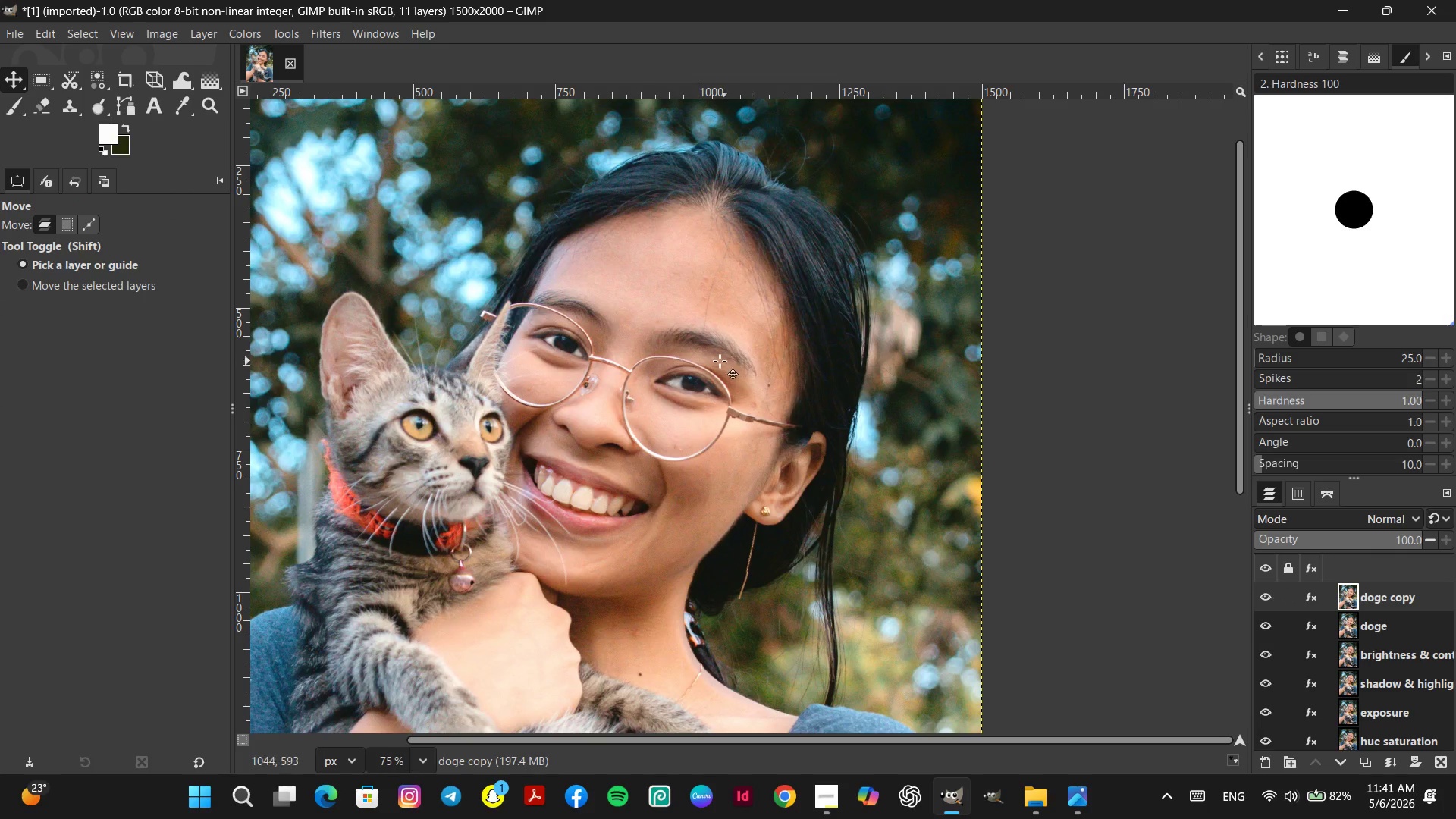 
hold_key(key=Space, duration=0.72)
 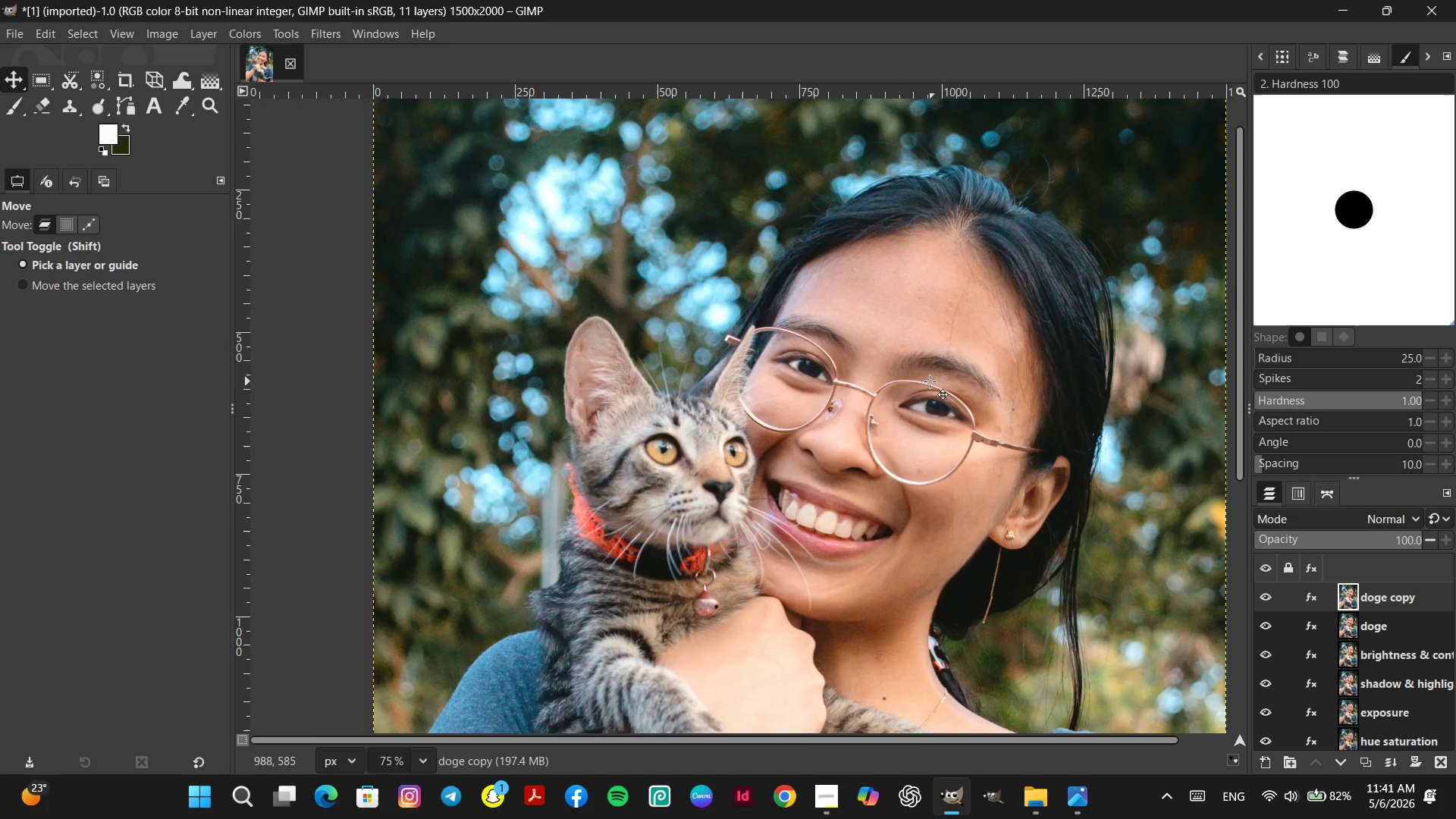 
hold_key(key=ControlLeft, duration=0.58)
scroll: coordinate [918, 384], scroll_direction: down, amount: 5.0
 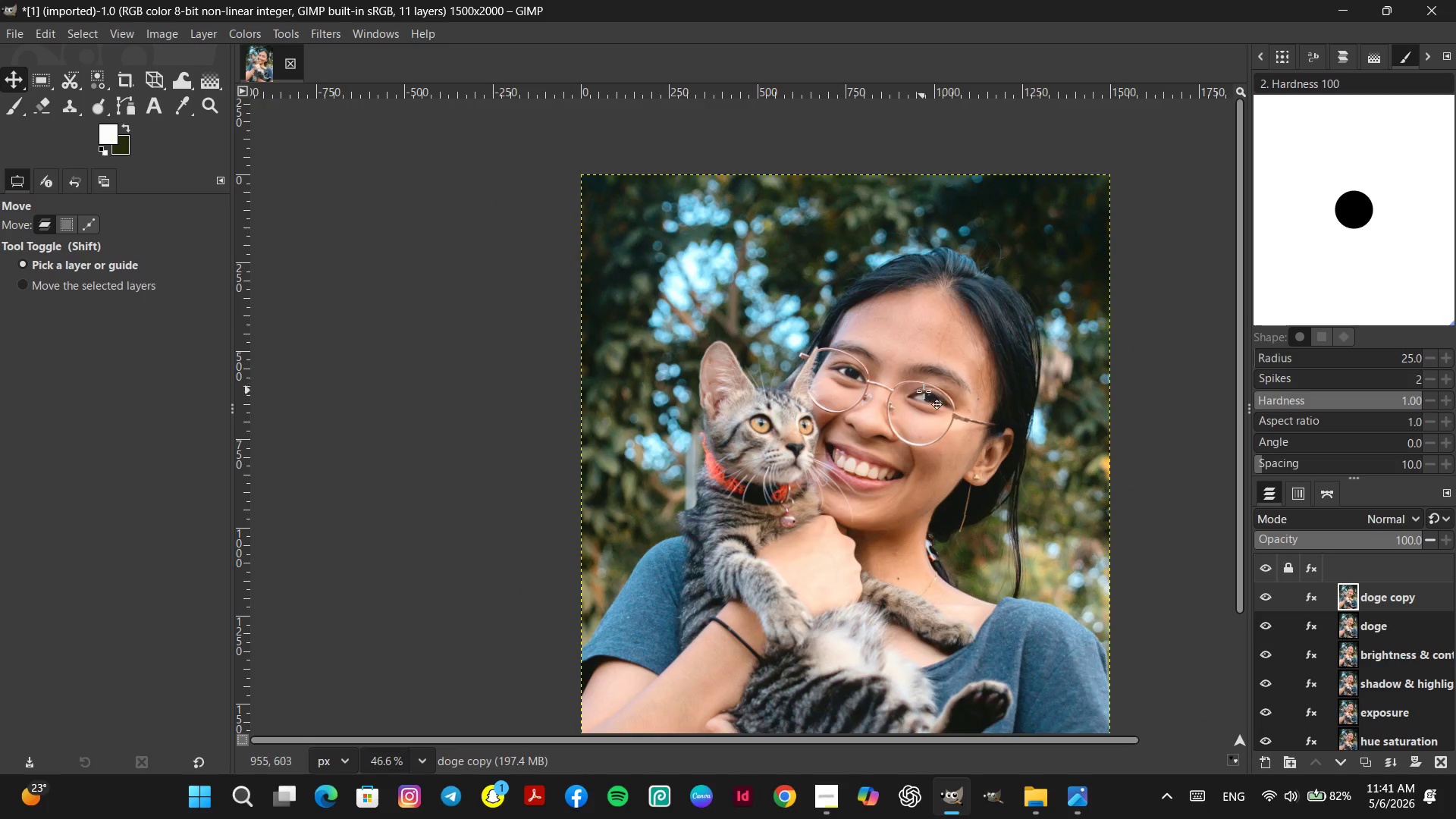 
hold_key(key=Space, duration=1.05)
 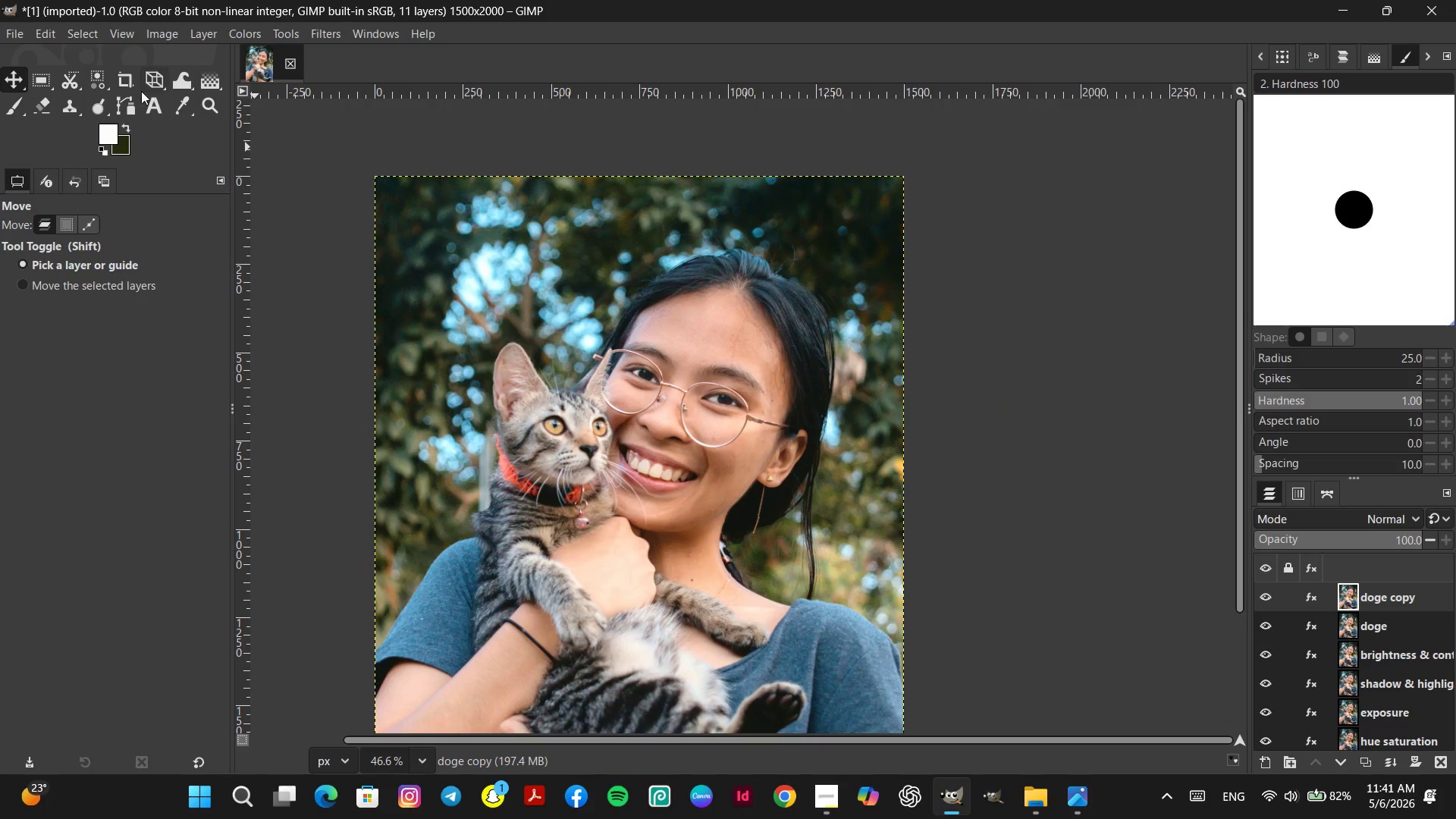 
left_click([67, 80])
 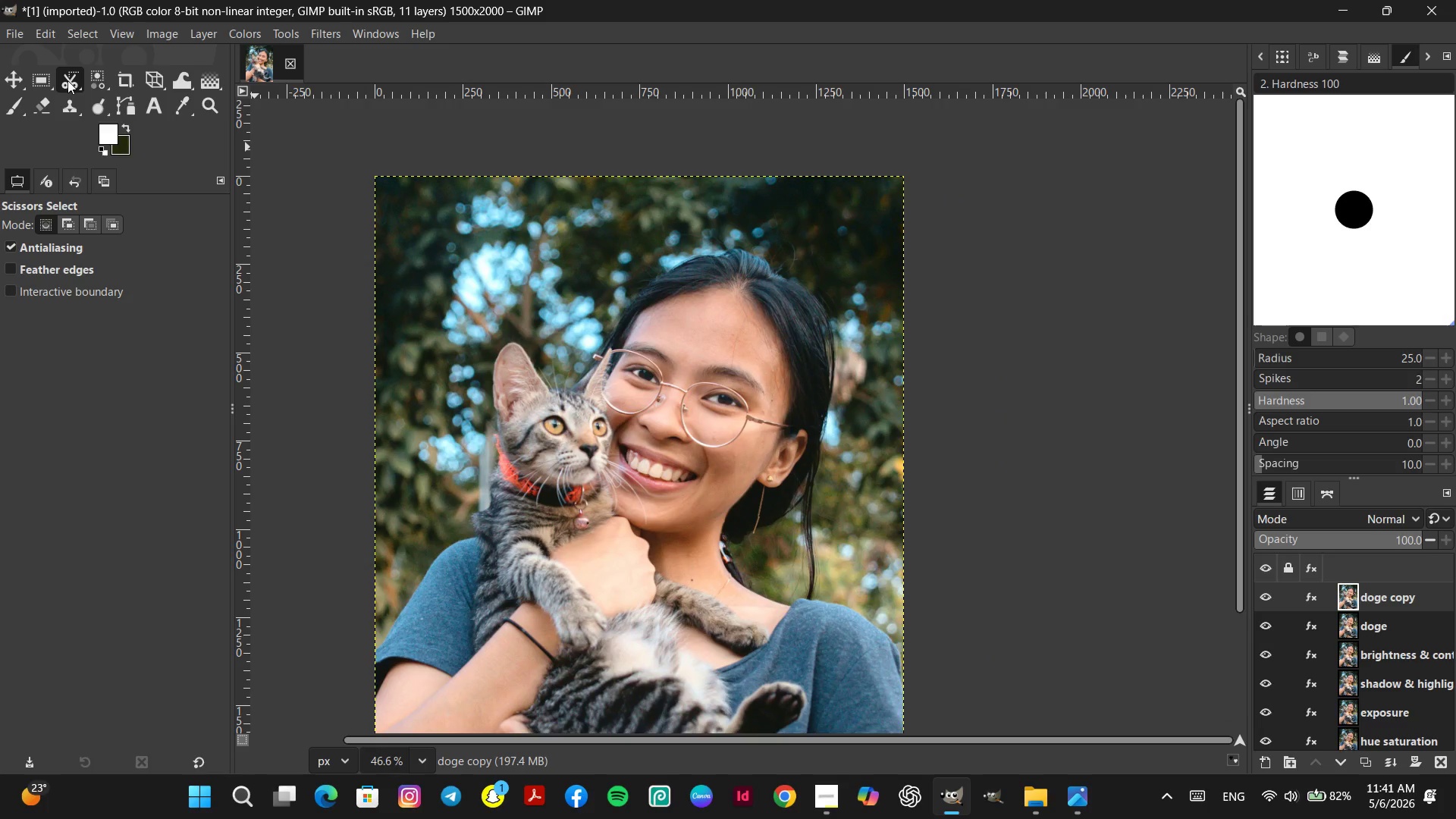 
right_click([67, 80])
 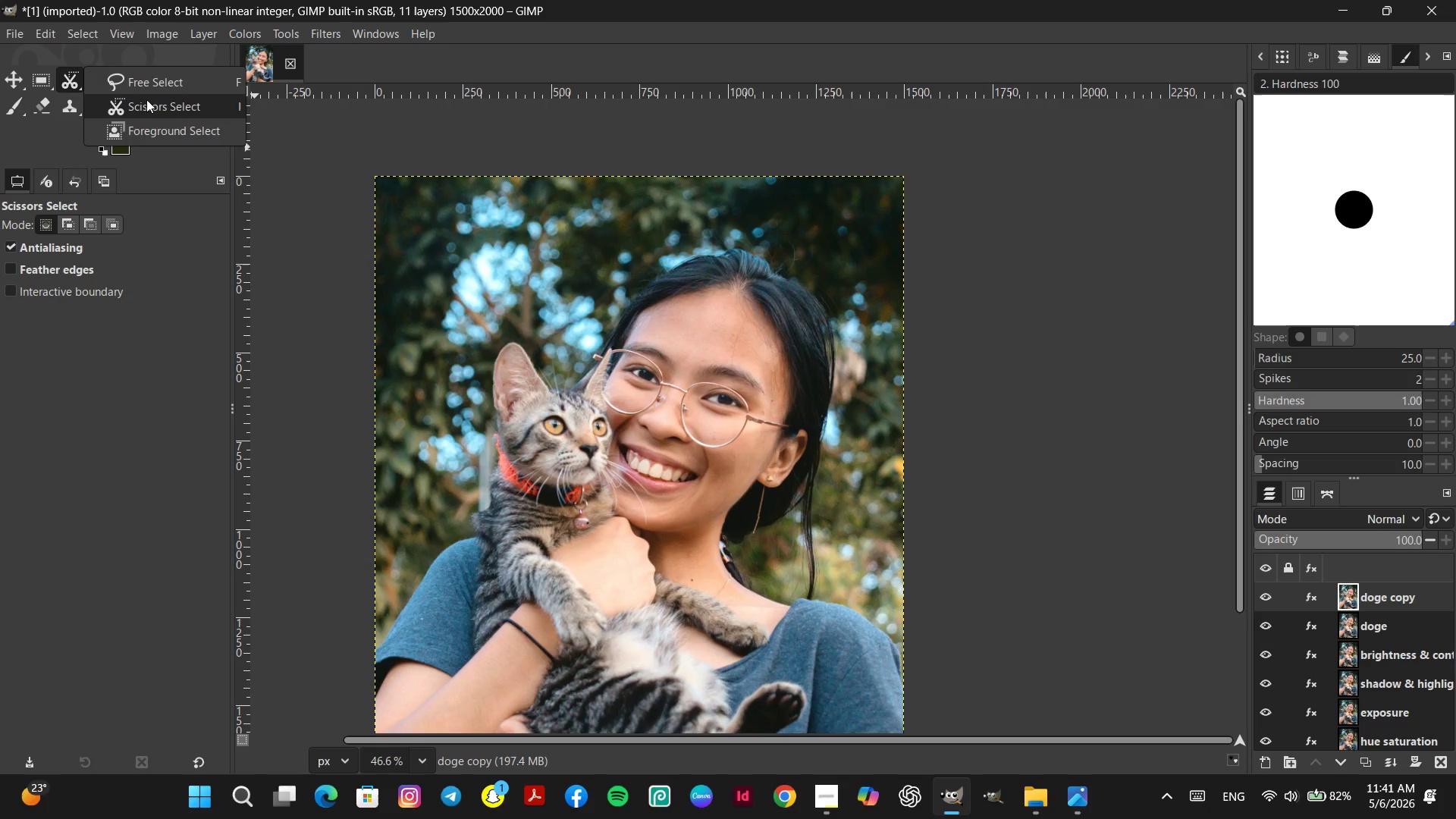 
left_click([148, 104])
 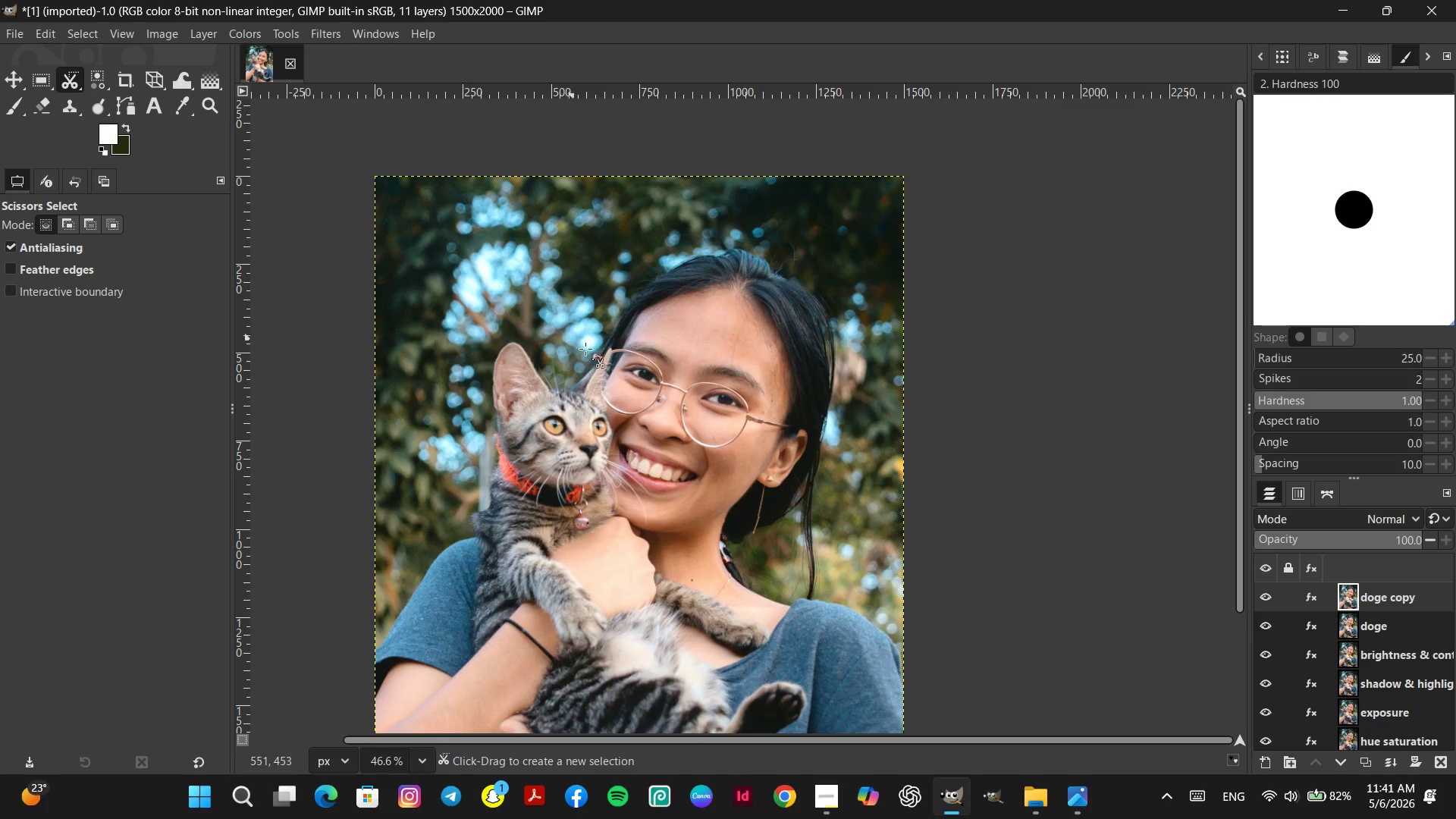 
hold_key(key=ControlLeft, duration=3.86)
scroll: coordinate [637, 463], scroll_direction: up, amount: 23.0
 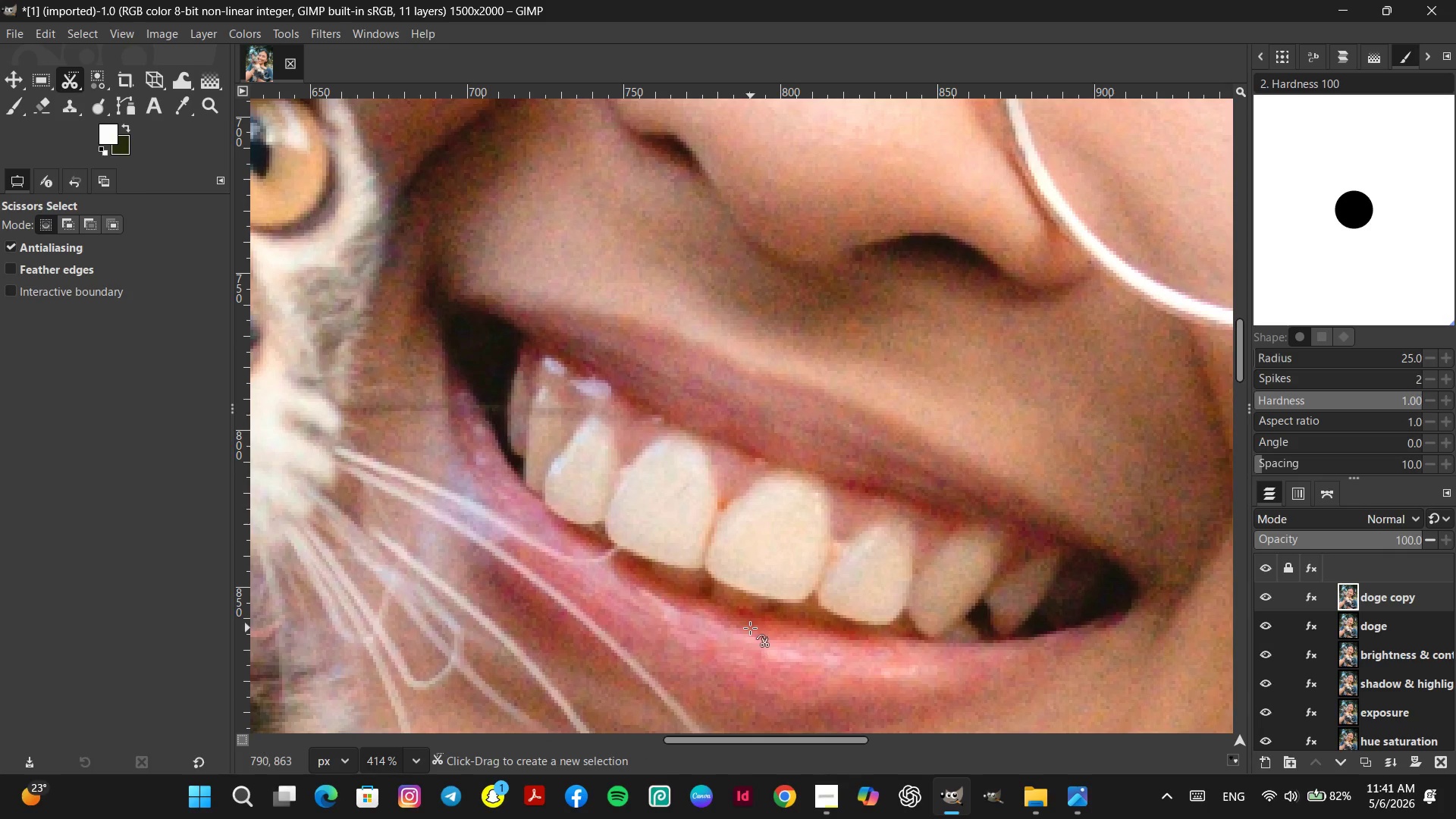 
hold_key(key=ControlLeft, duration=0.94)
scroll: coordinate [711, 531], scroll_direction: up, amount: 4.0
 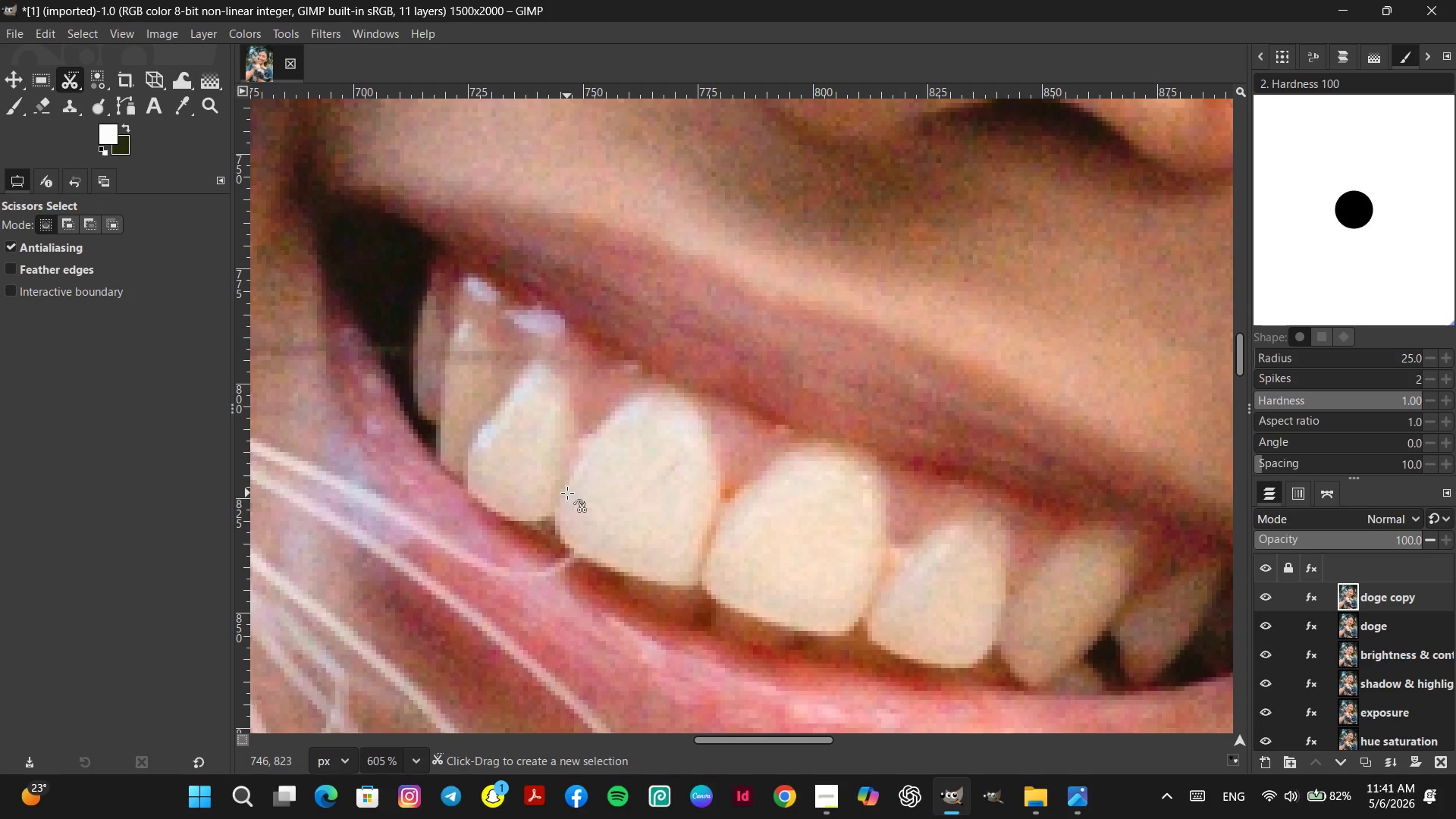 
hold_key(key=Space, duration=1.25)
 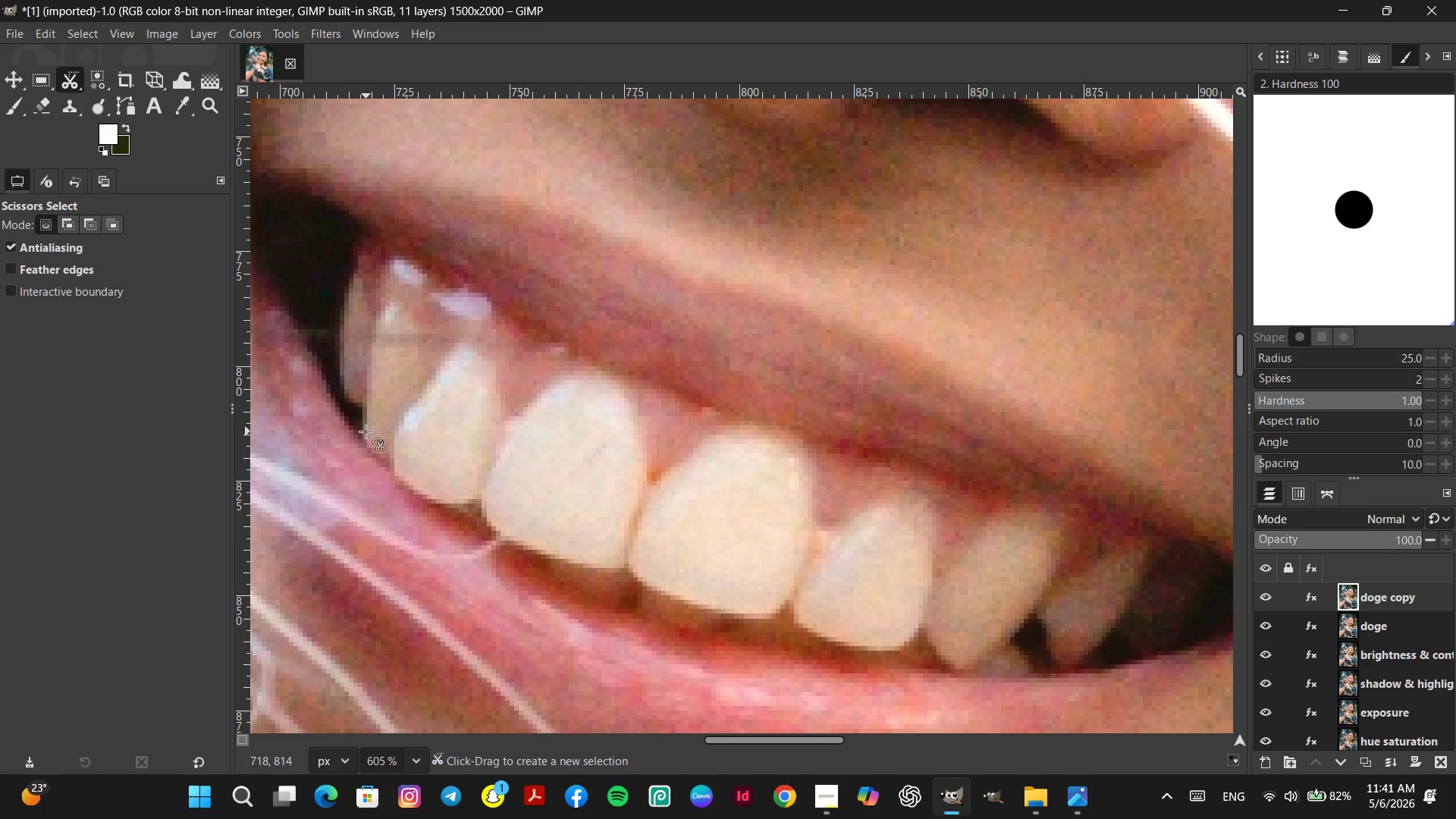 
hold_key(key=ControlLeft, duration=1.14)
scroll: coordinate [347, 400], scroll_direction: up, amount: 5.0
 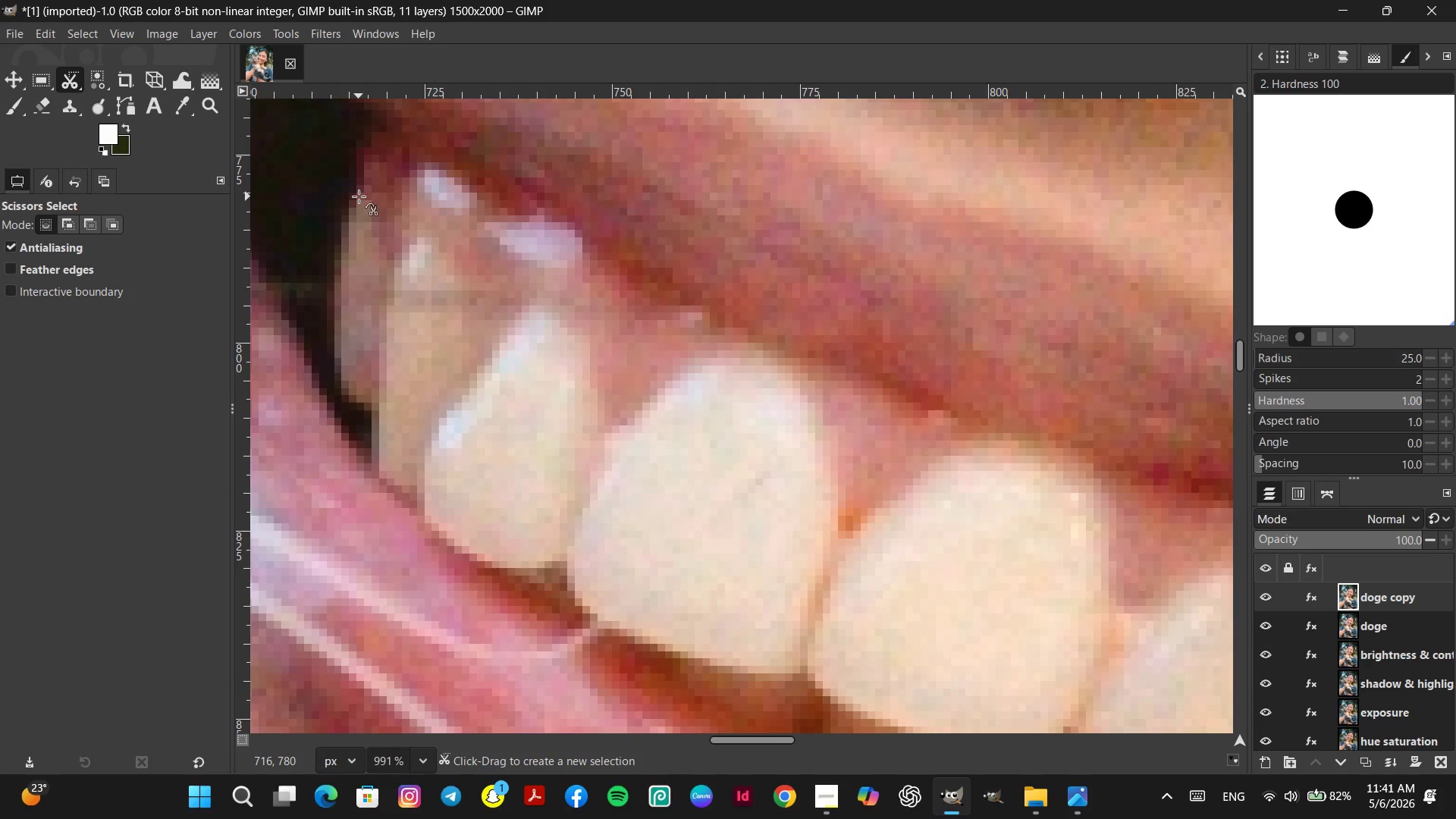 
hold_key(key=ControlLeft, duration=0.52)
scroll: coordinate [360, 192], scroll_direction: up, amount: 5.0
 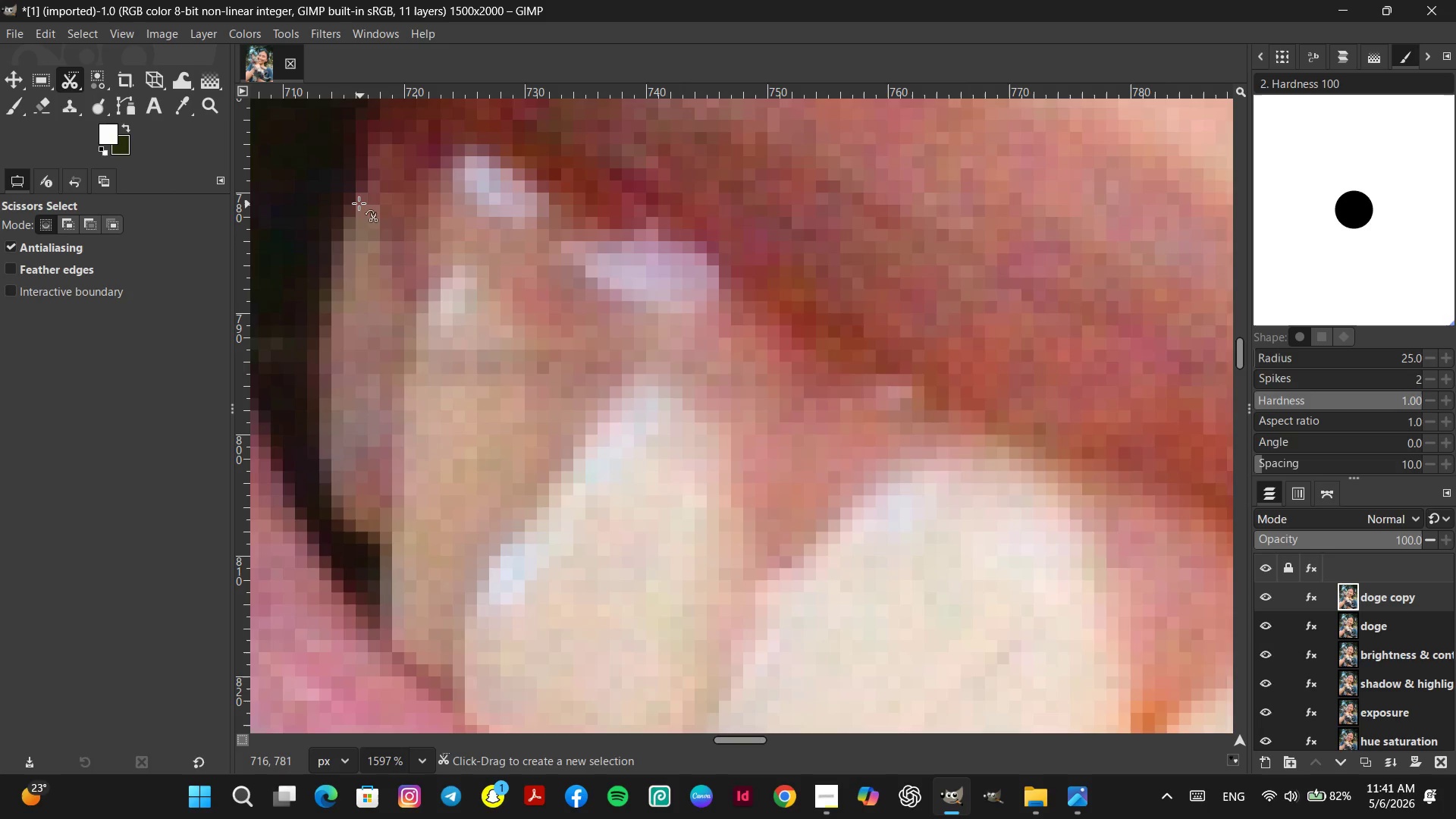 
left_click([358, 199])
 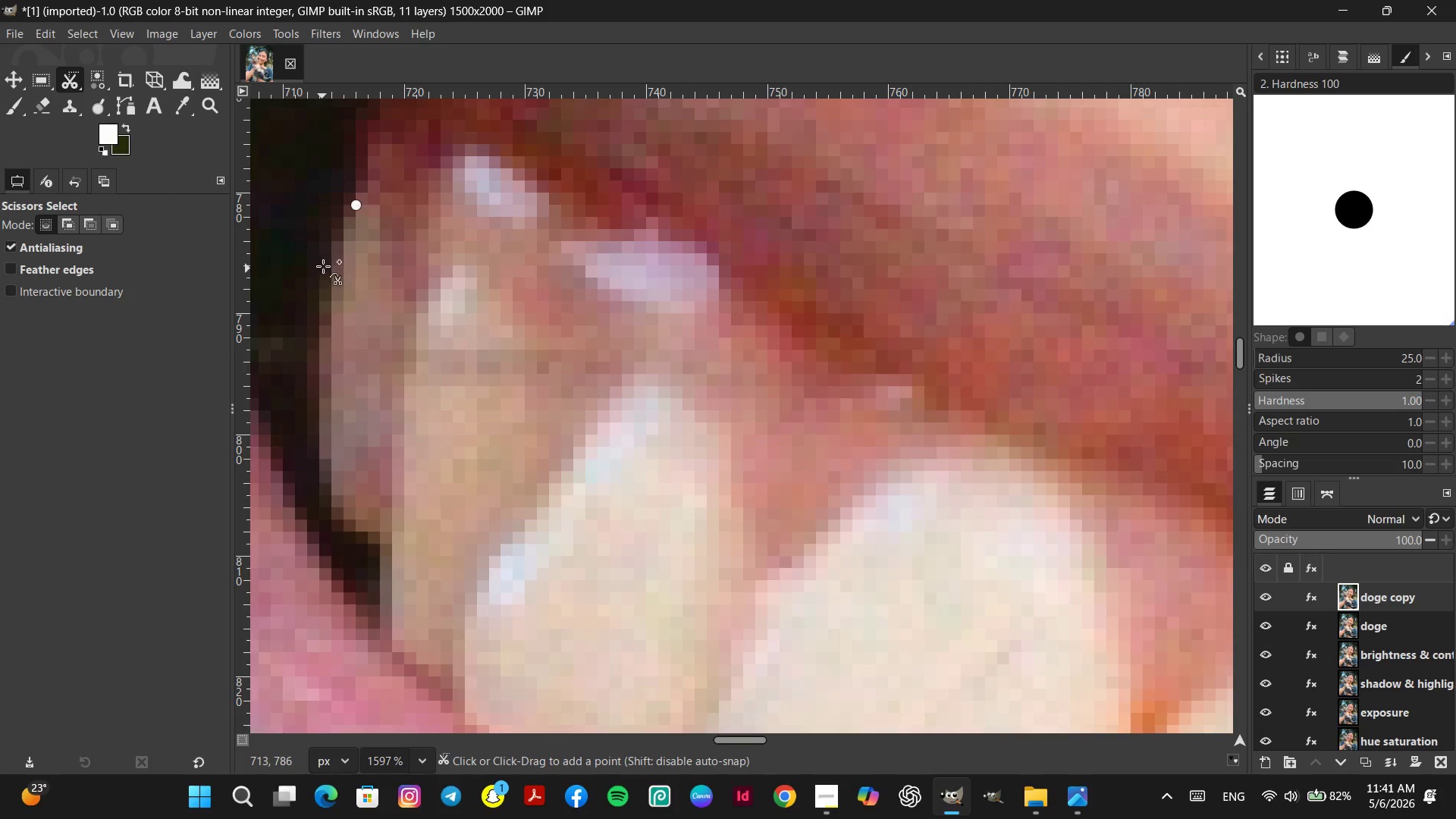 
left_click([327, 244])
 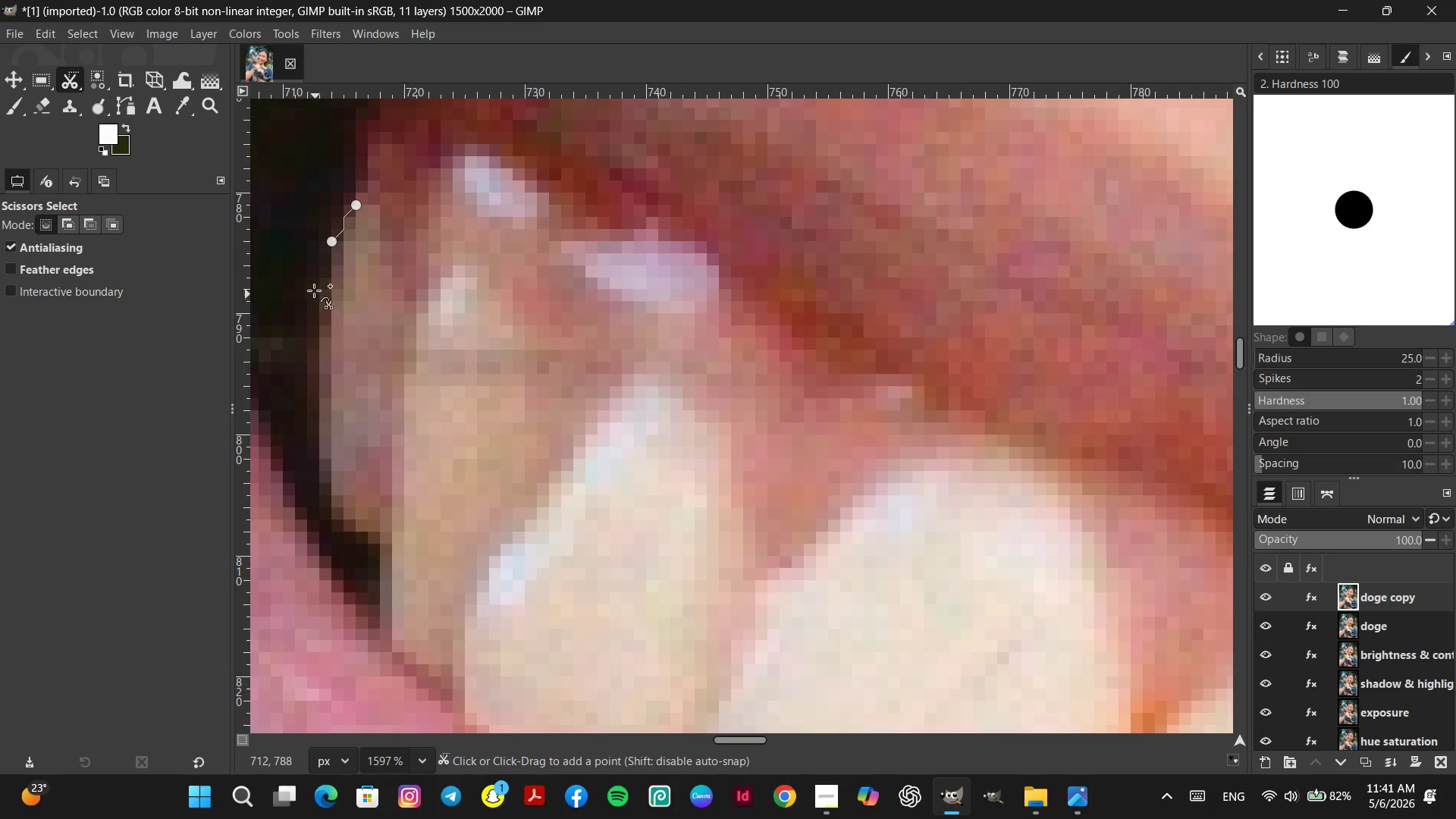 
left_click([314, 282])
 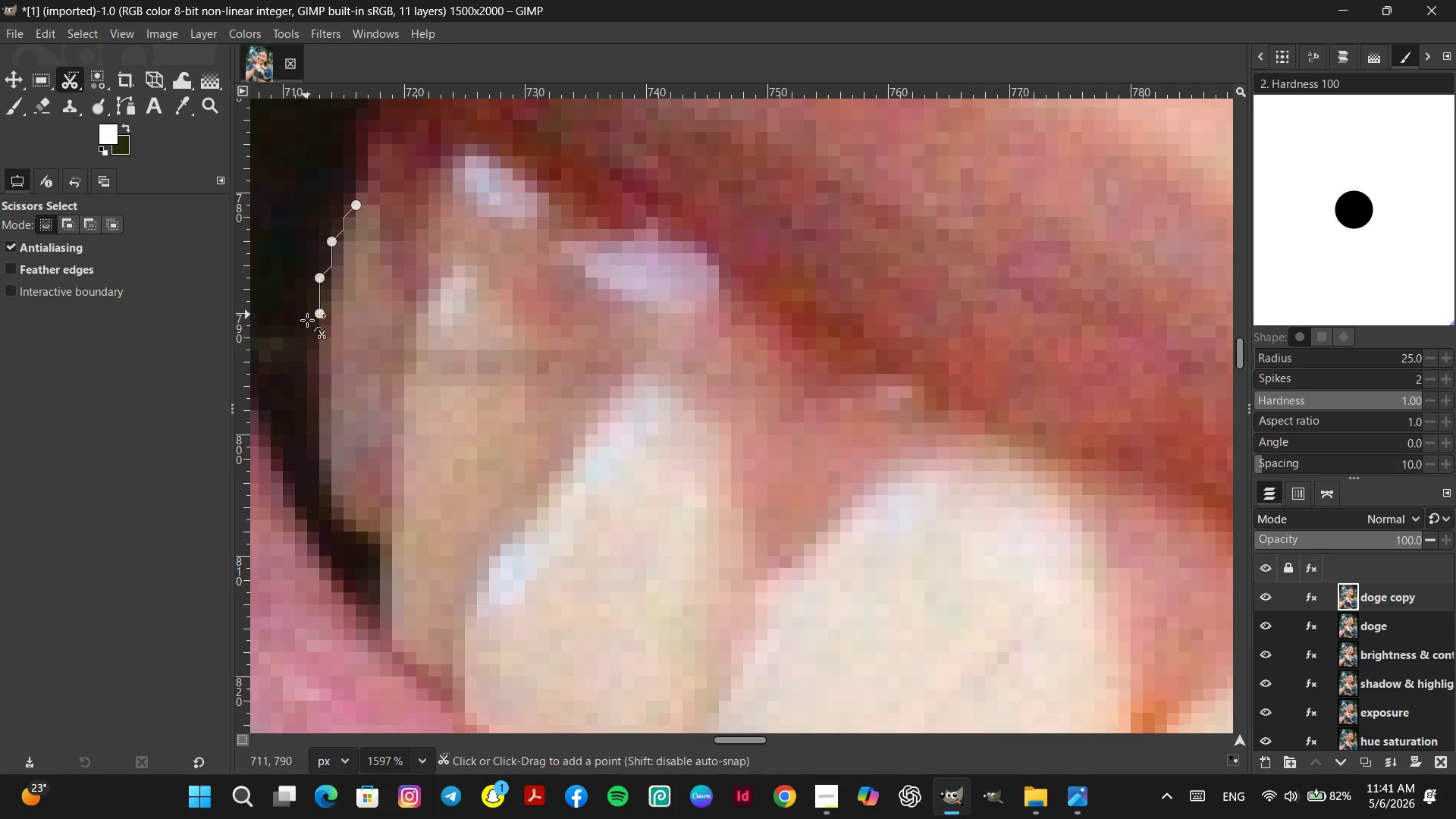 
left_click([304, 346])
 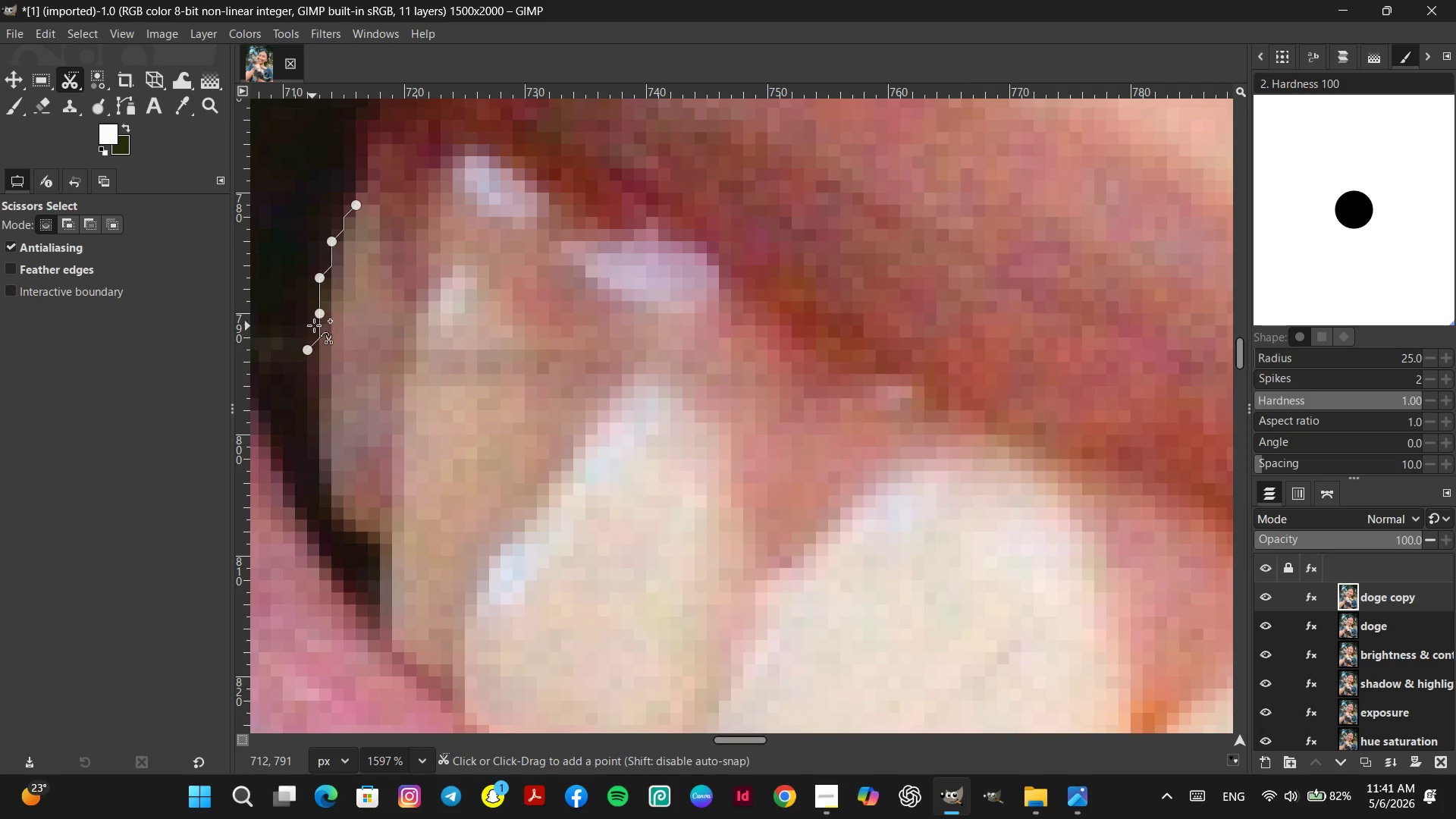 
left_click_drag(start_coordinate=[315, 320], to_coordinate=[305, 317])
 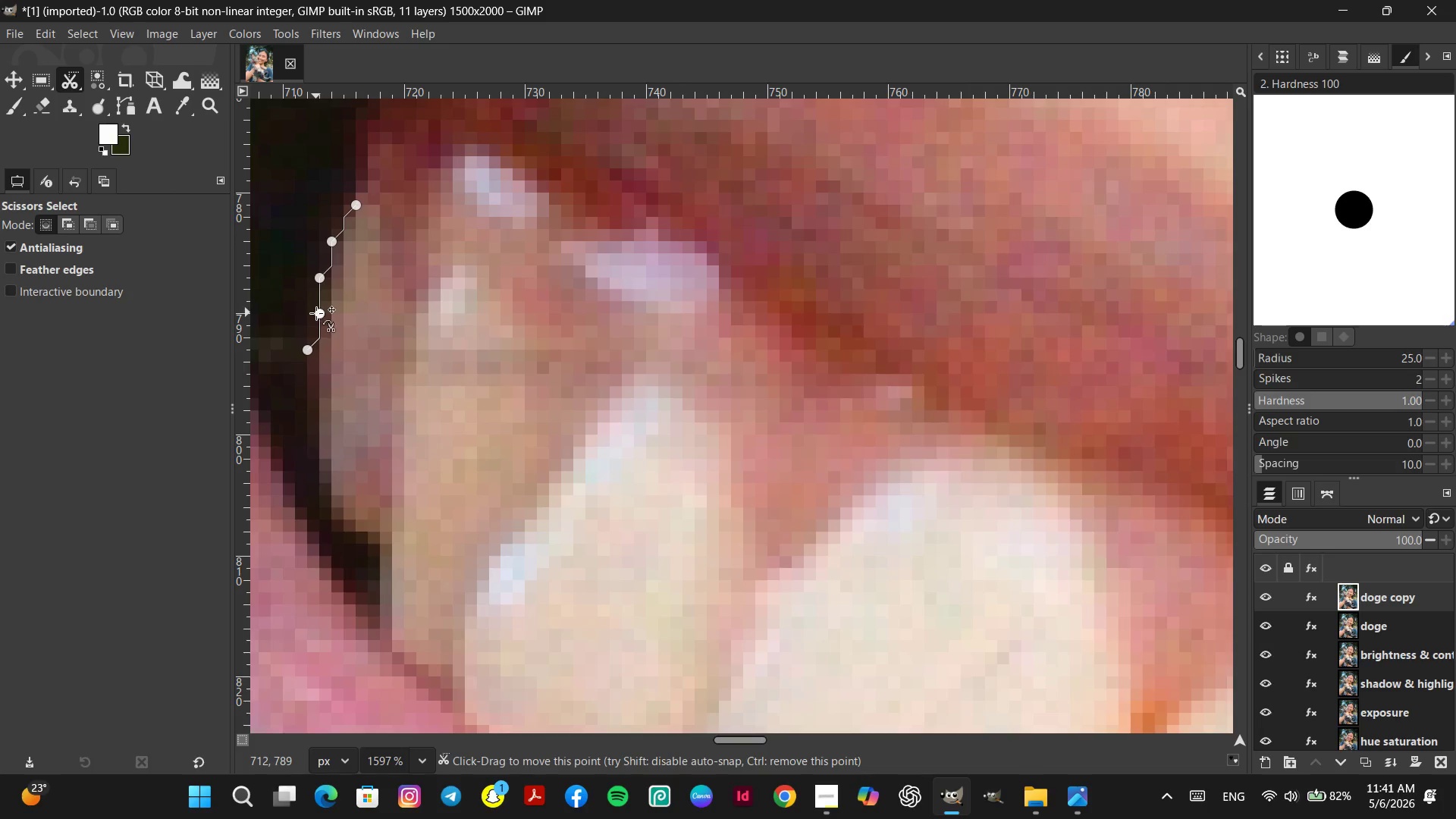 
left_click_drag(start_coordinate=[316, 313], to_coordinate=[311, 309])
 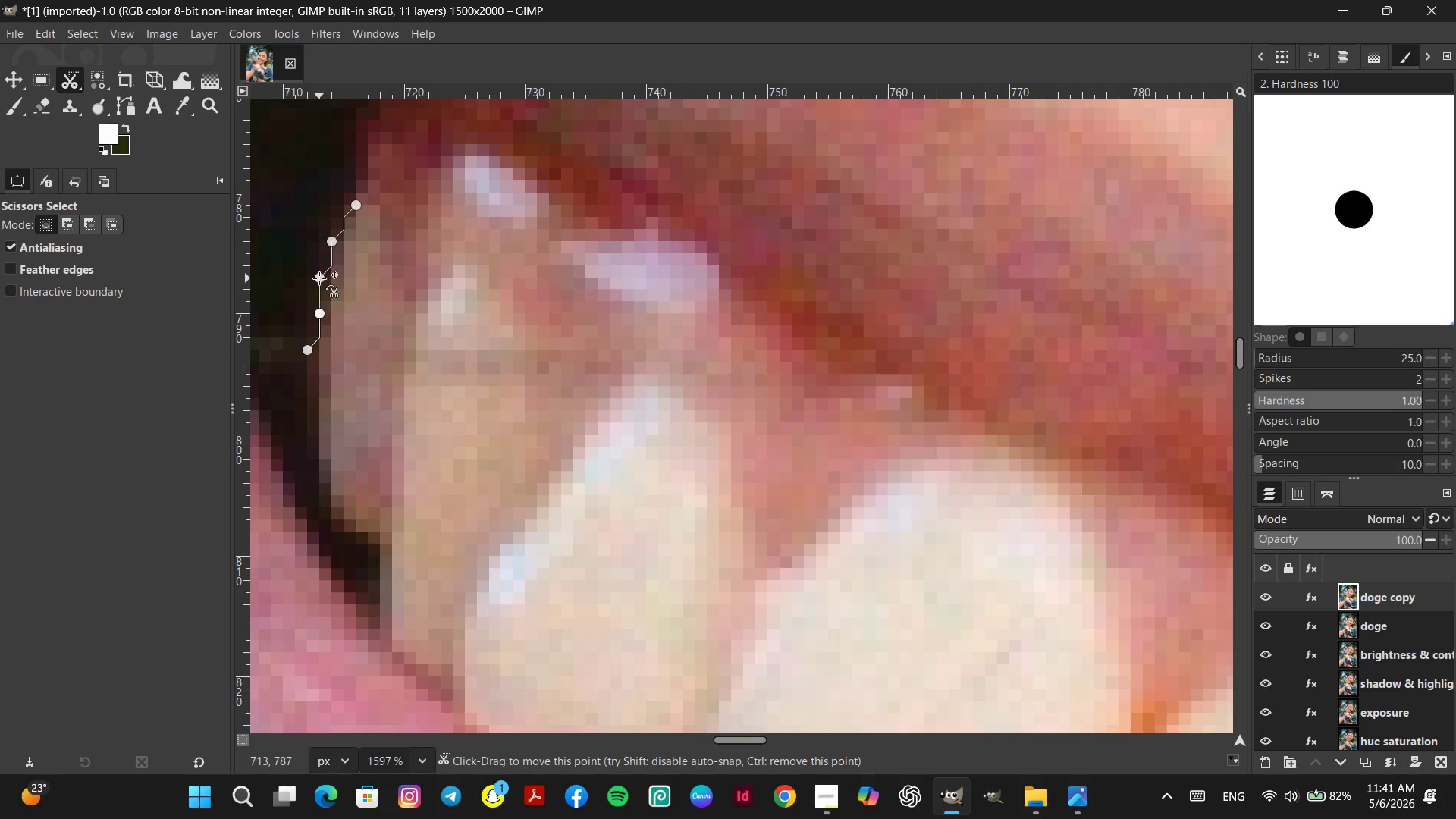 
left_click_drag(start_coordinate=[316, 278], to_coordinate=[311, 278])
 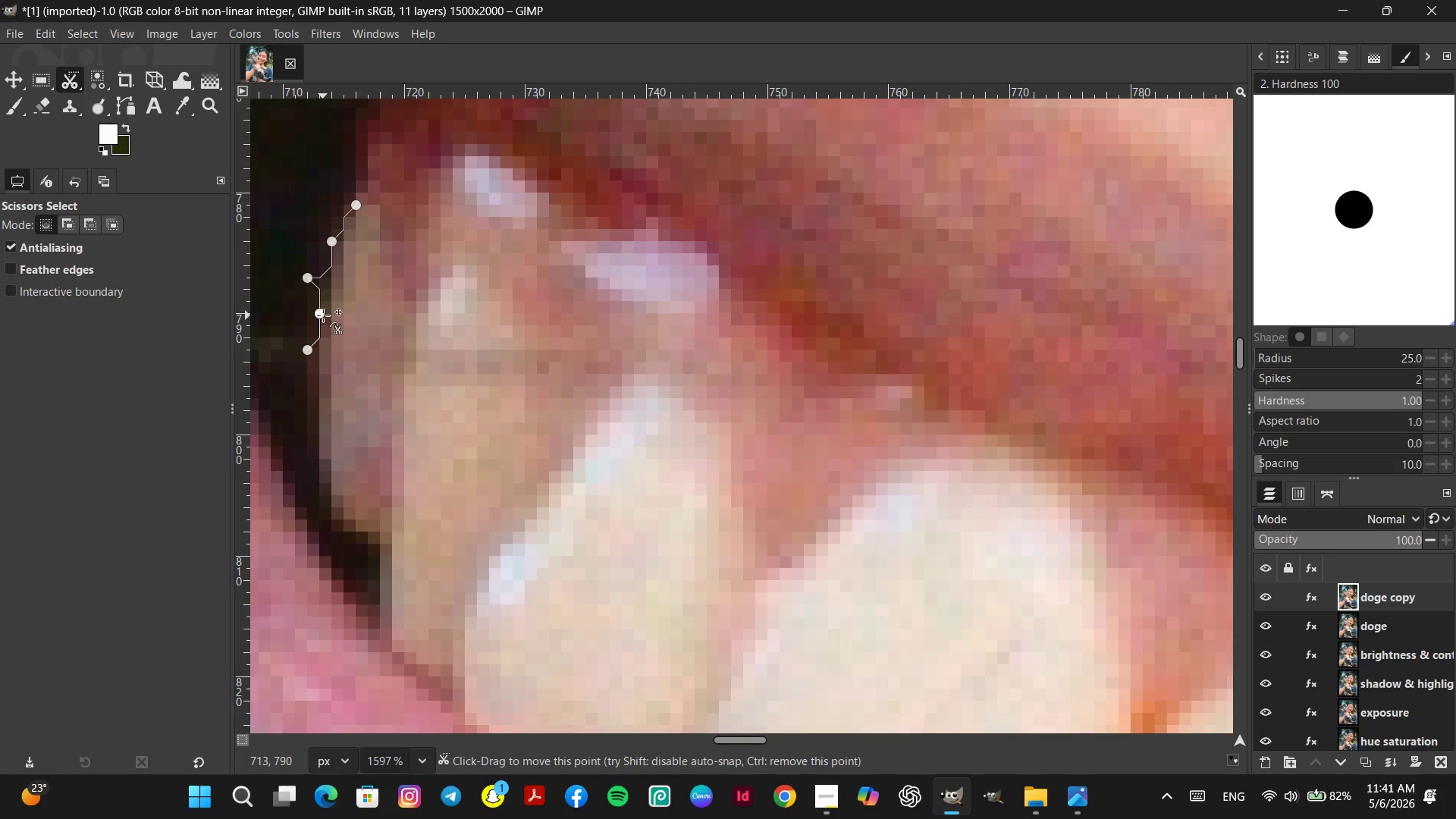 
key(Control+Z)
 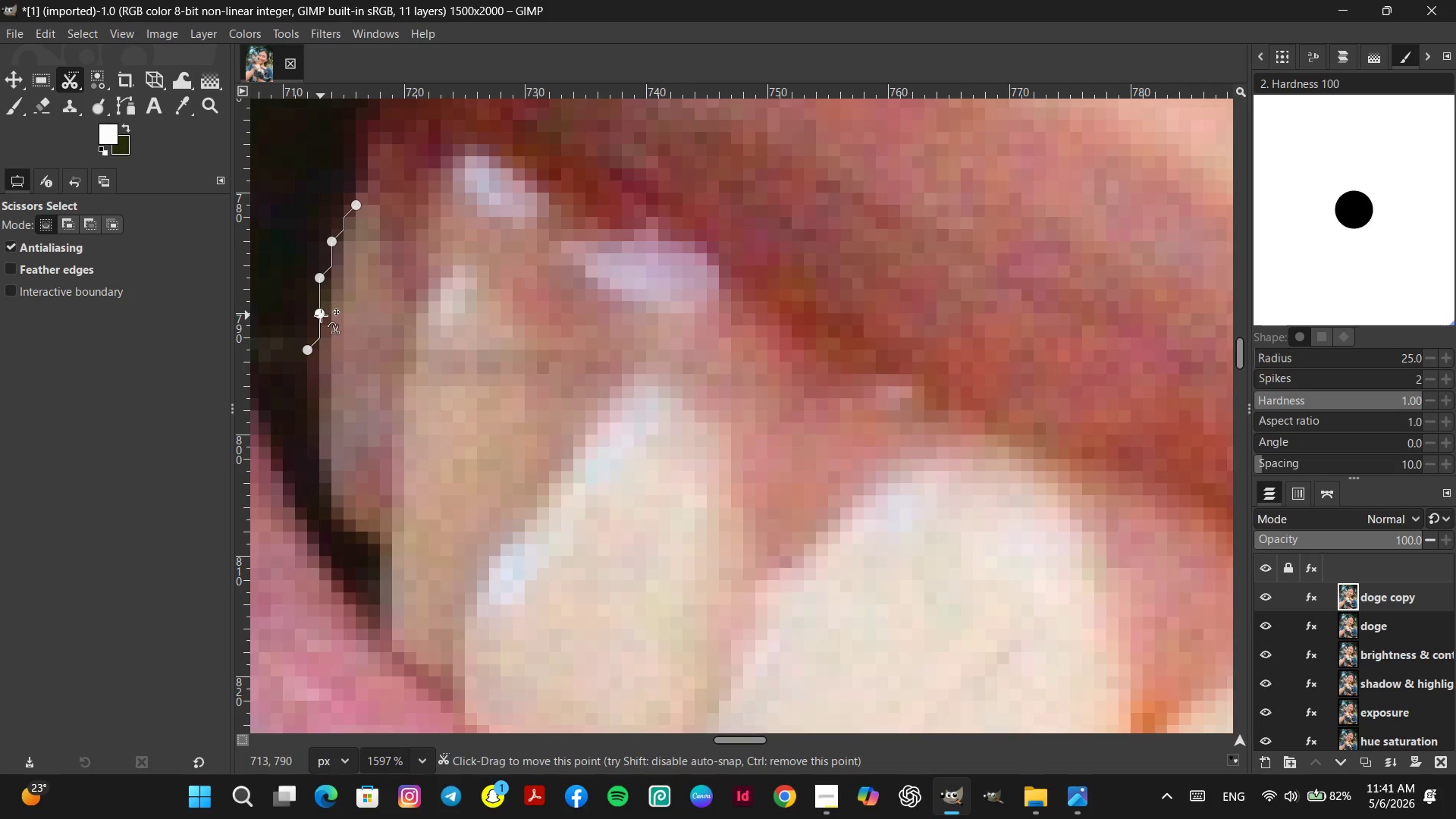 
left_click_drag(start_coordinate=[321, 315], to_coordinate=[303, 311])
 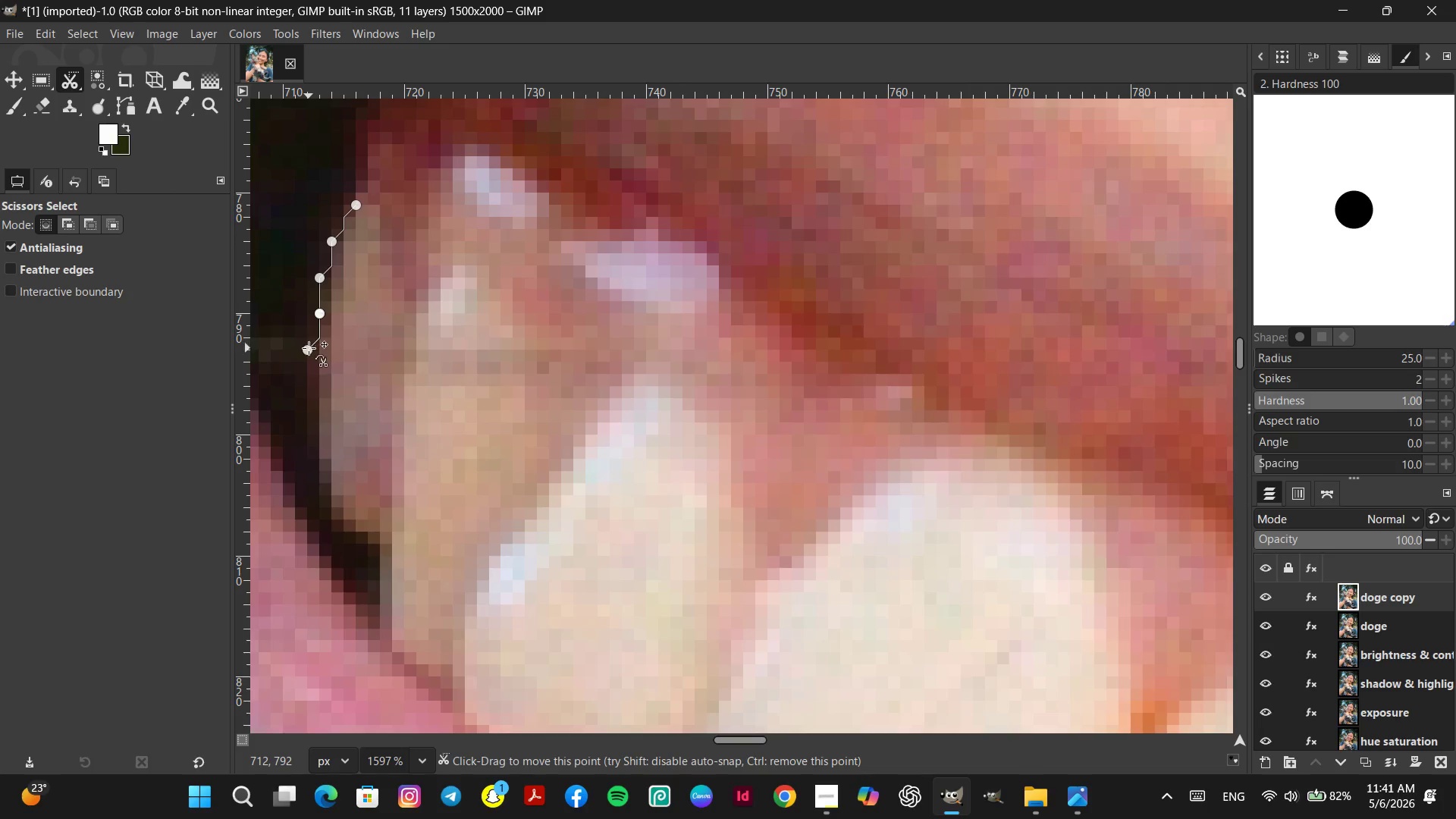 
key(Control+Z)
 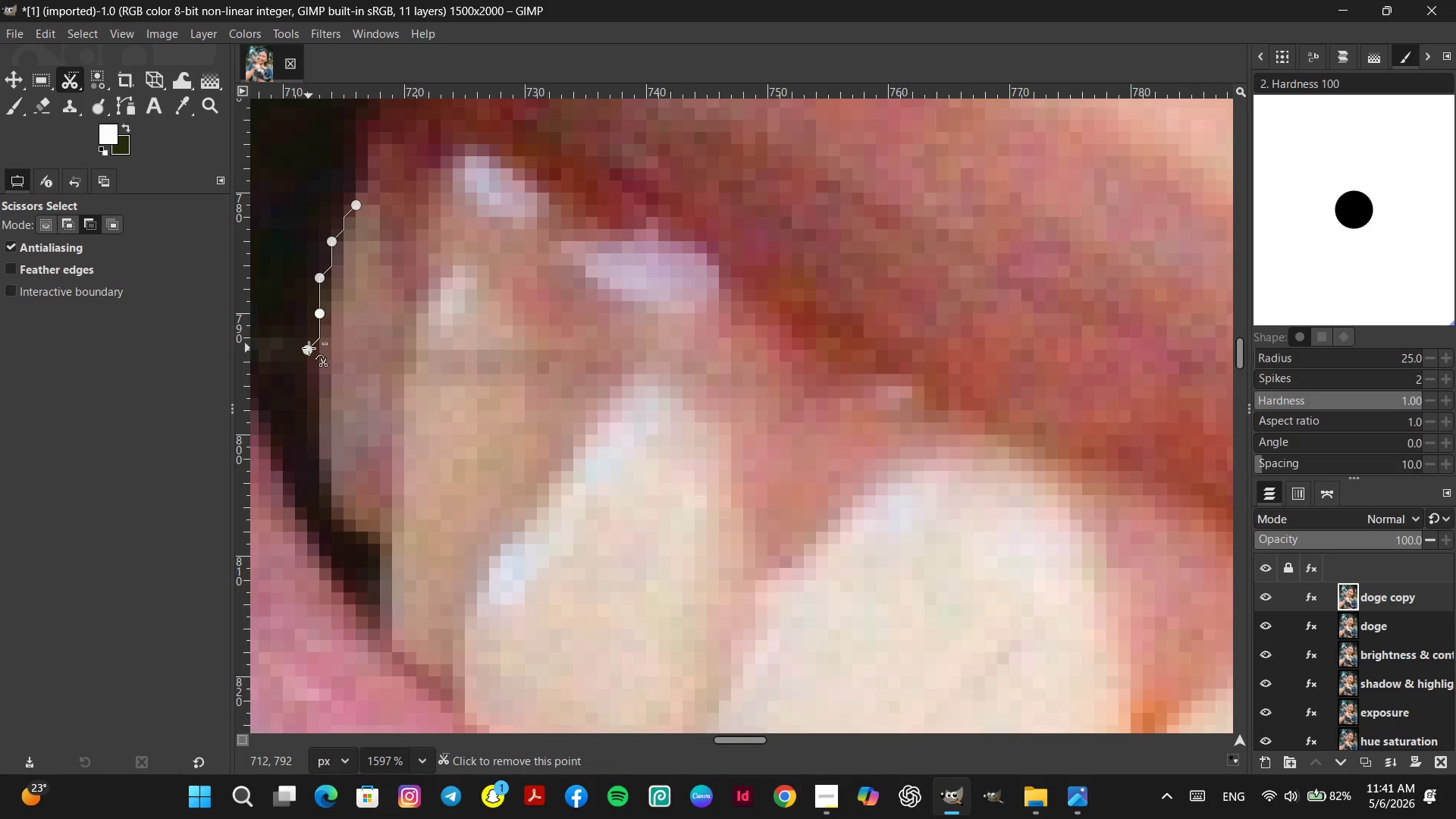 
key(Control+Z)
 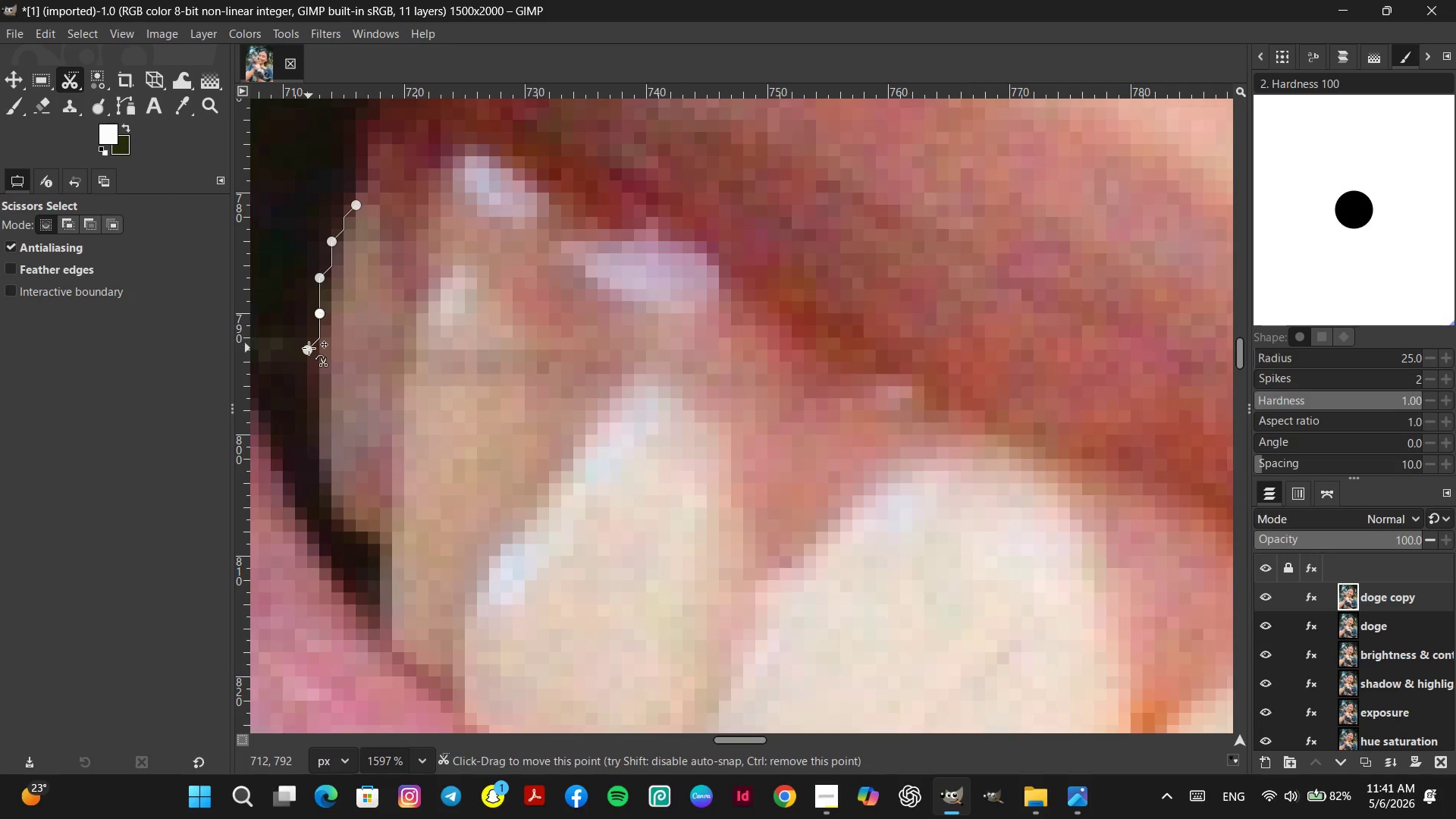 
hold_key(key=ControlLeft, duration=0.5)
 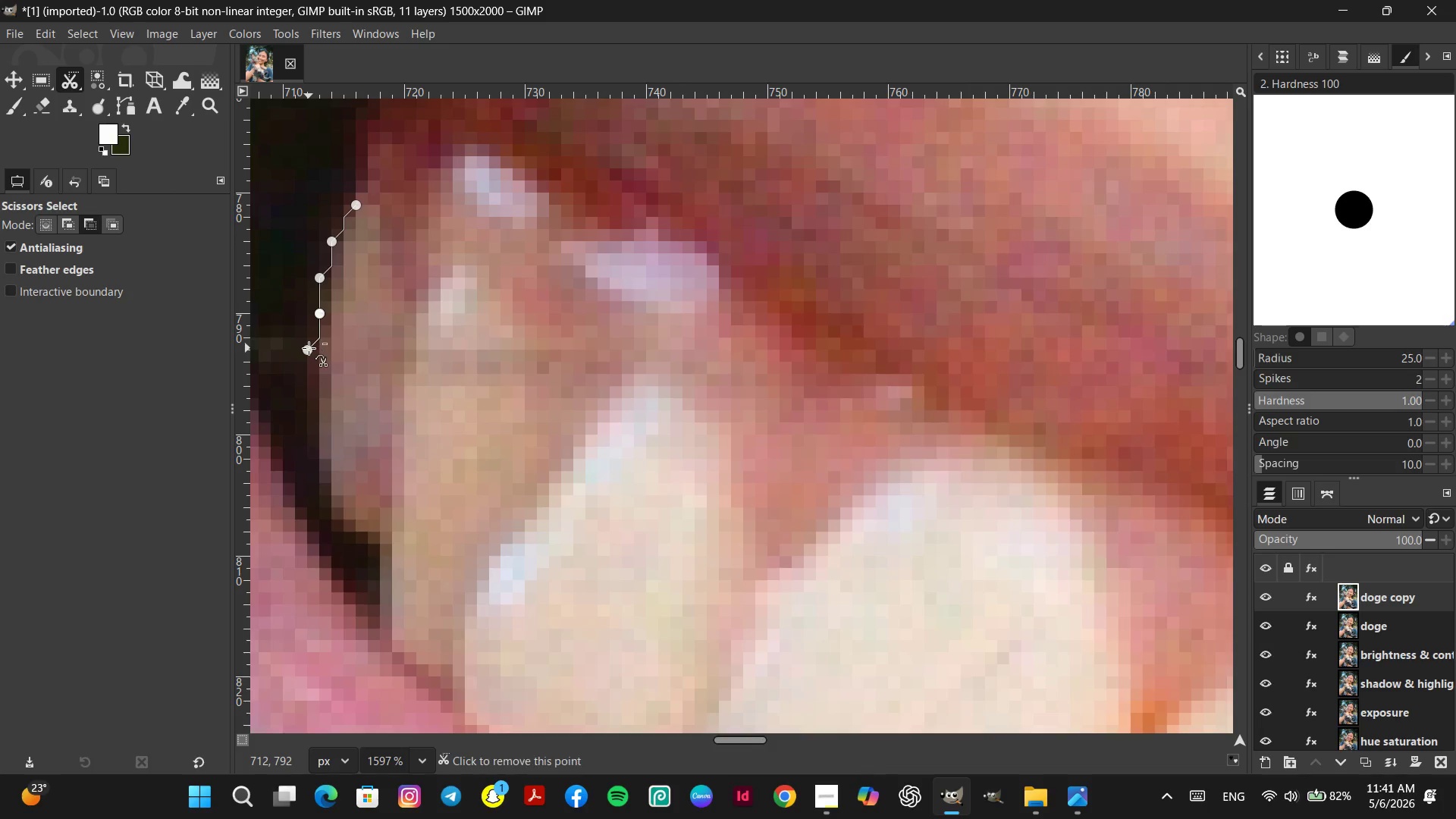 
key(Control+Z)
 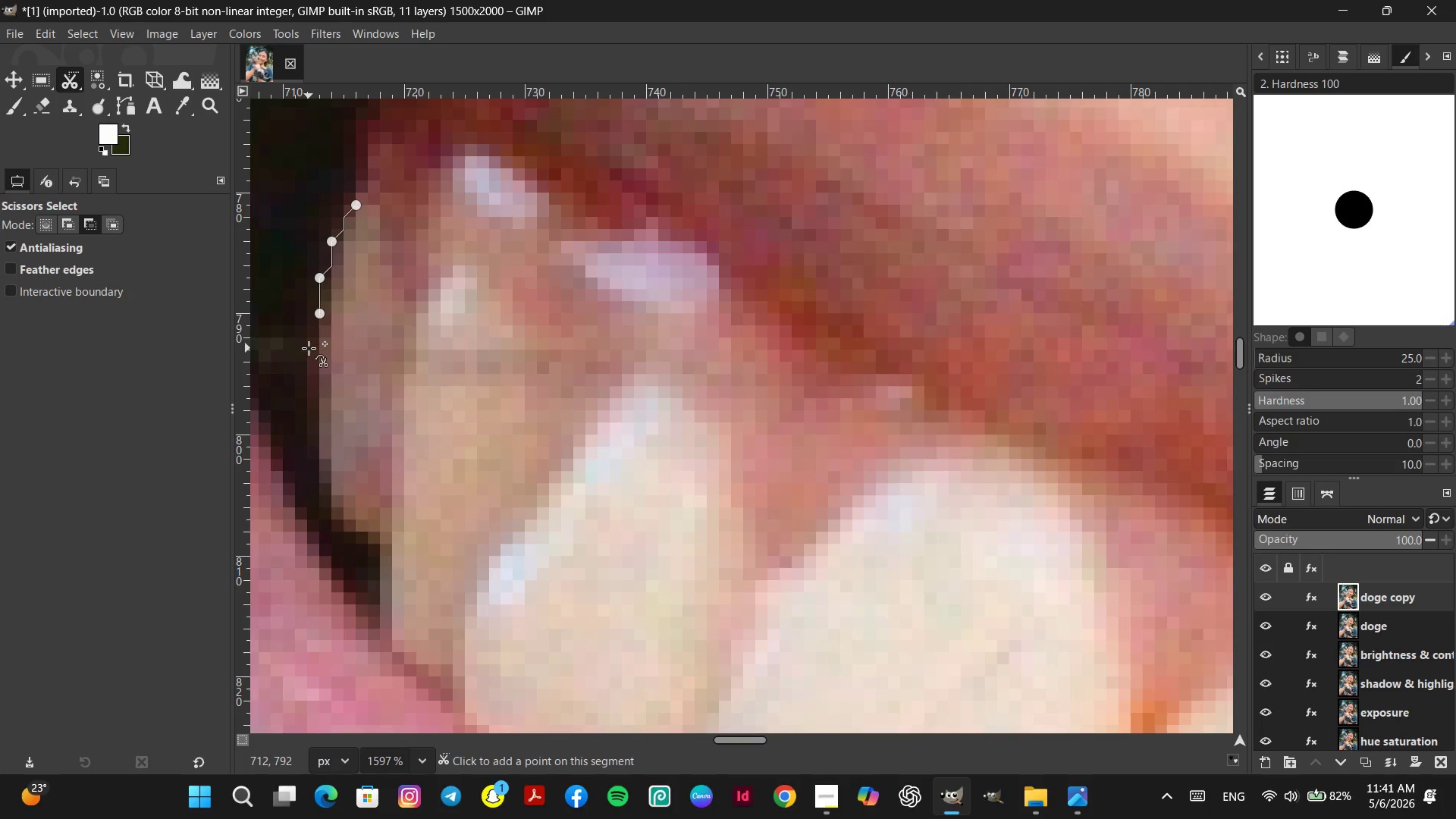 
key(Control+Z)
 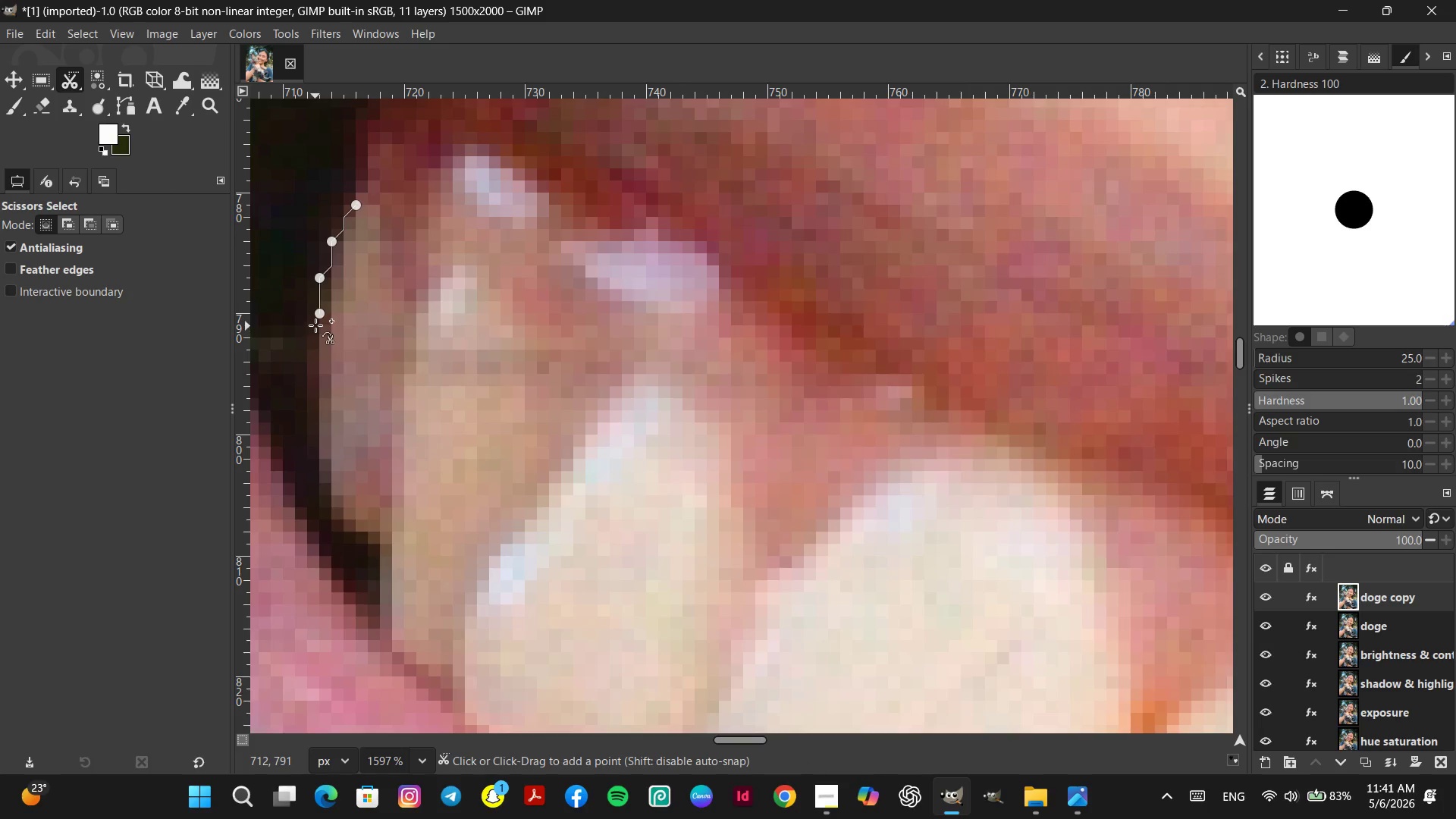 
key(Control+Z)
 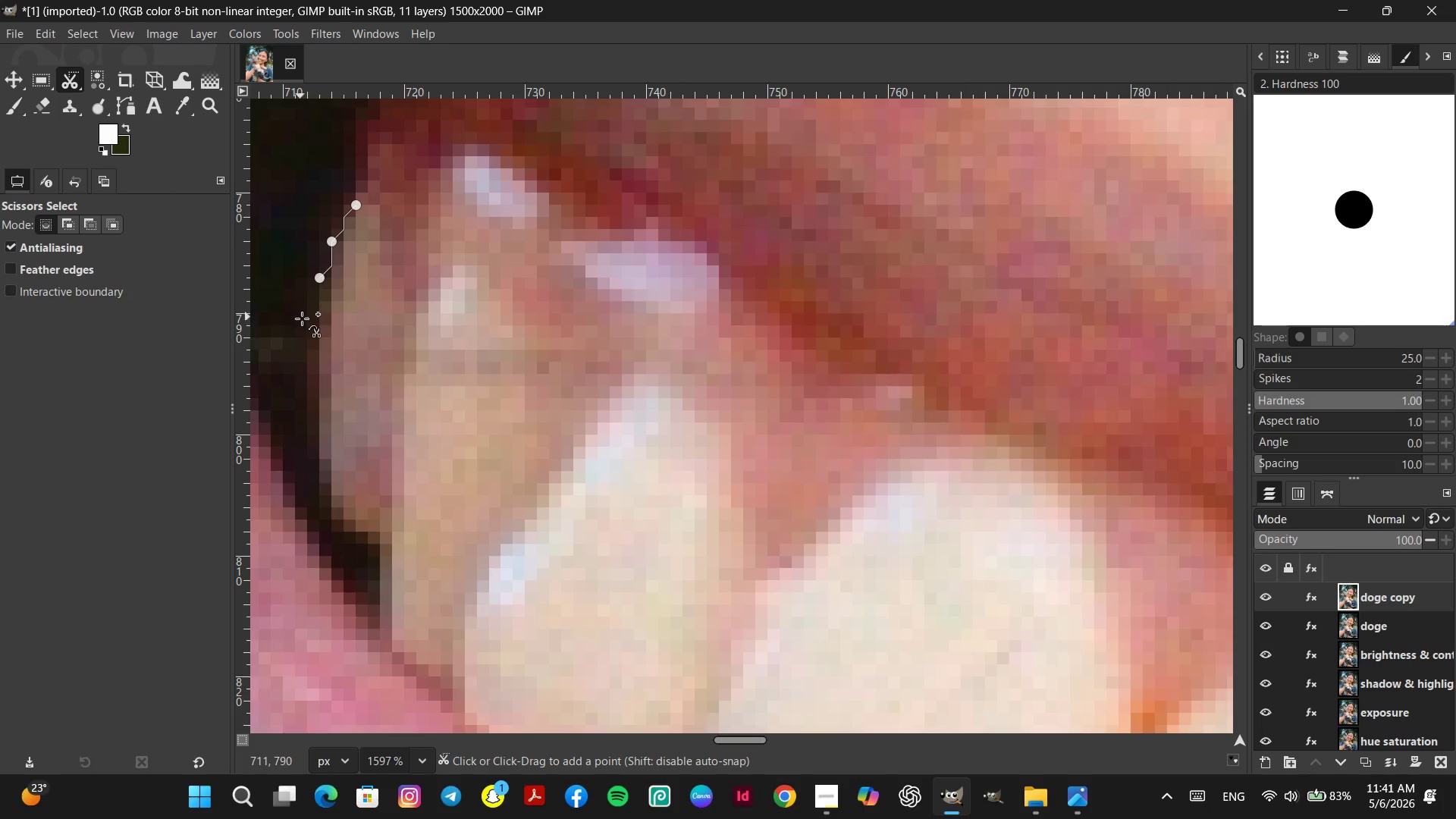 
left_click([303, 319])
 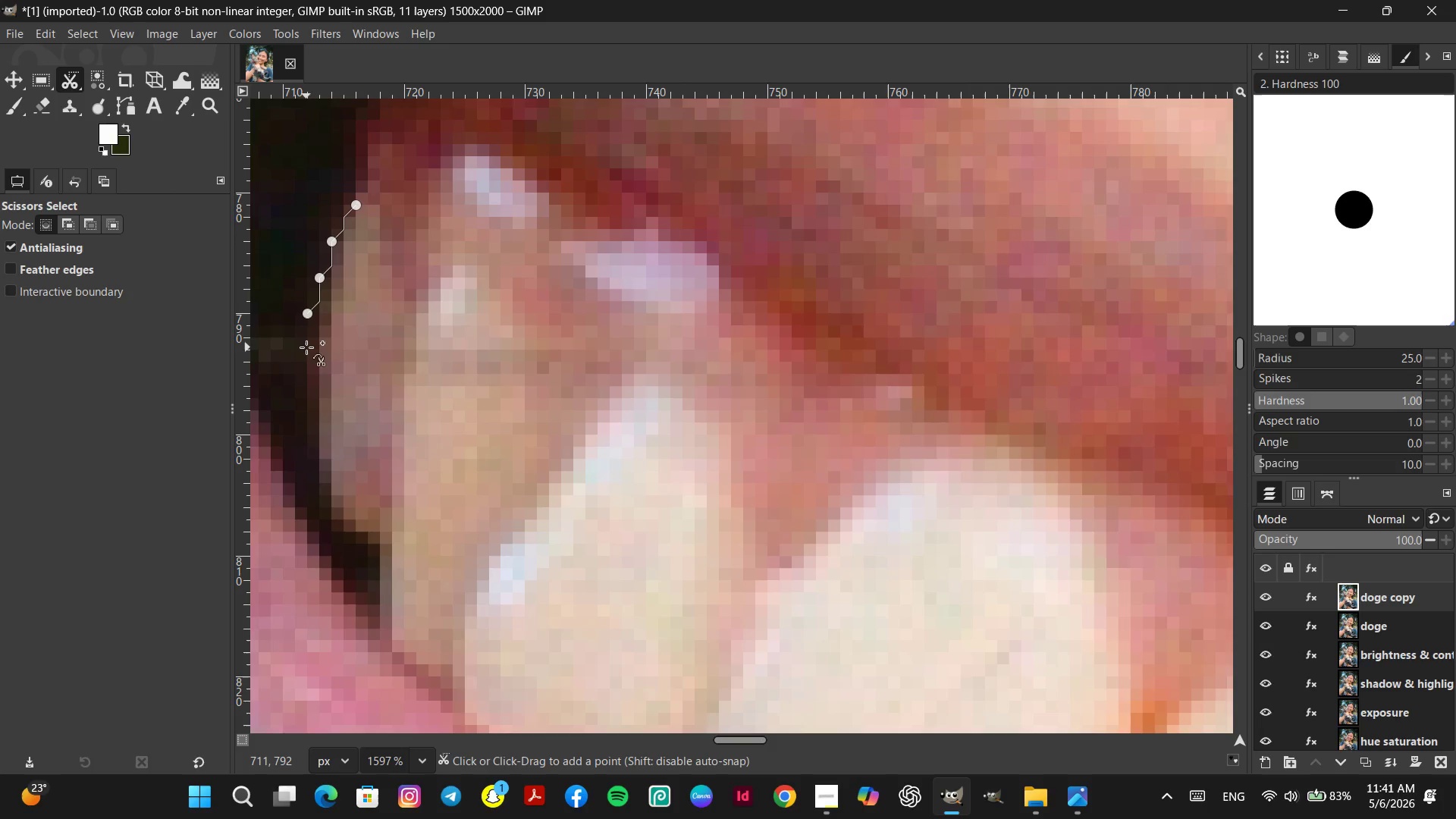 
left_click([301, 354])
 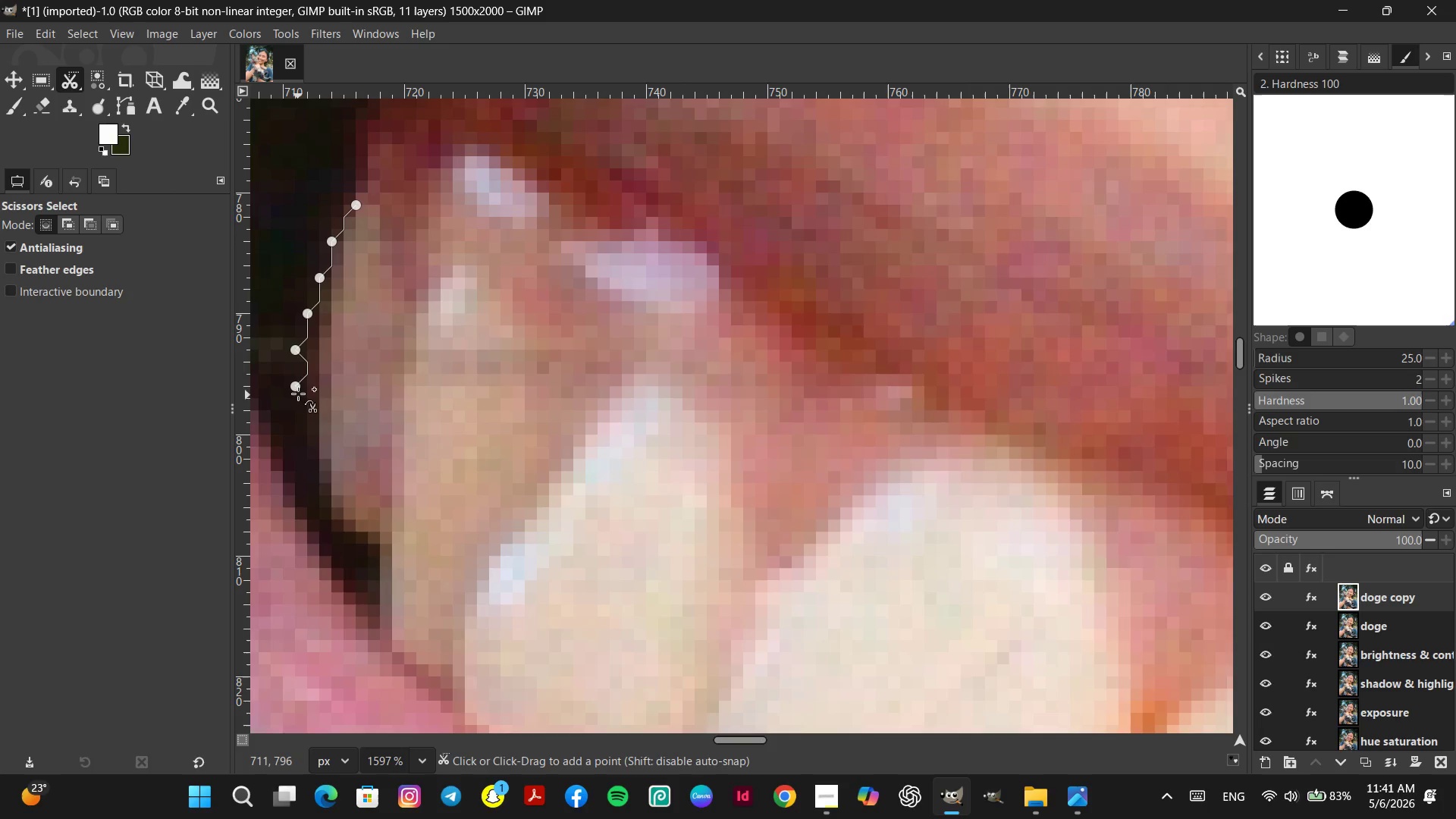 
left_click_drag(start_coordinate=[294, 388], to_coordinate=[305, 399])
 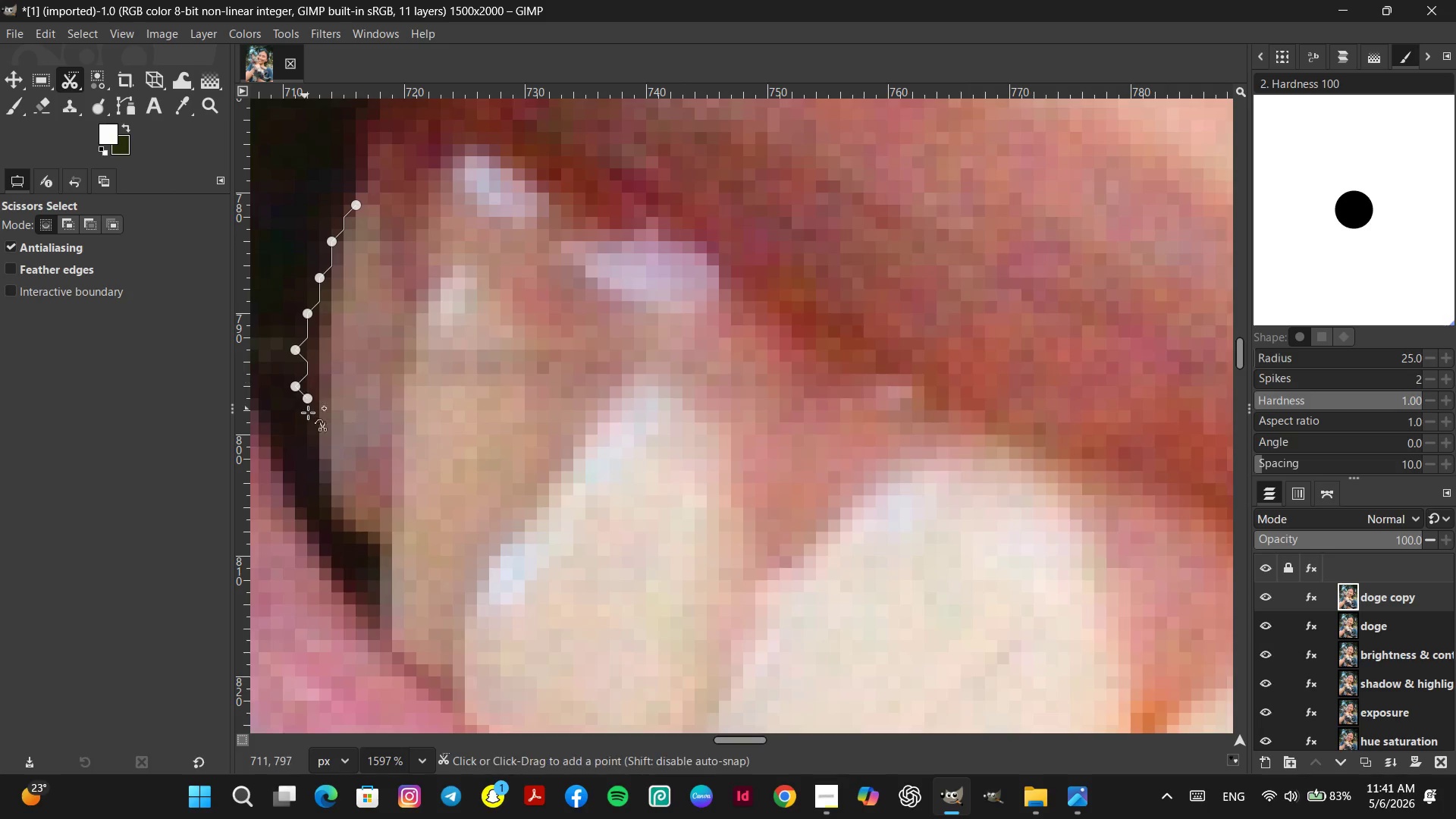 
key(Control+Z)
 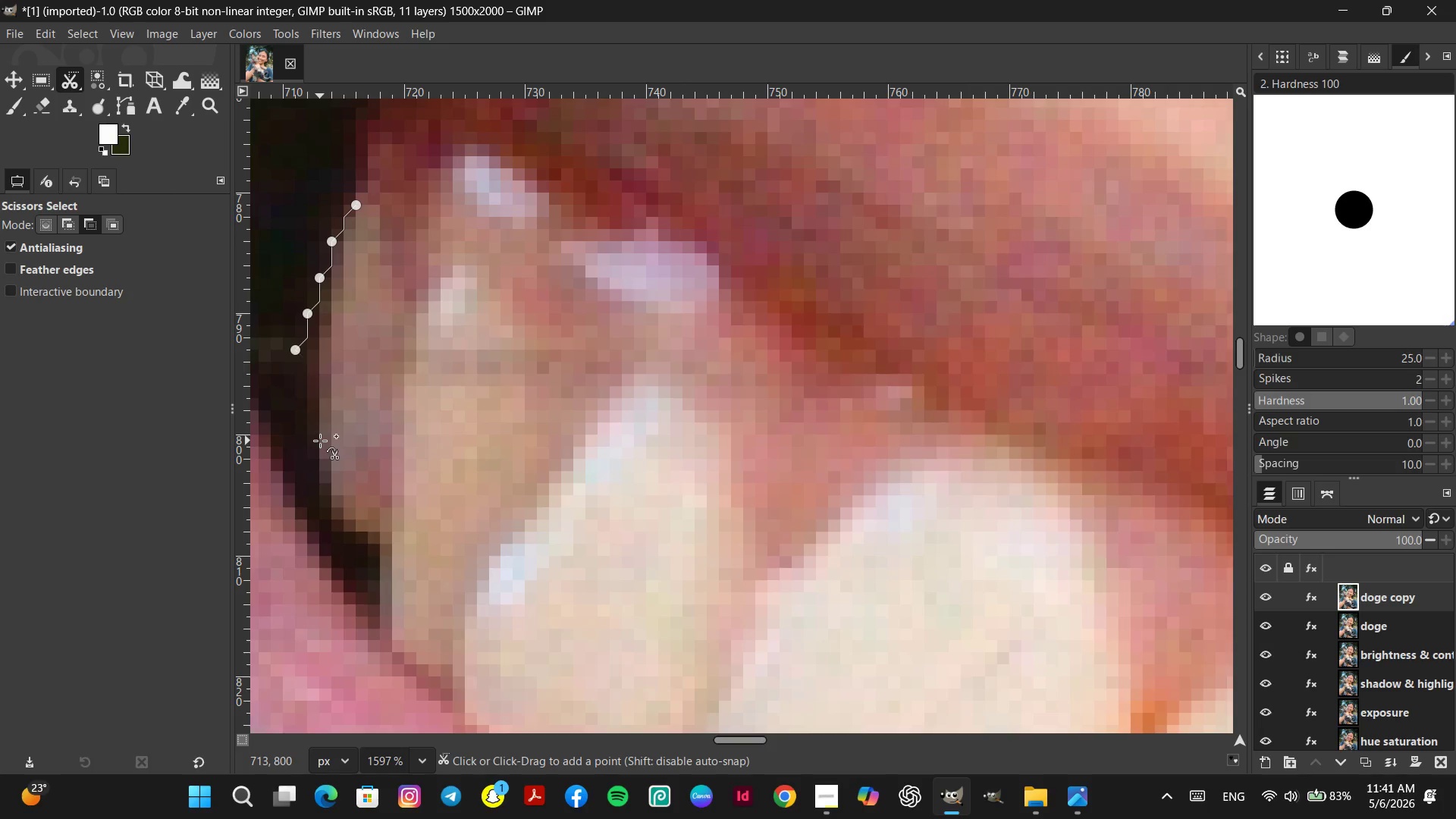 
key(Control+Z)
 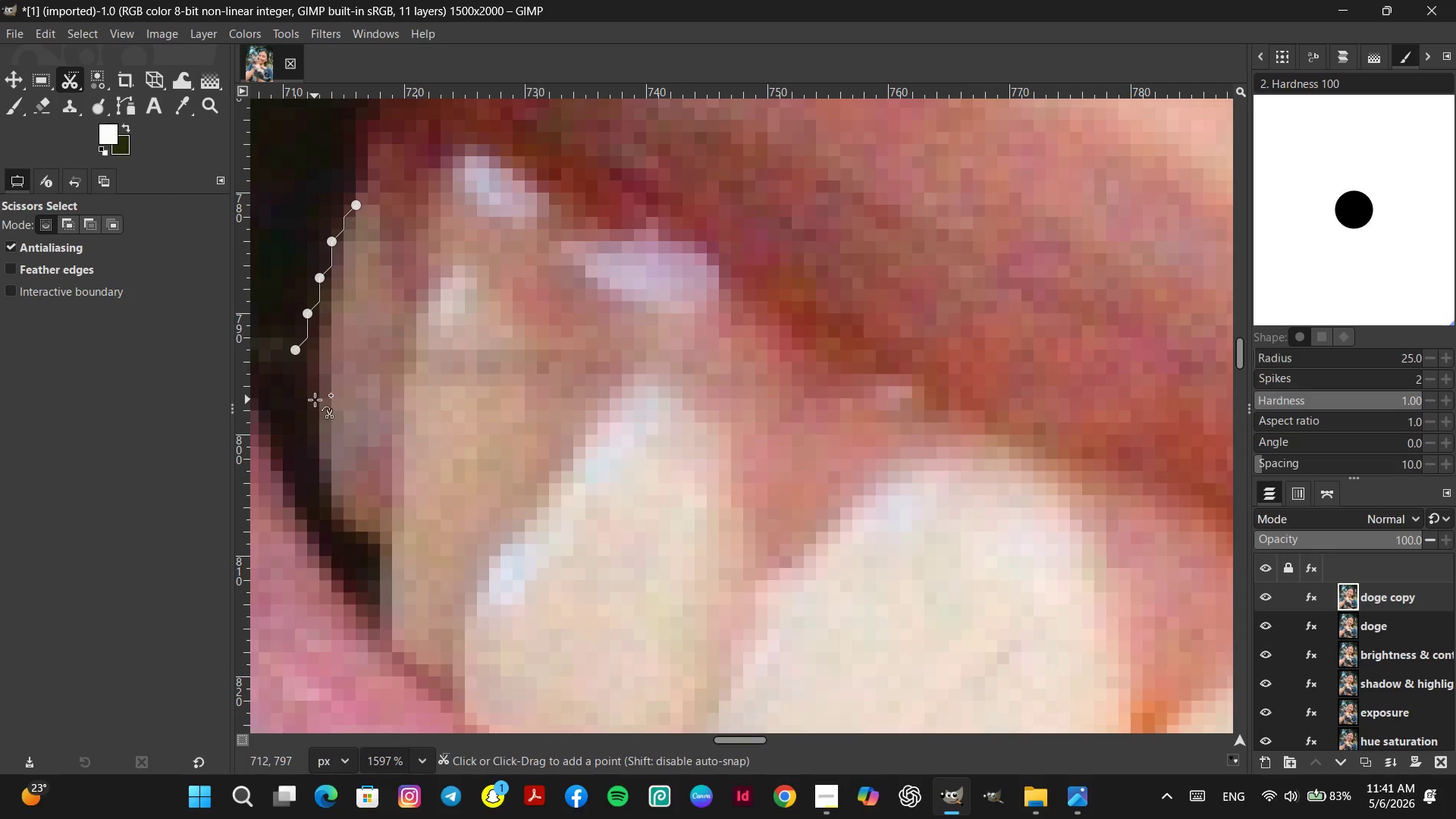 
key(Control+Z)
 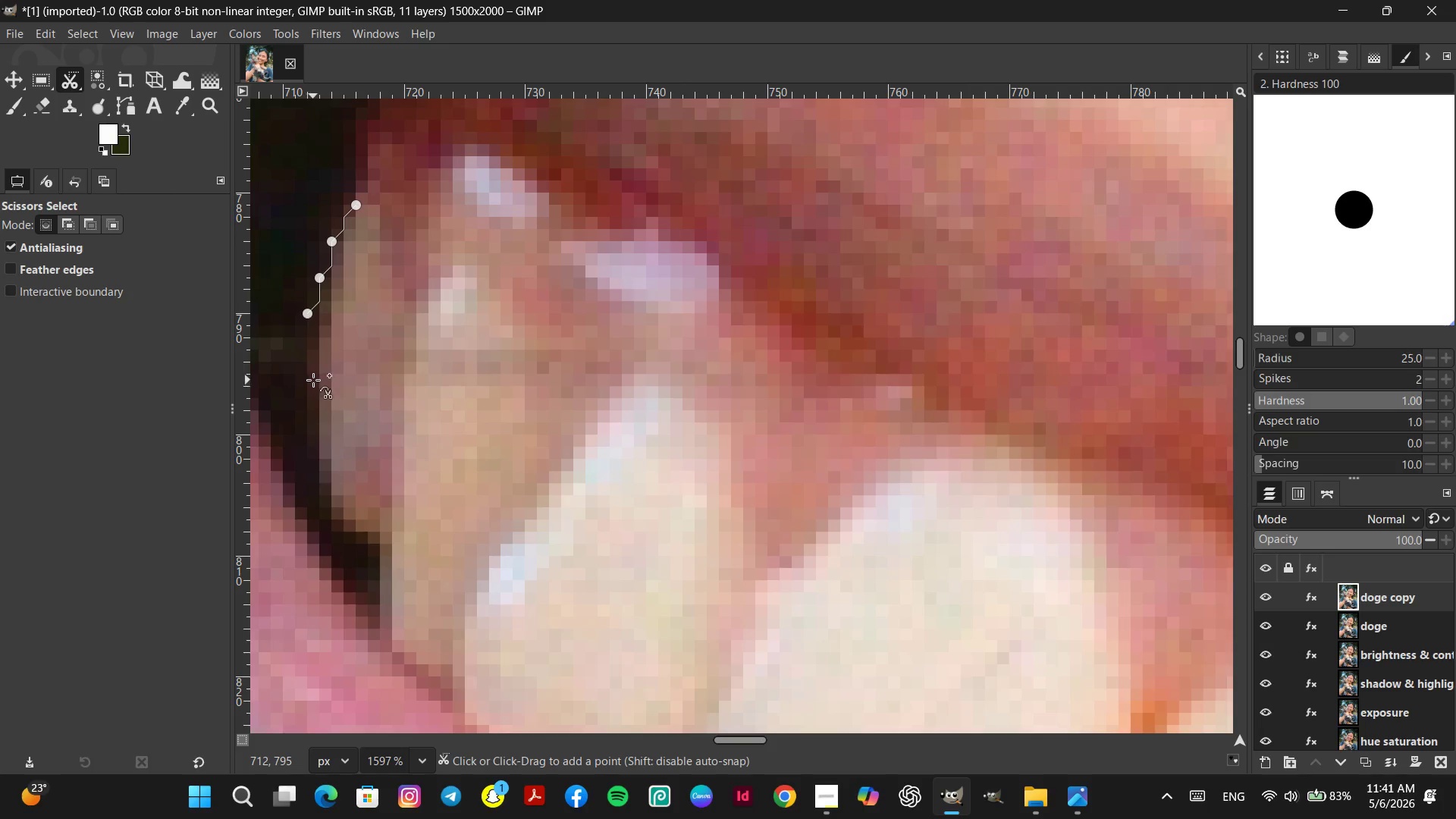 
left_click([313, 379])
 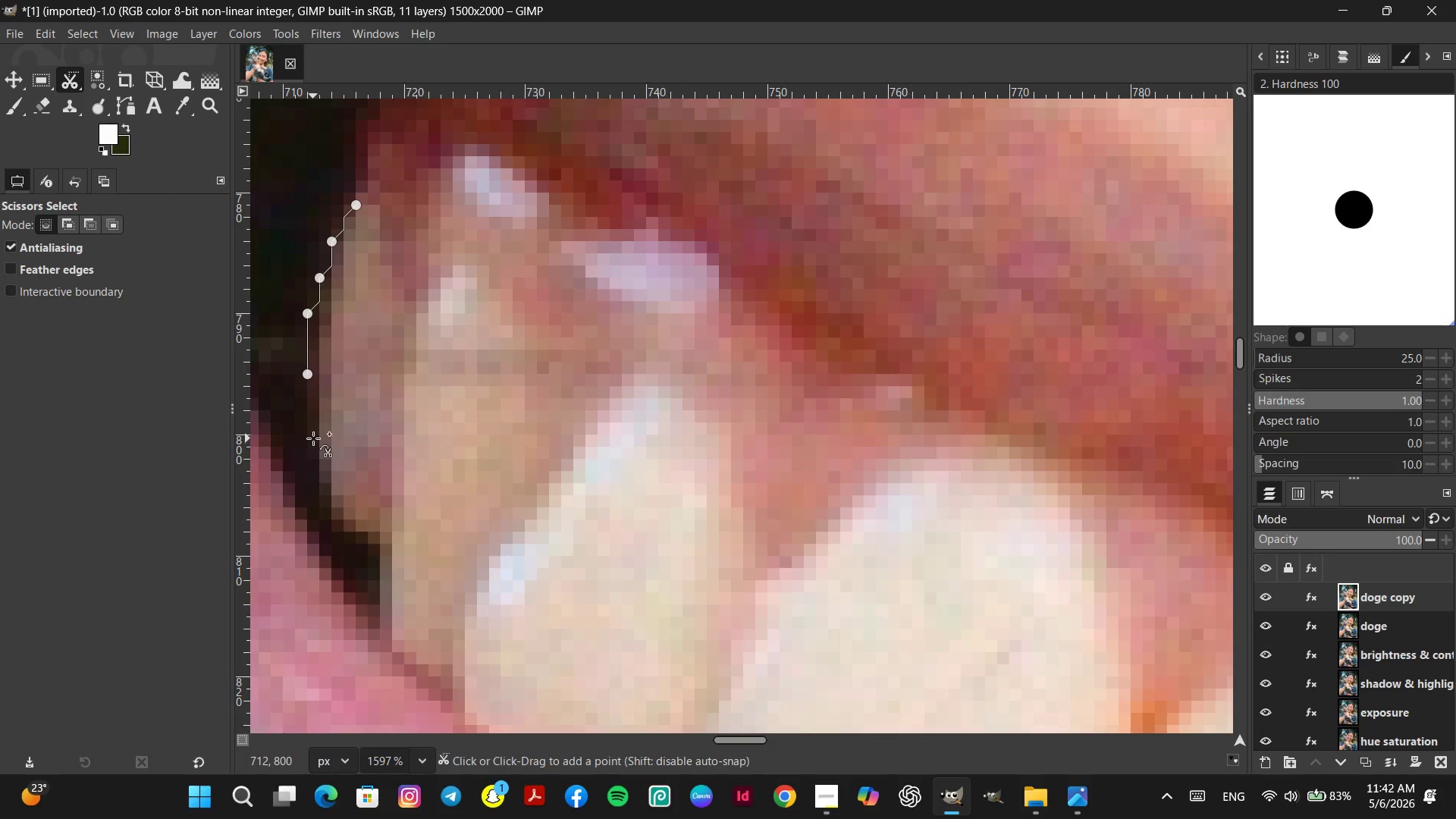 
left_click([315, 441])
 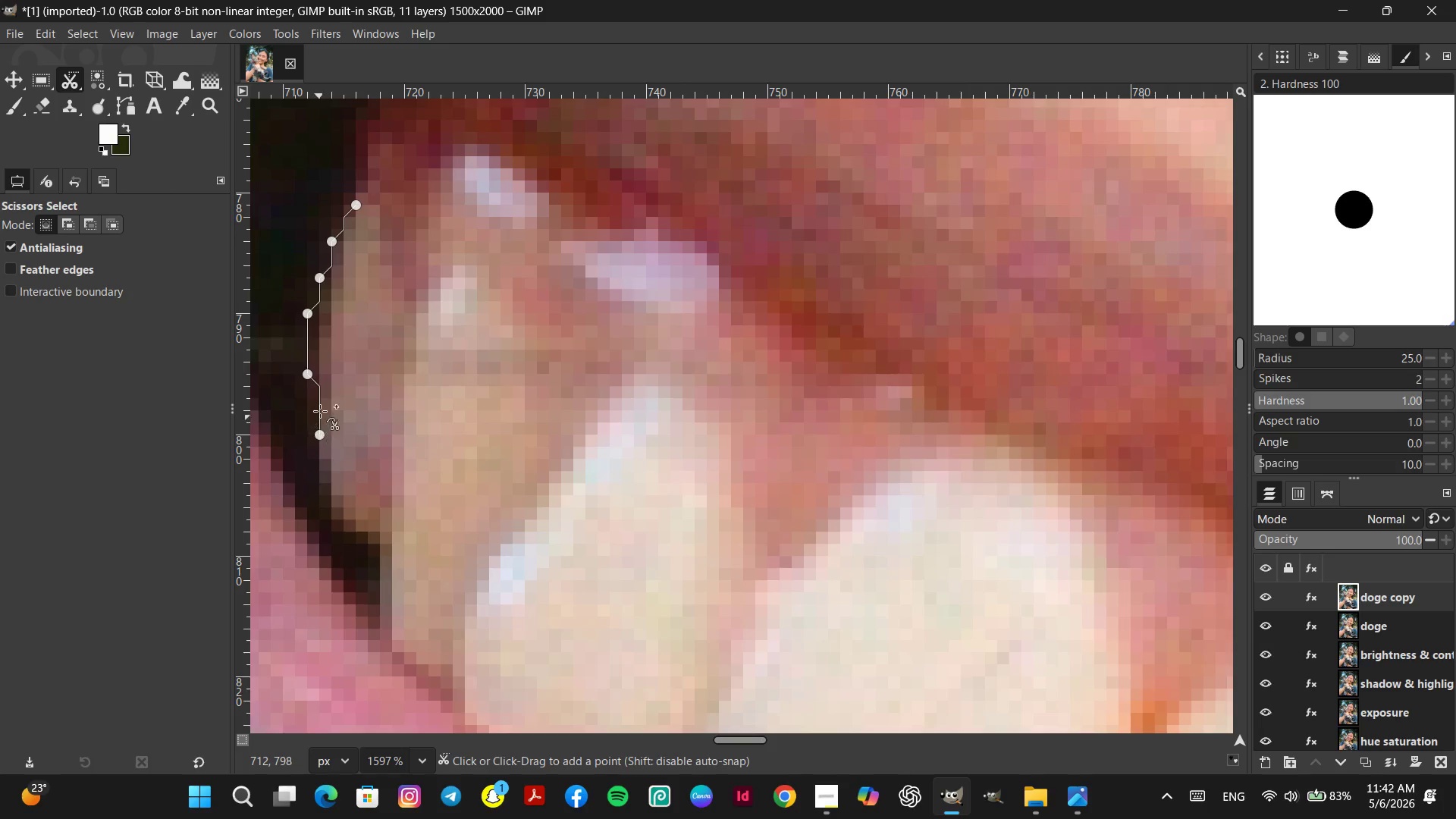 
left_click_drag(start_coordinate=[320, 408], to_coordinate=[309, 412])
 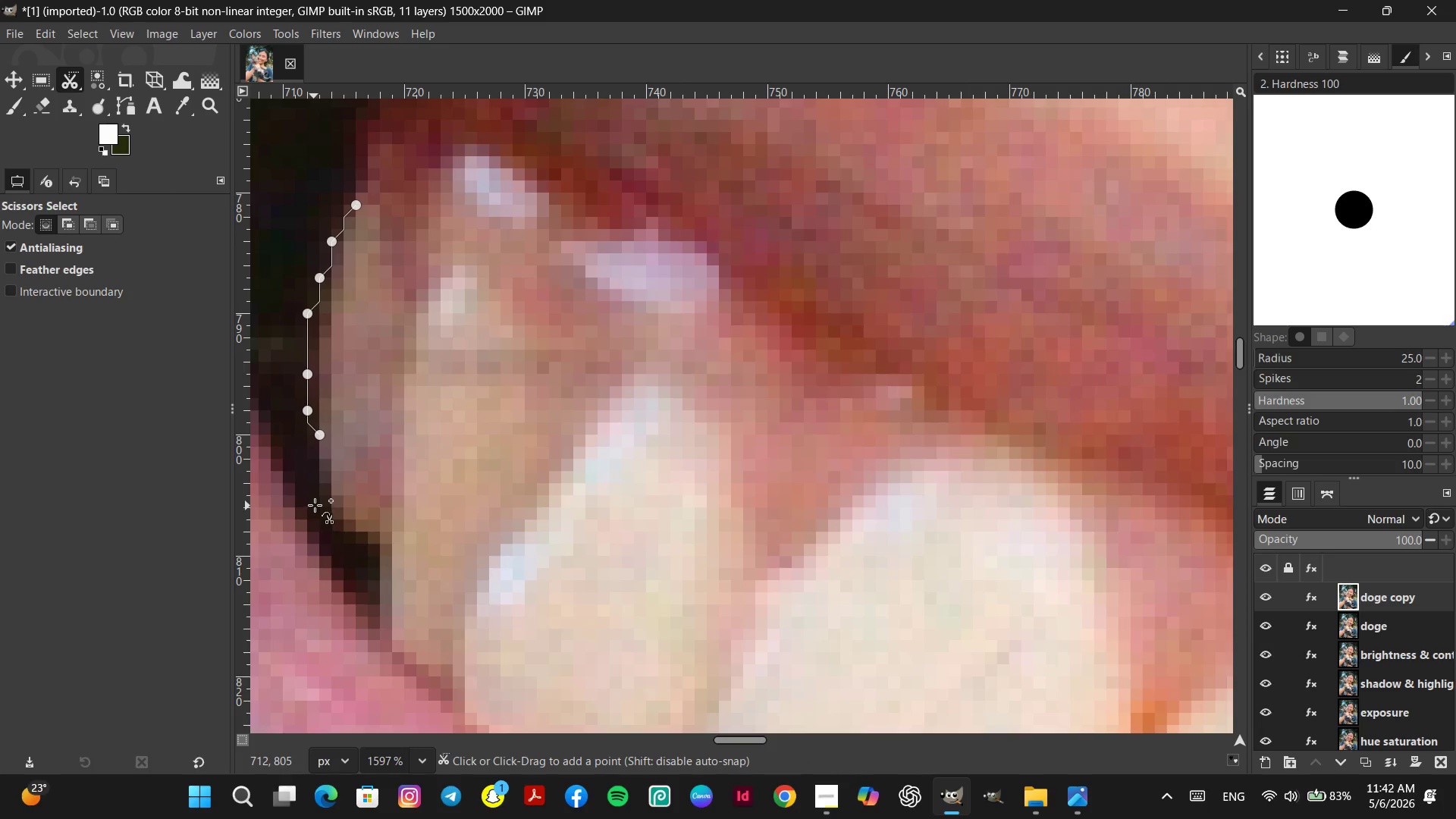 
left_click([319, 494])
 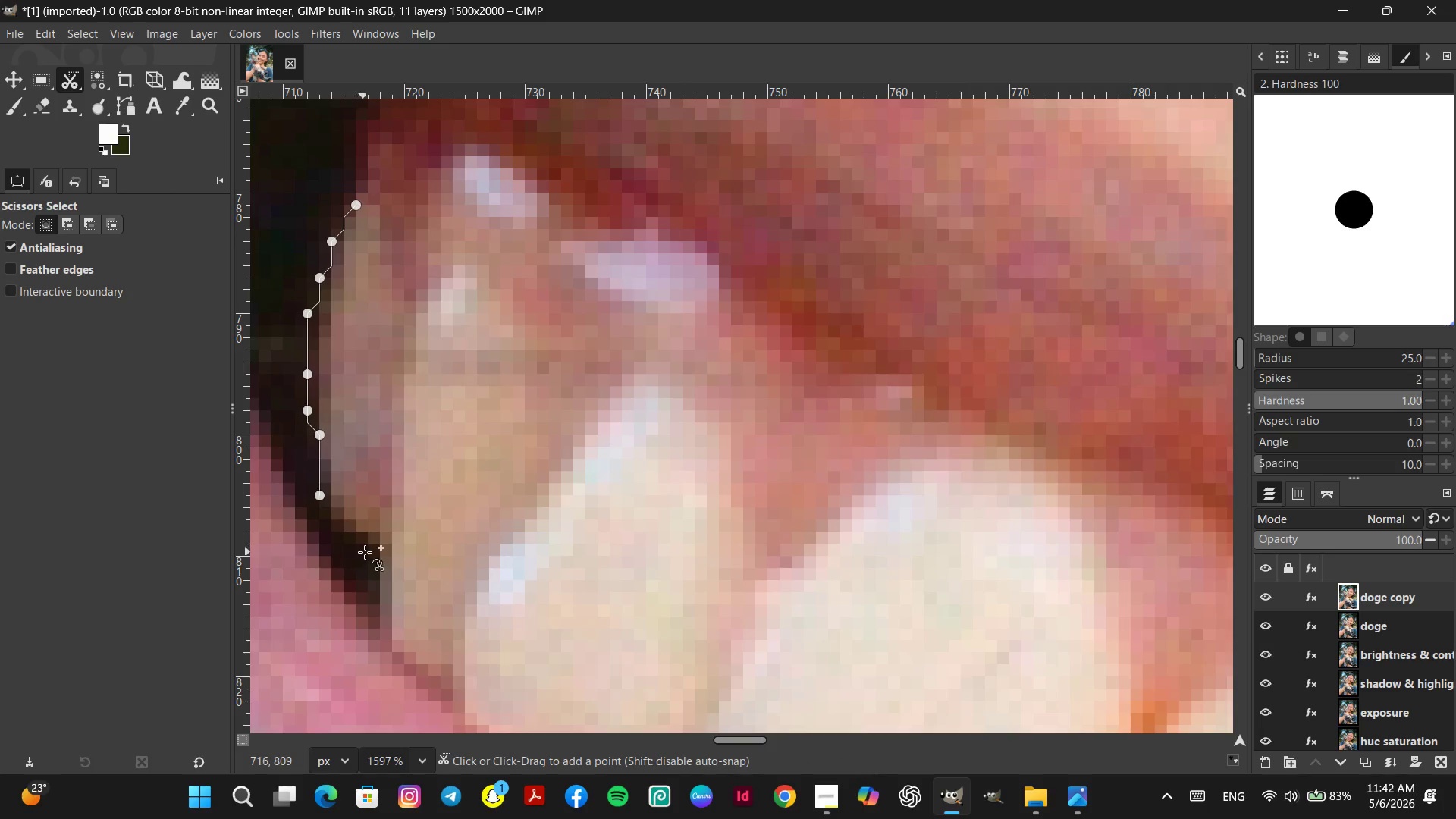 
left_click([367, 552])
 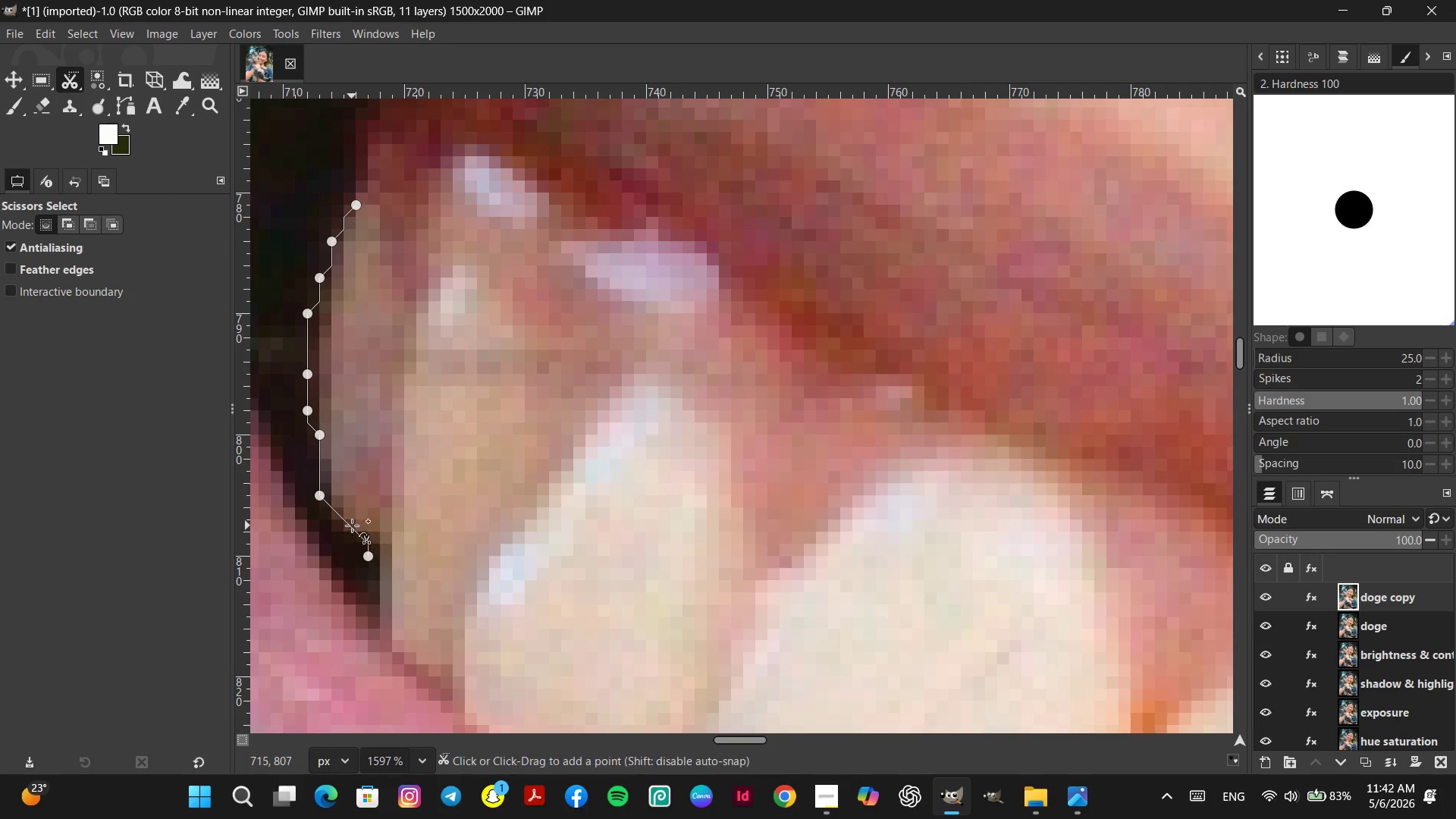 
left_click_drag(start_coordinate=[352, 526], to_coordinate=[340, 534])
 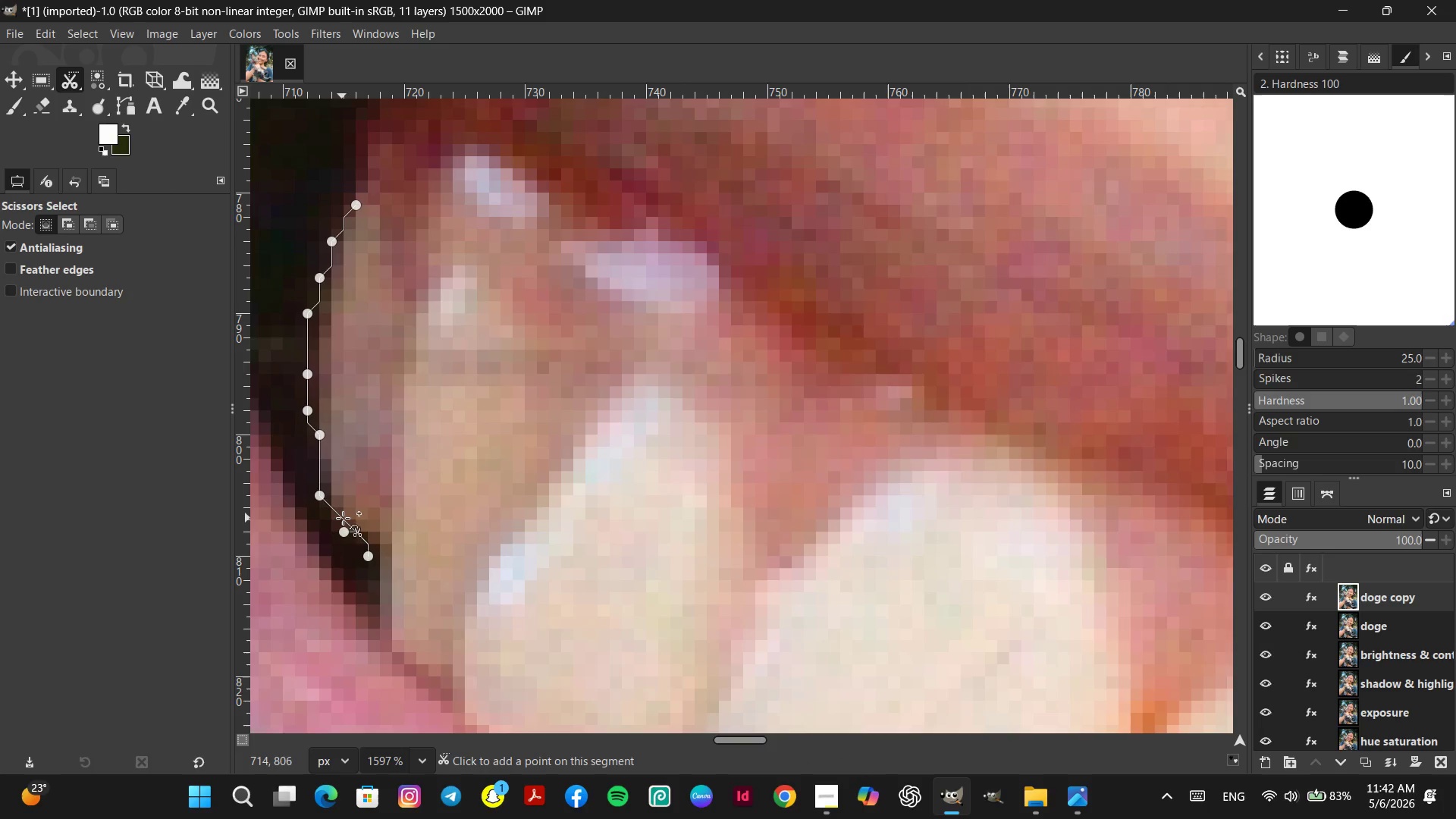 
left_click_drag(start_coordinate=[343, 518], to_coordinate=[331, 526])
 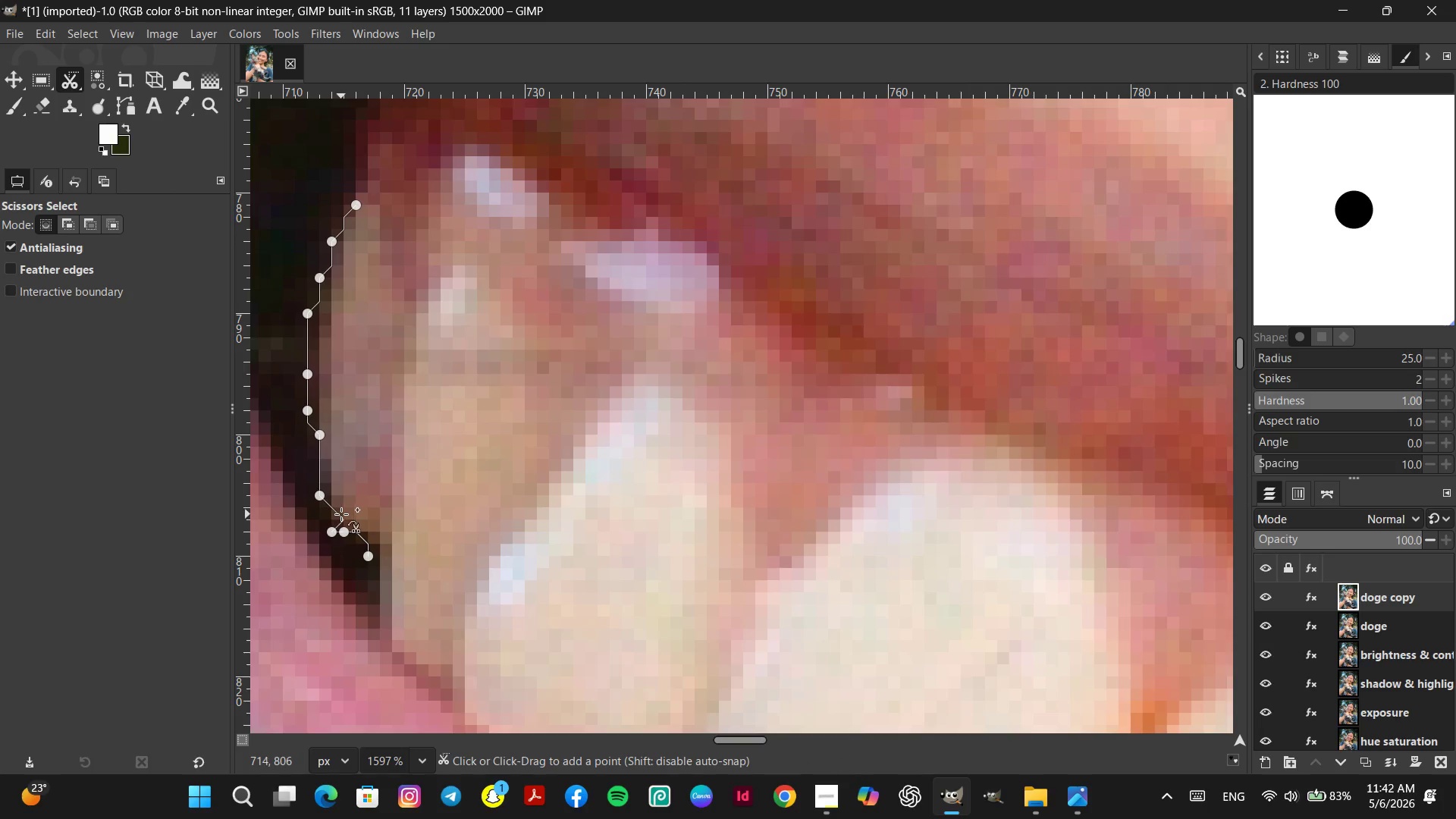 
left_click_drag(start_coordinate=[335, 513], to_coordinate=[324, 515])
 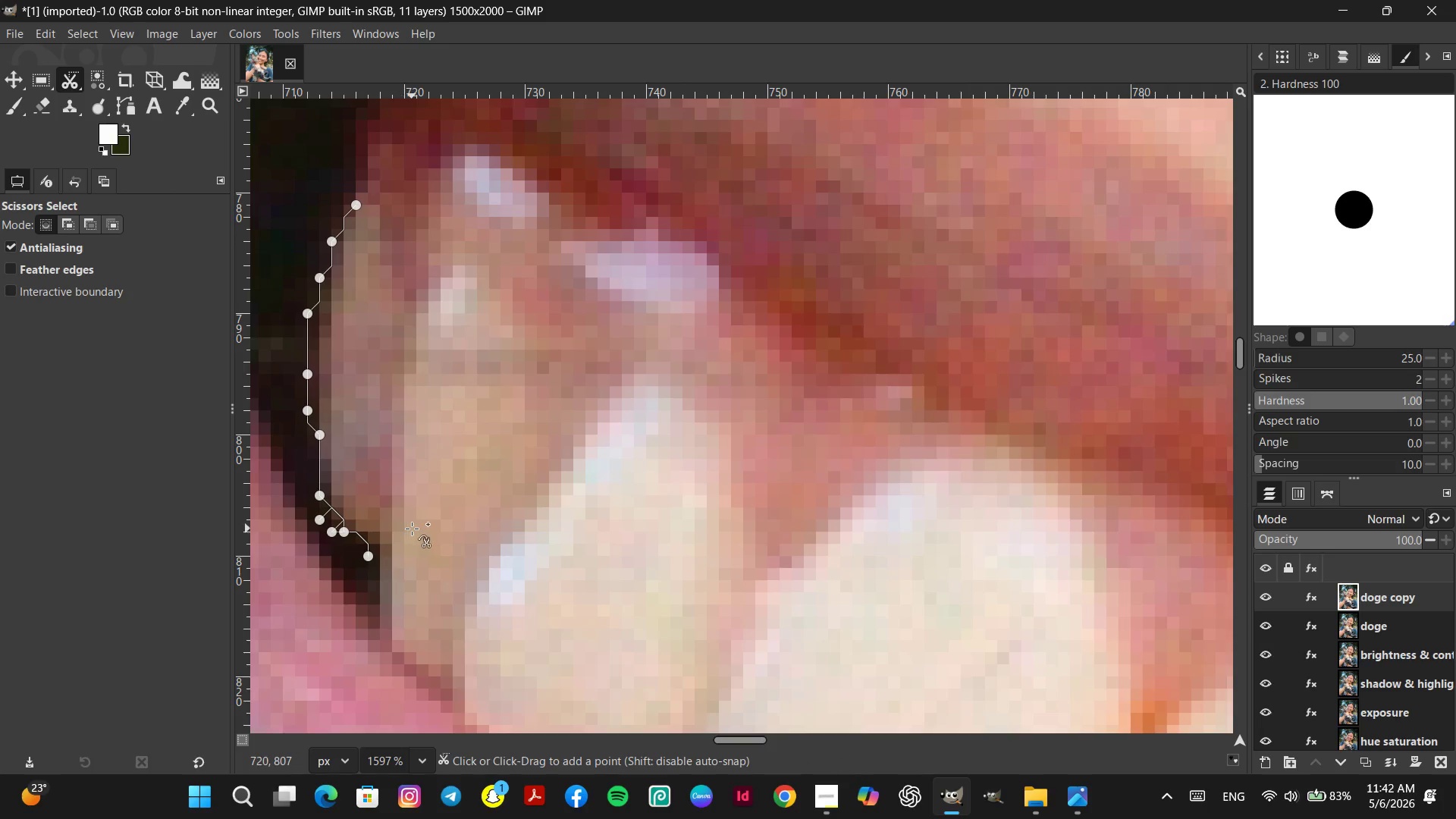 
key(Control+Z)
 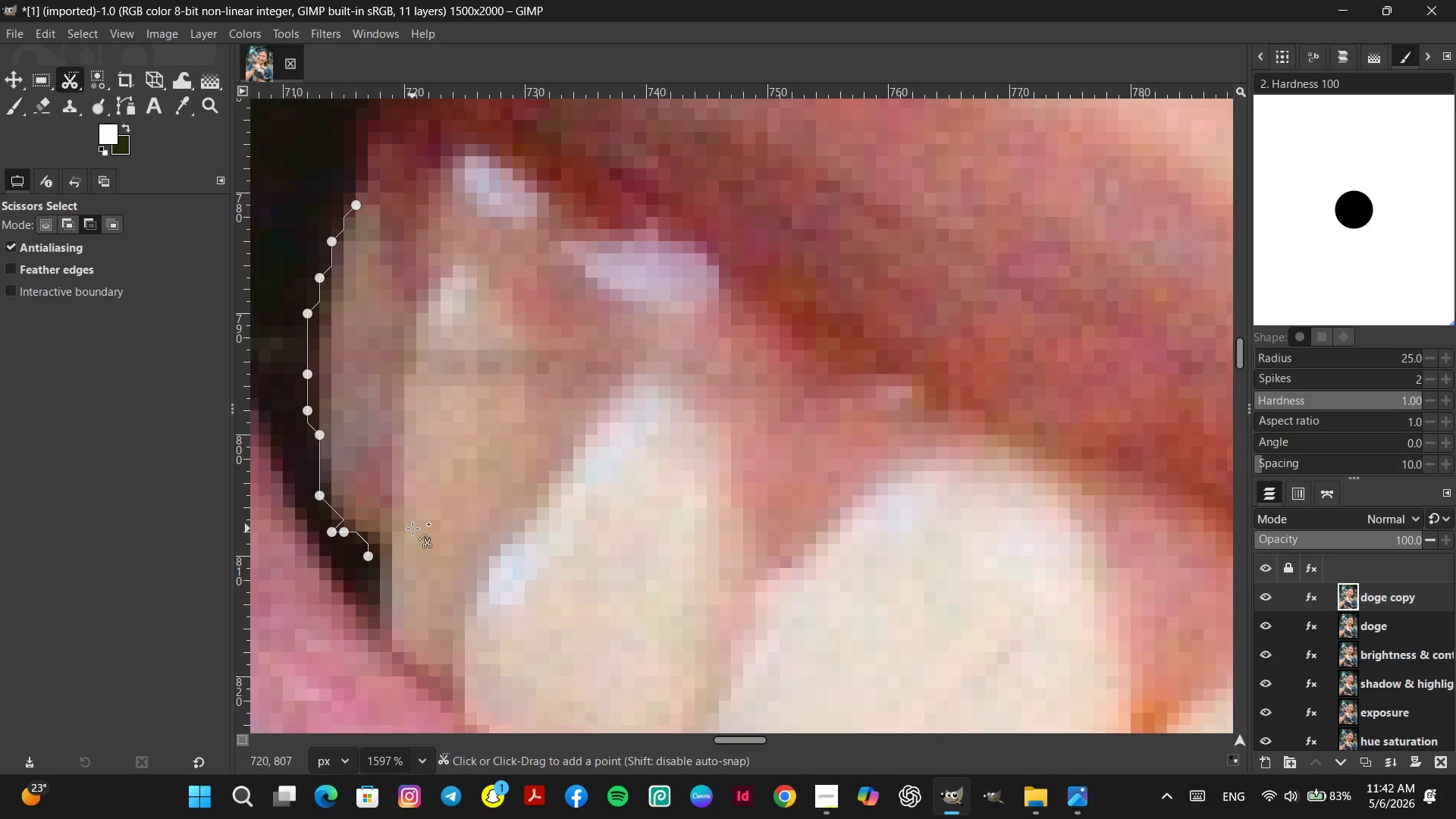 
key(Control+Z)
 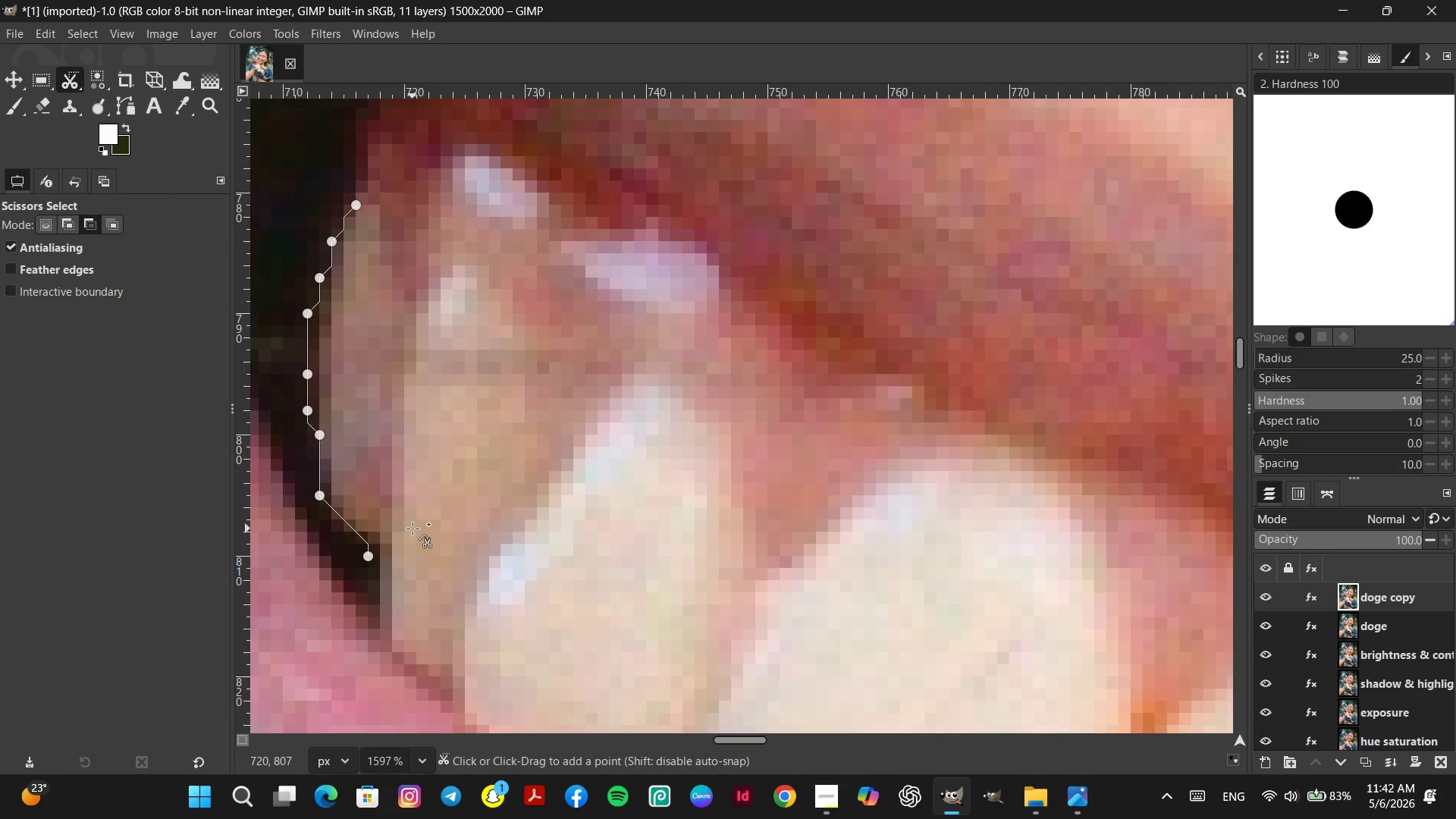 
key(Control+Z)
 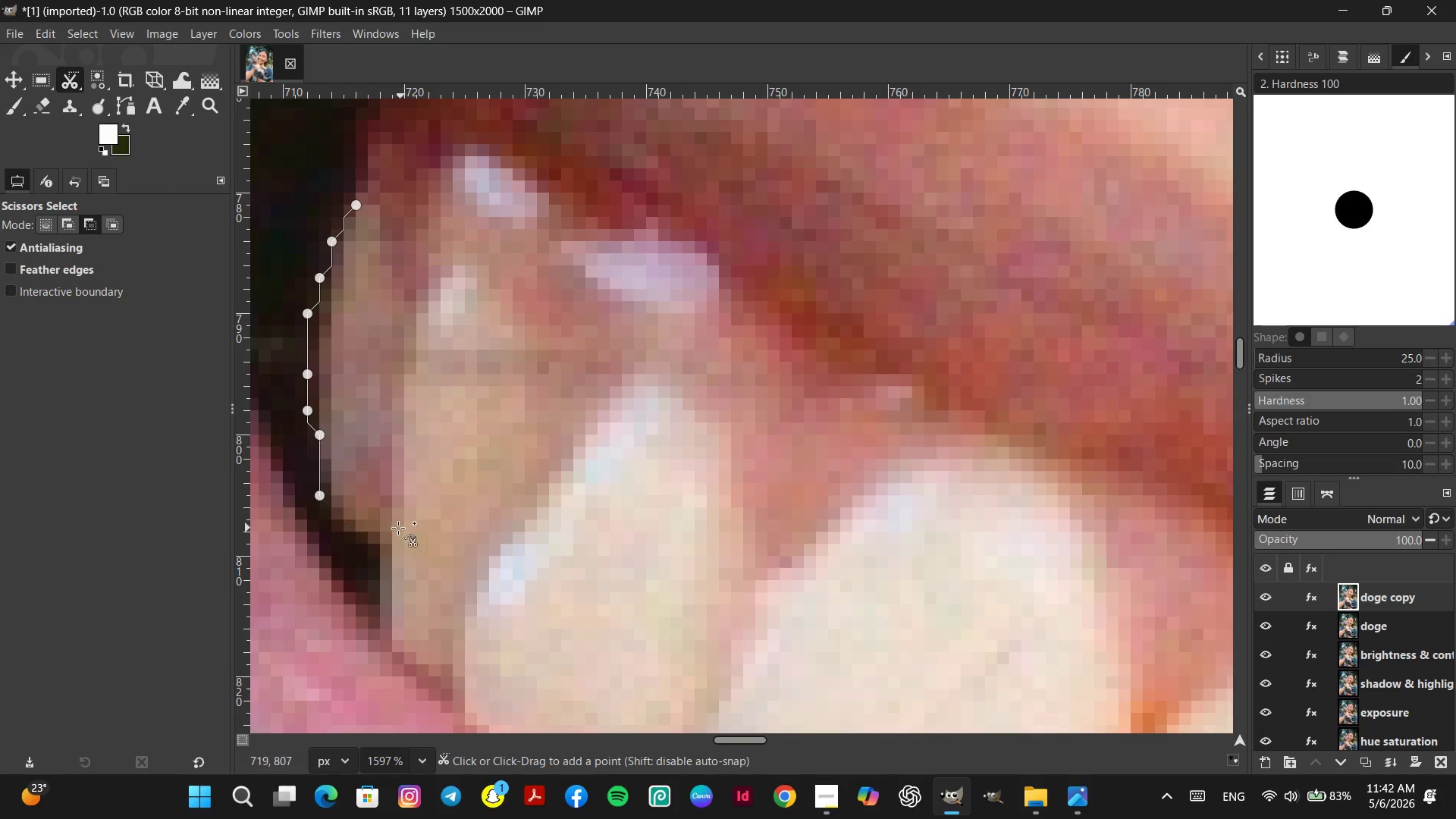 
key(Control+Z)
 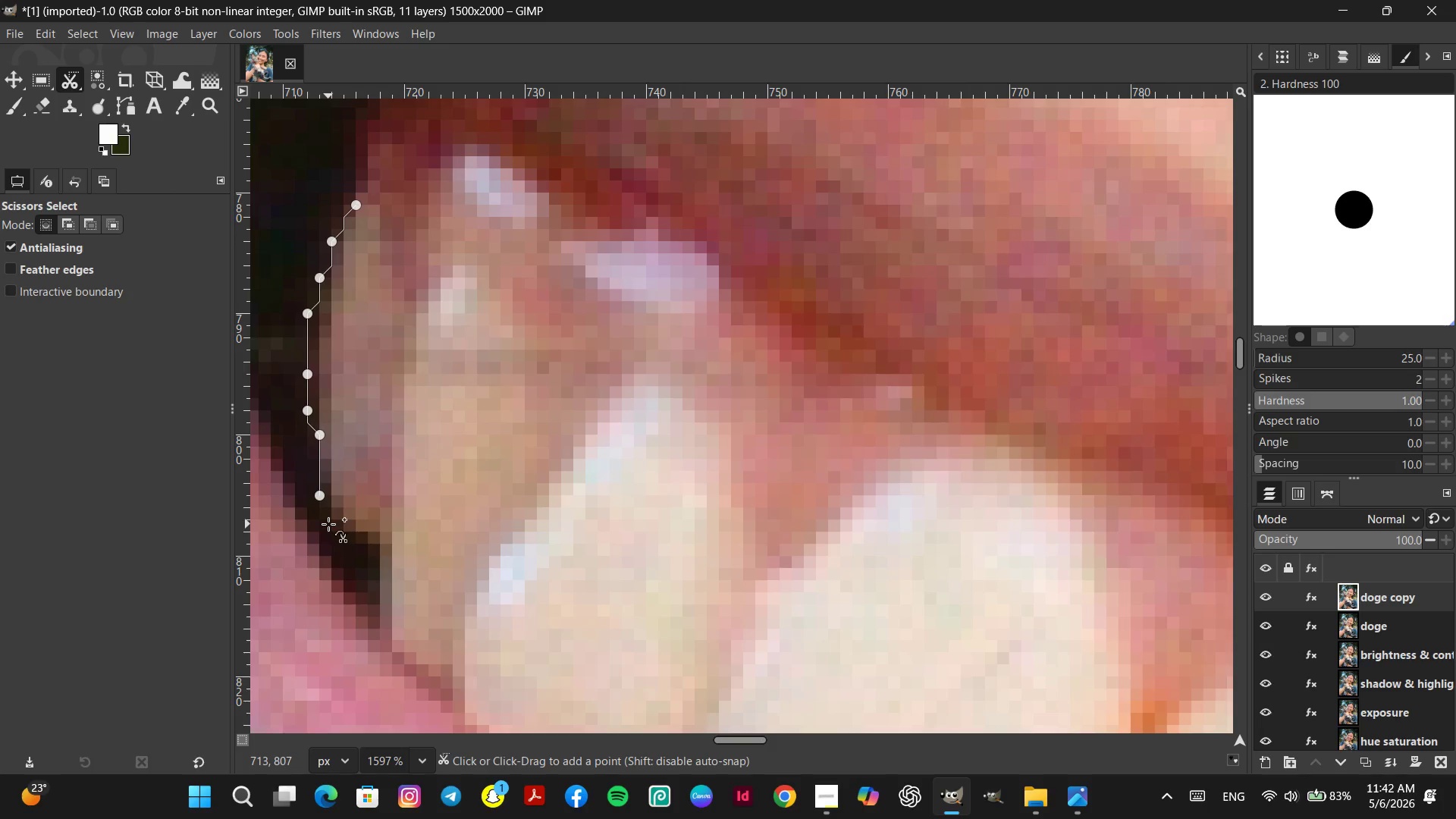 
left_click([328, 524])
 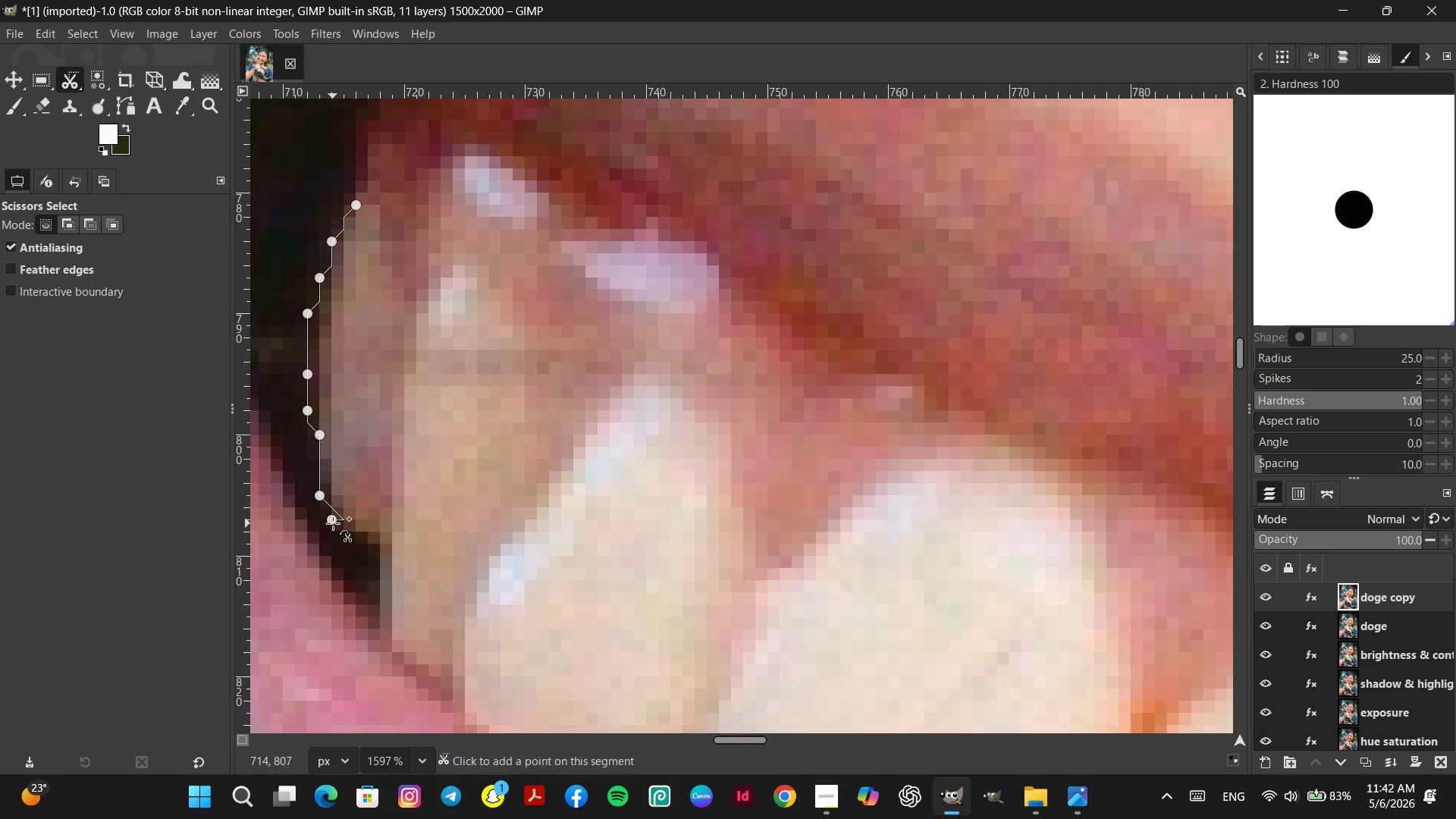 
left_click_drag(start_coordinate=[328, 518], to_coordinate=[336, 528])
 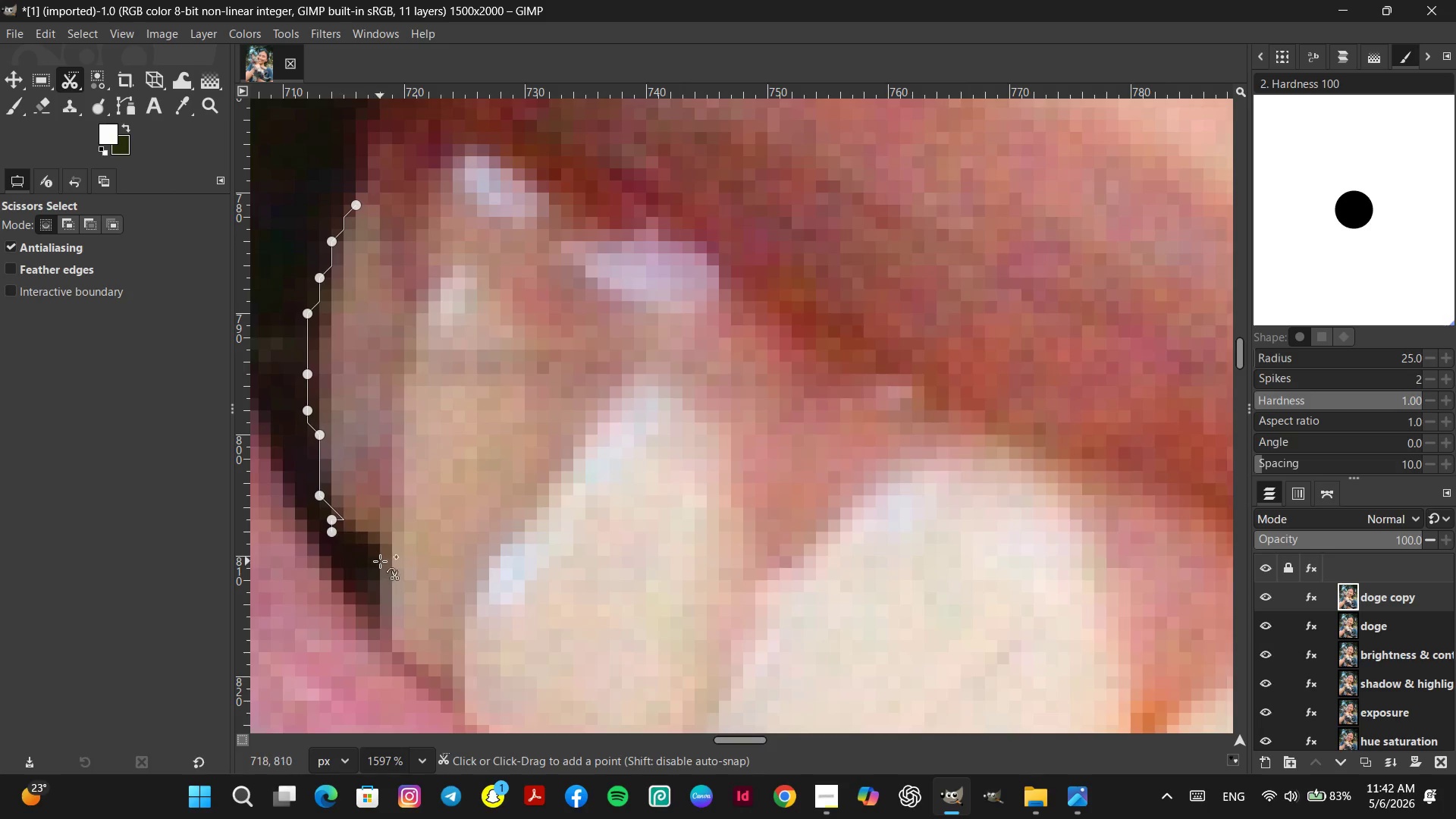 
key(Control+Z)
 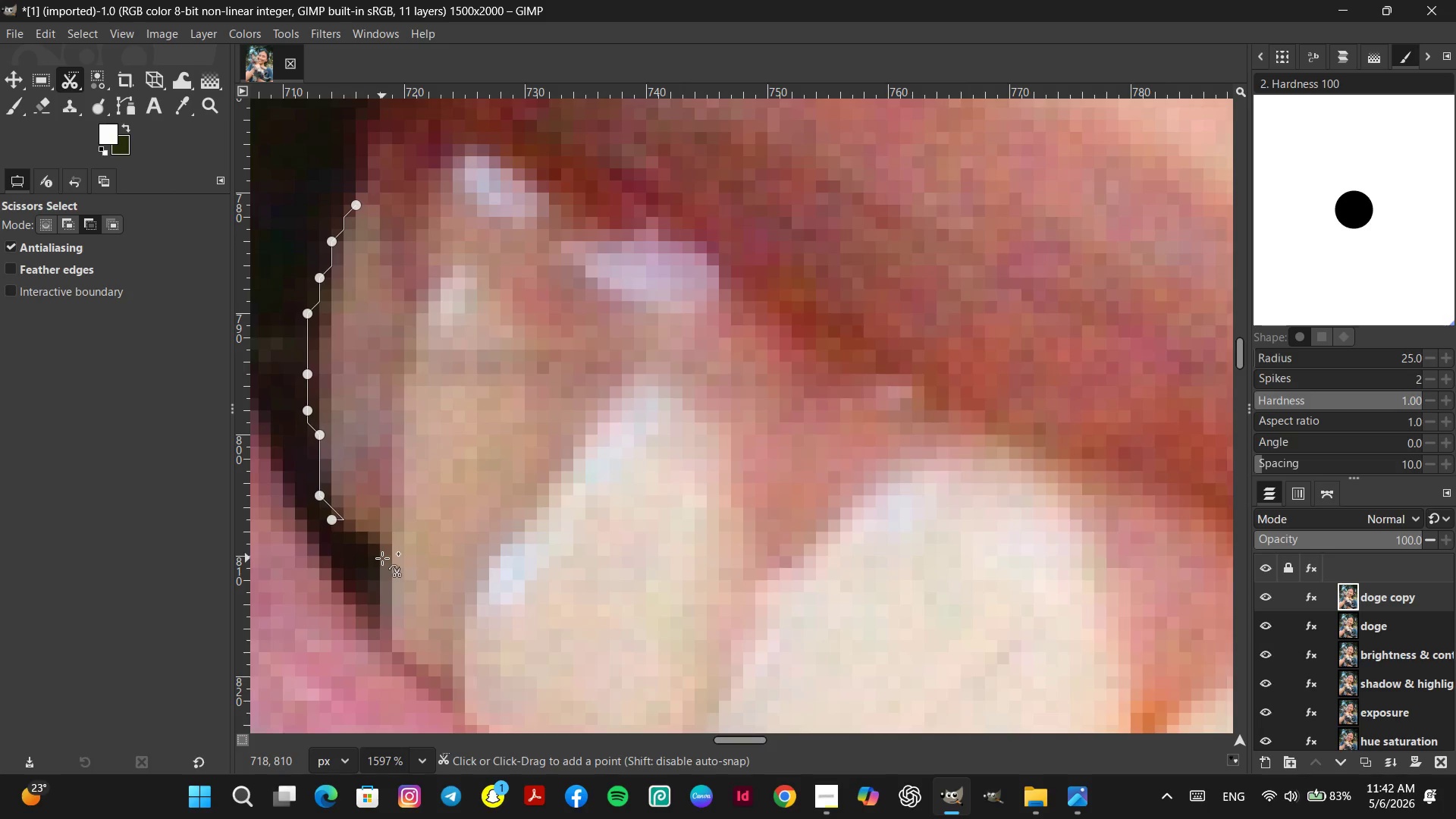 
key(Control+Z)
 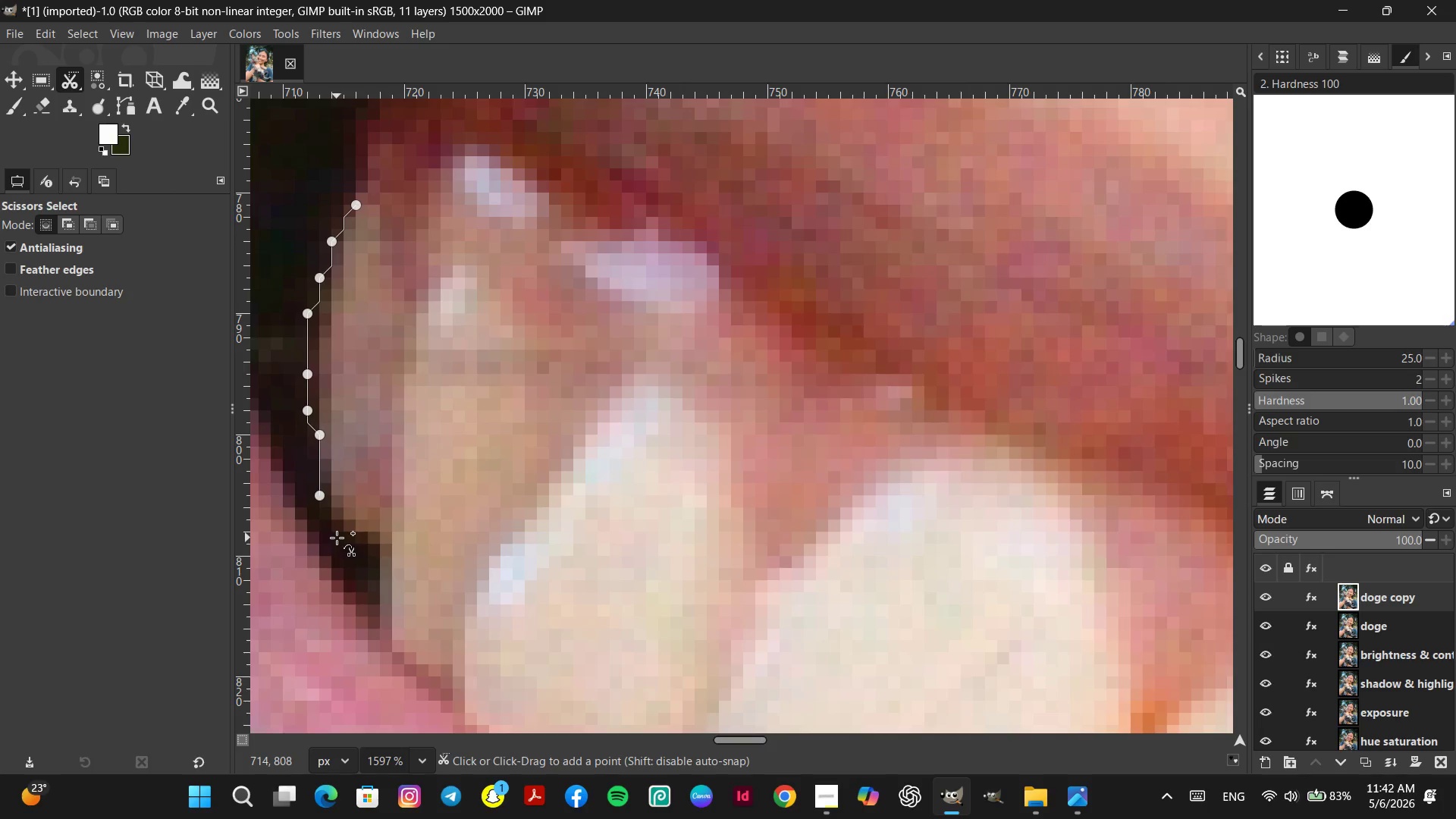 
left_click([339, 540])
 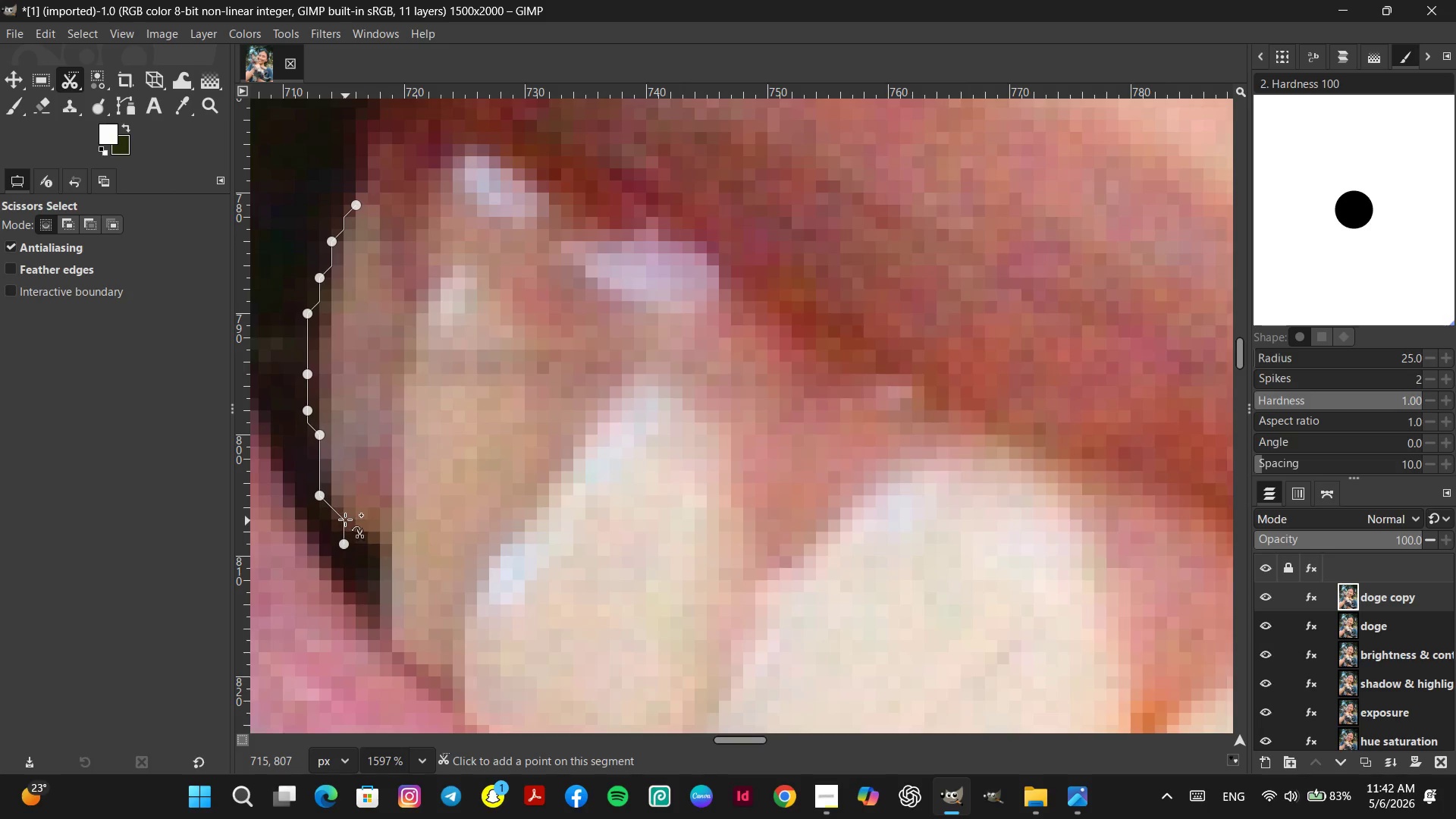 
left_click_drag(start_coordinate=[345, 519], to_coordinate=[328, 523])
 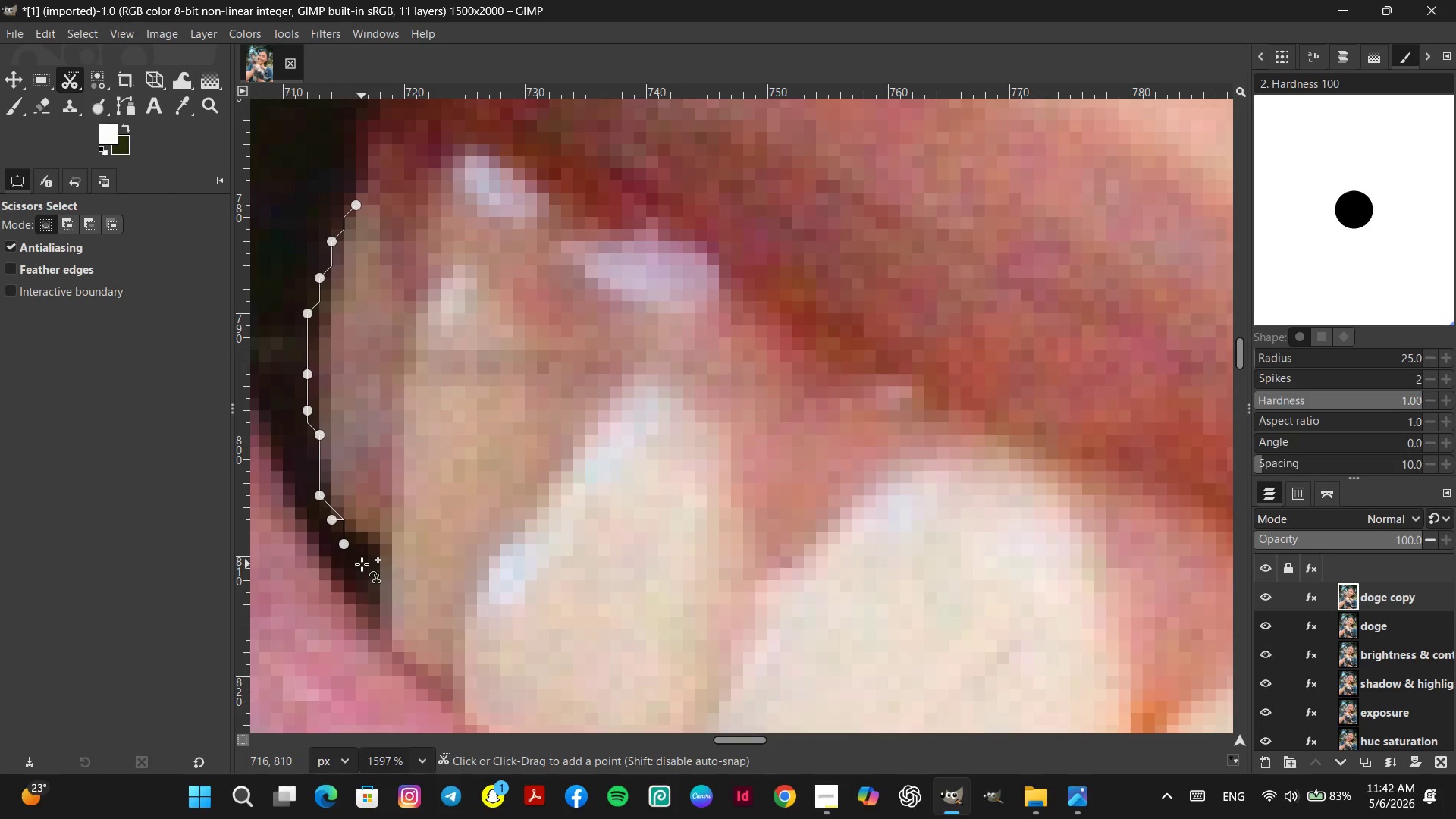 
left_click([362, 564])
 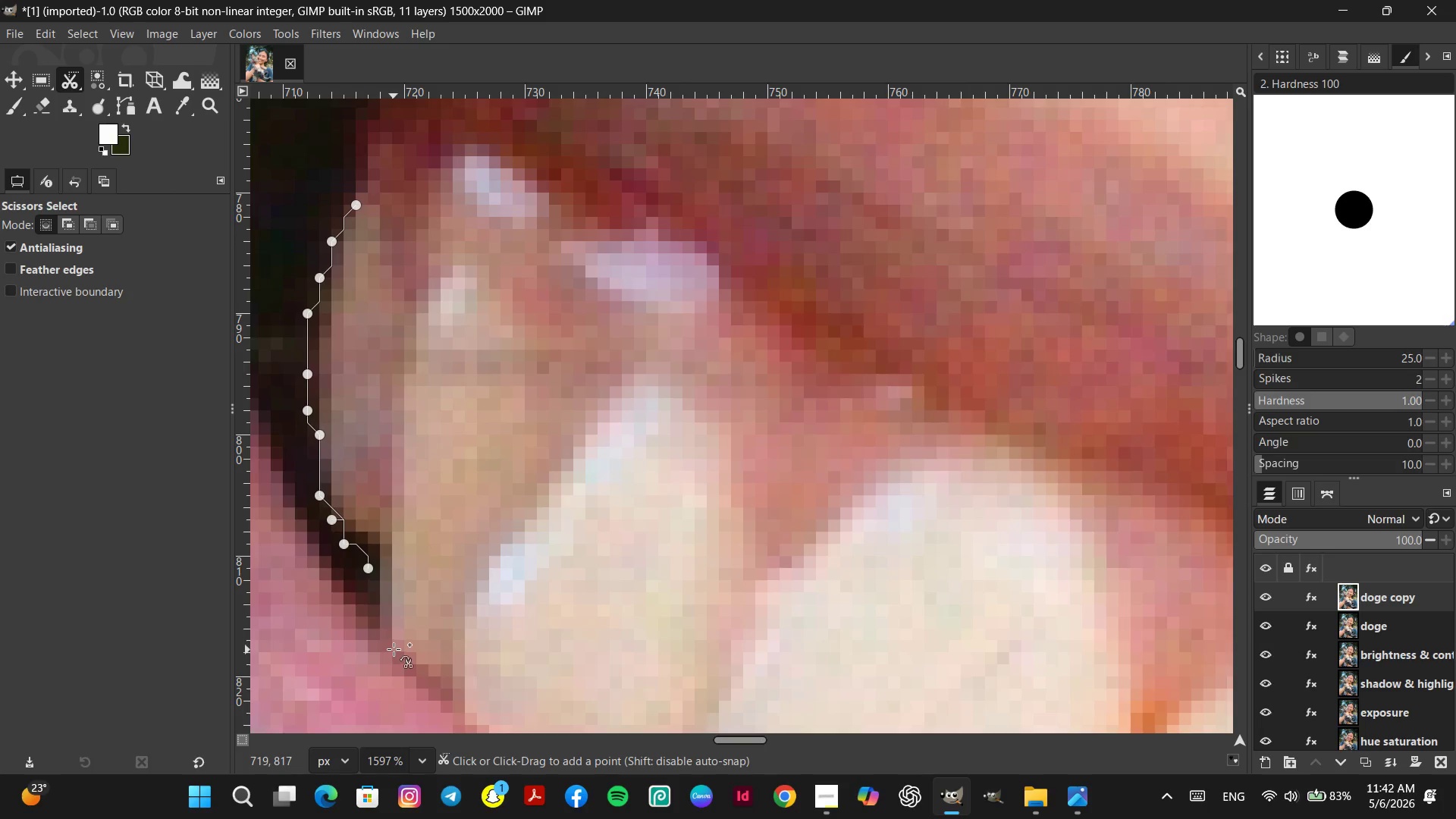 
left_click([378, 629])
 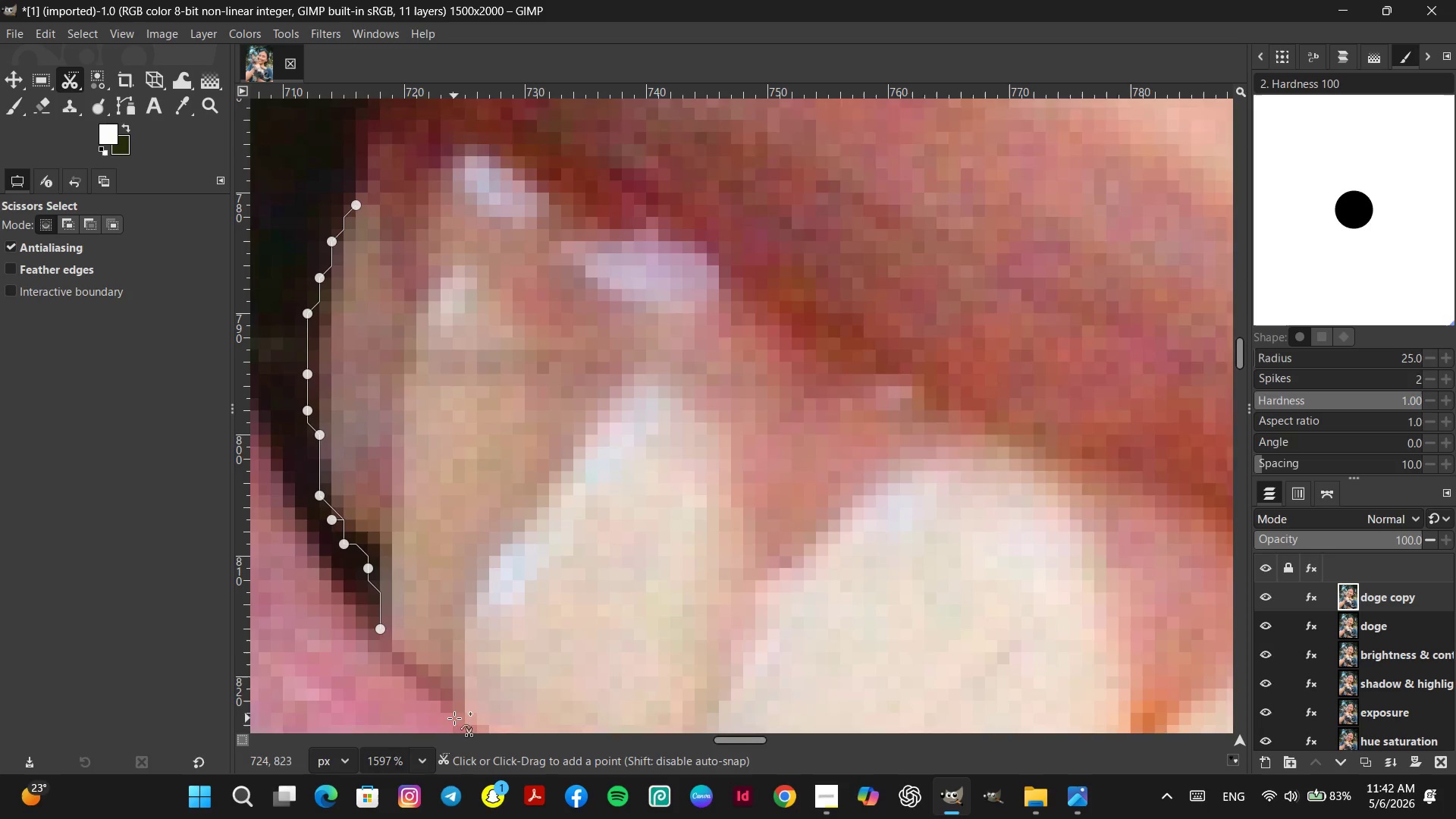 
hold_key(key=ControlLeft, duration=0.48)
scroll: coordinate [454, 718], scroll_direction: down, amount: 5.0
 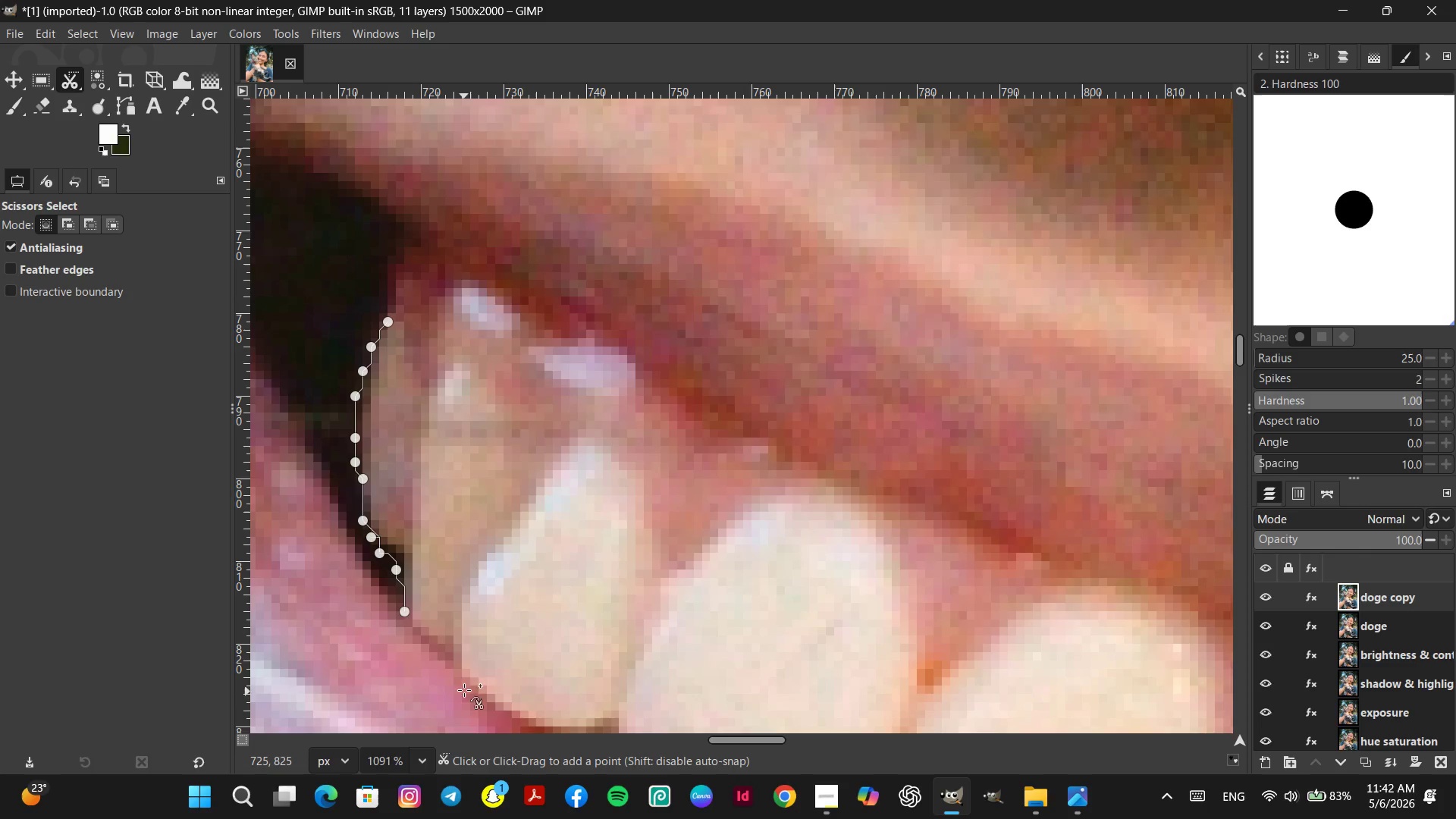 
hold_key(key=Space, duration=0.38)
 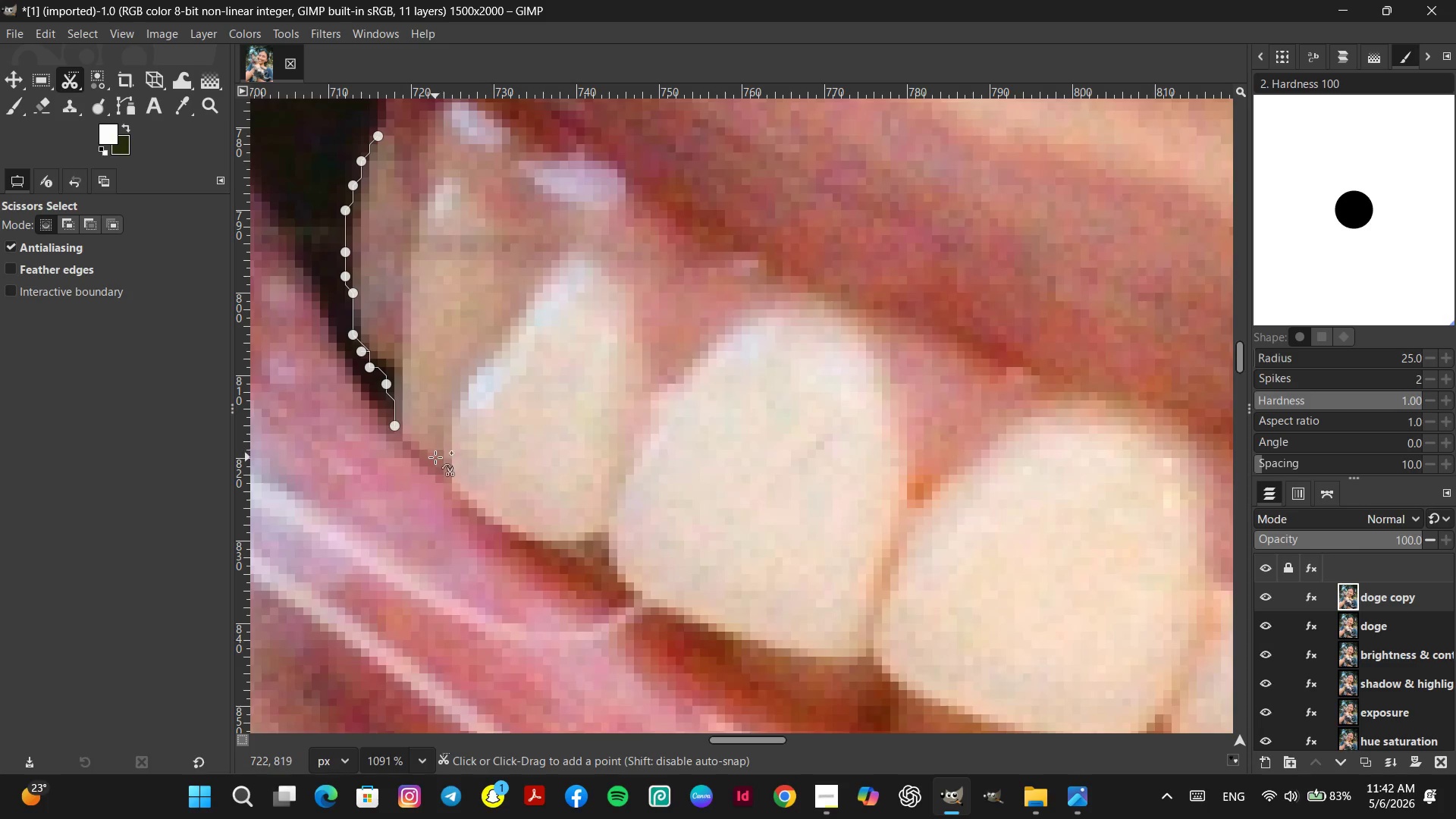 
hold_key(key=ControlLeft, duration=0.98)
scroll: coordinate [435, 460], scroll_direction: up, amount: 9.0
 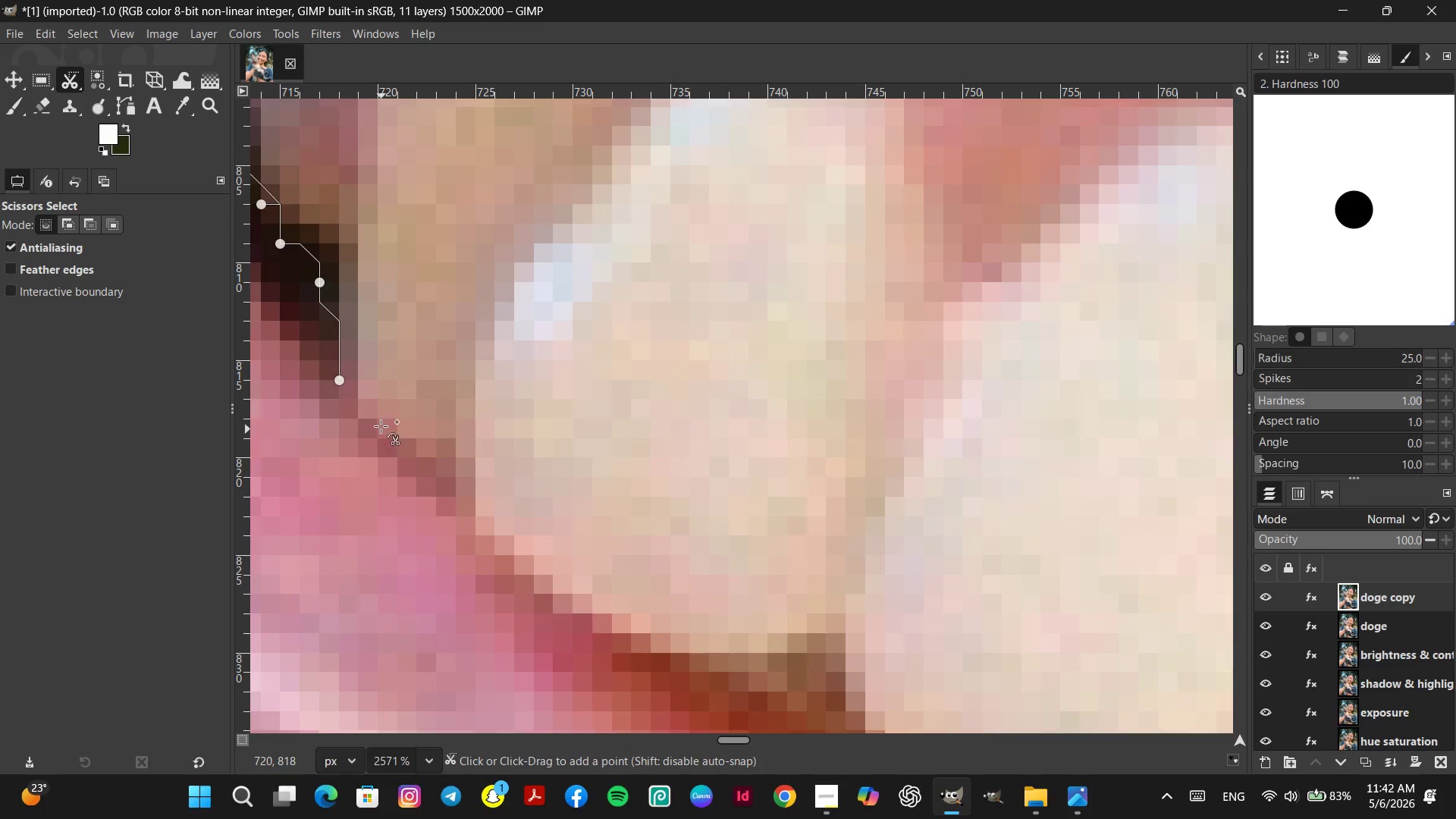 
left_click([375, 420])
 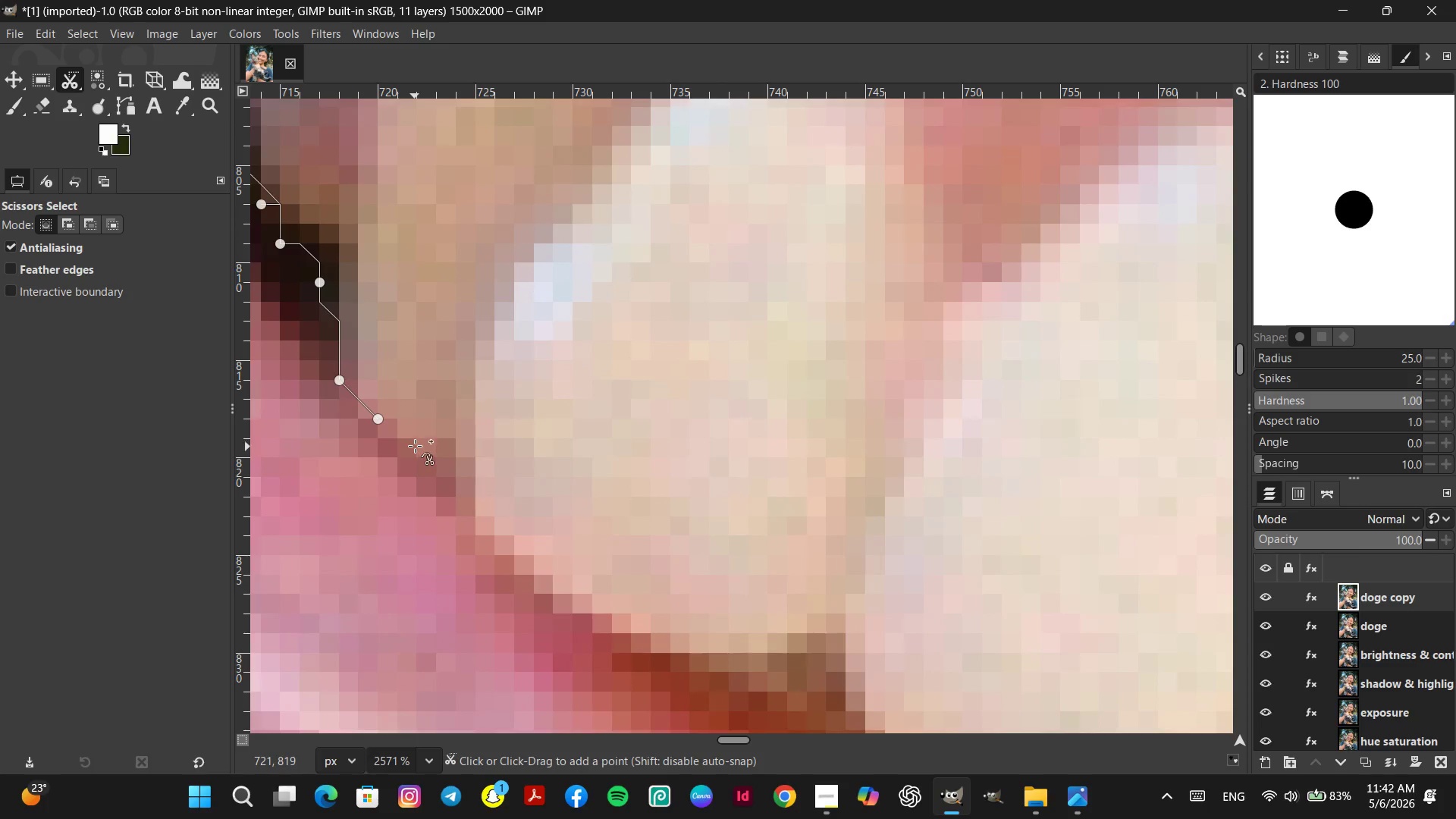 
left_click([414, 444])
 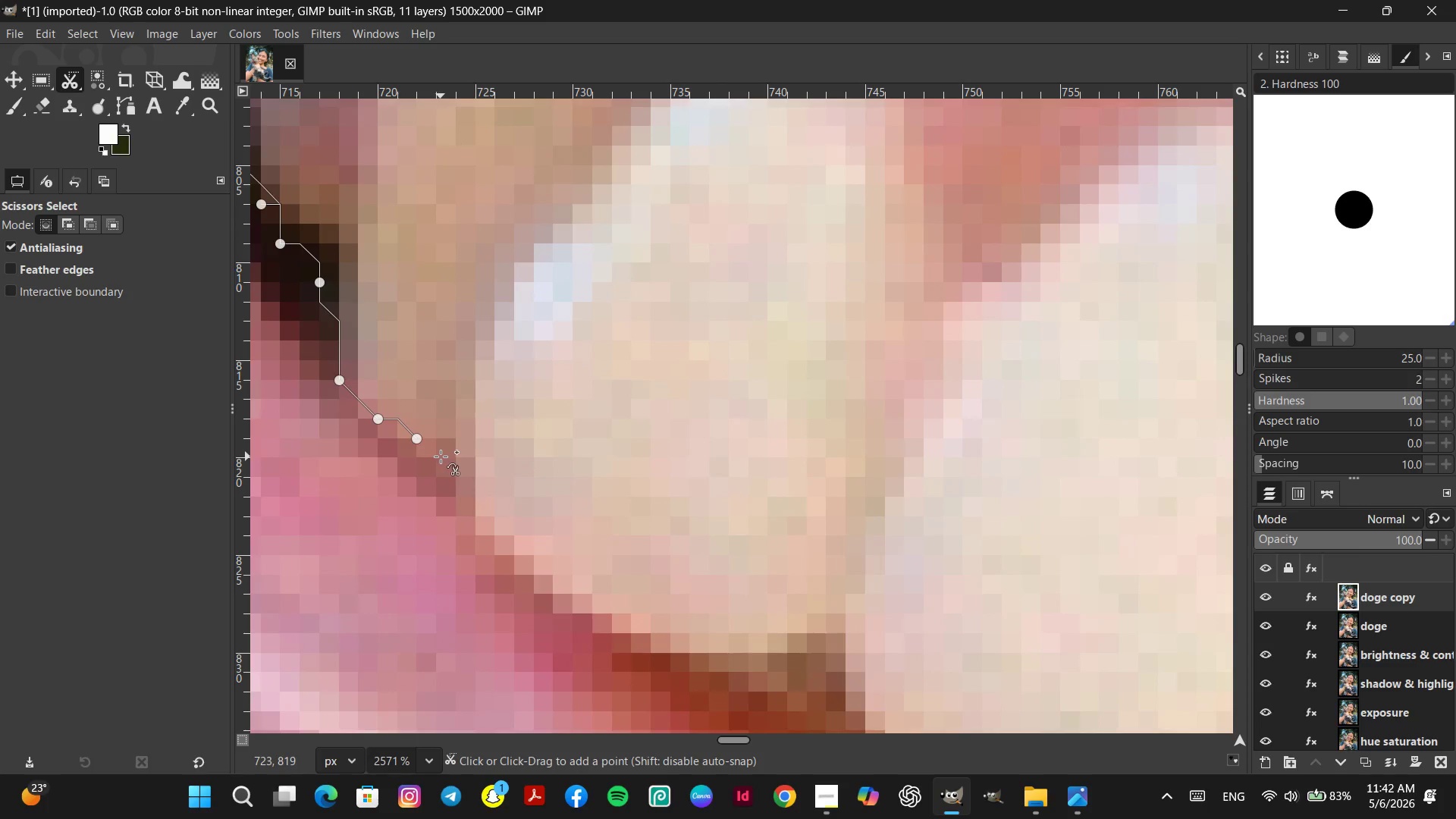 
left_click([441, 457])
 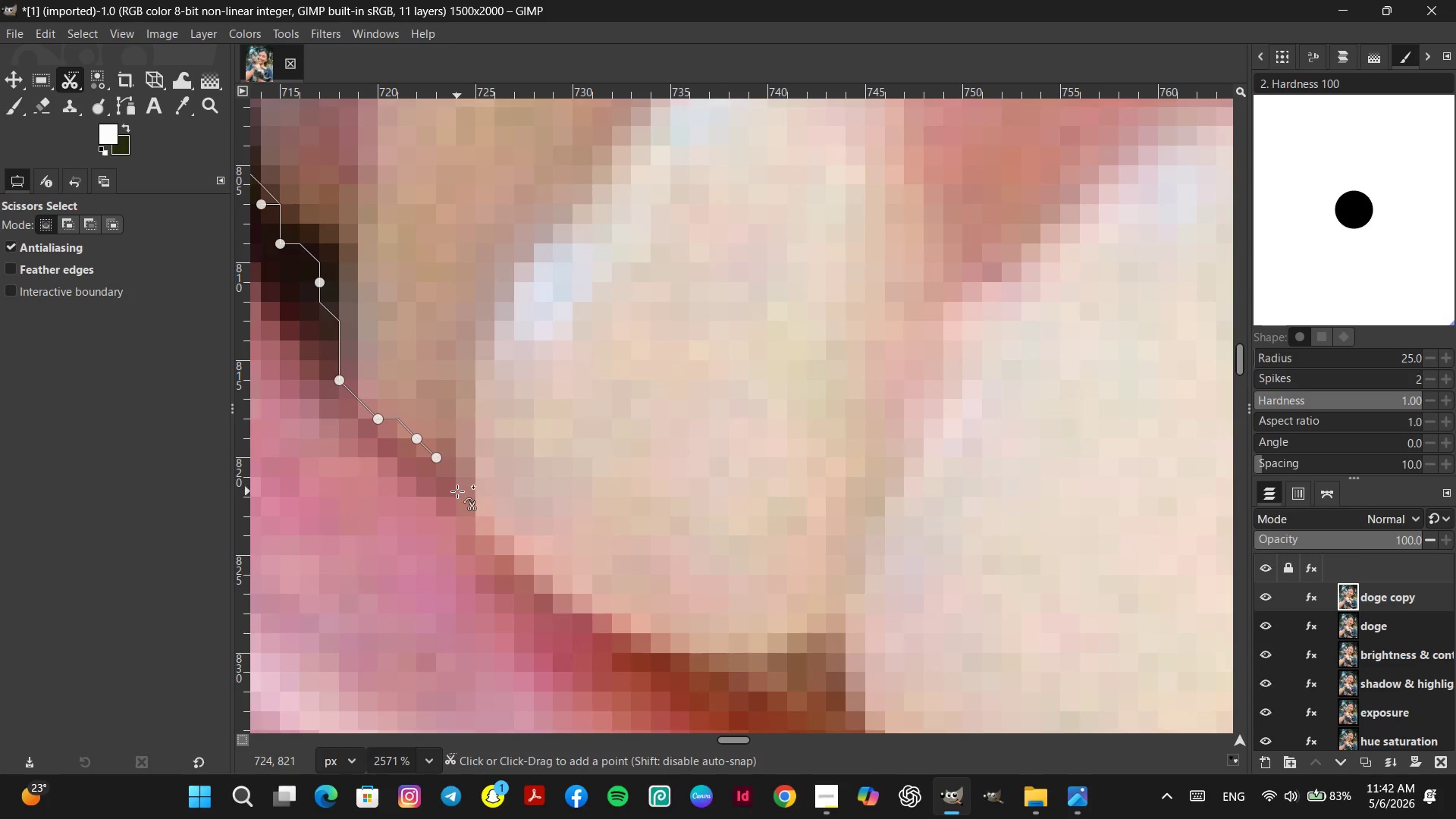 
left_click([457, 491])
 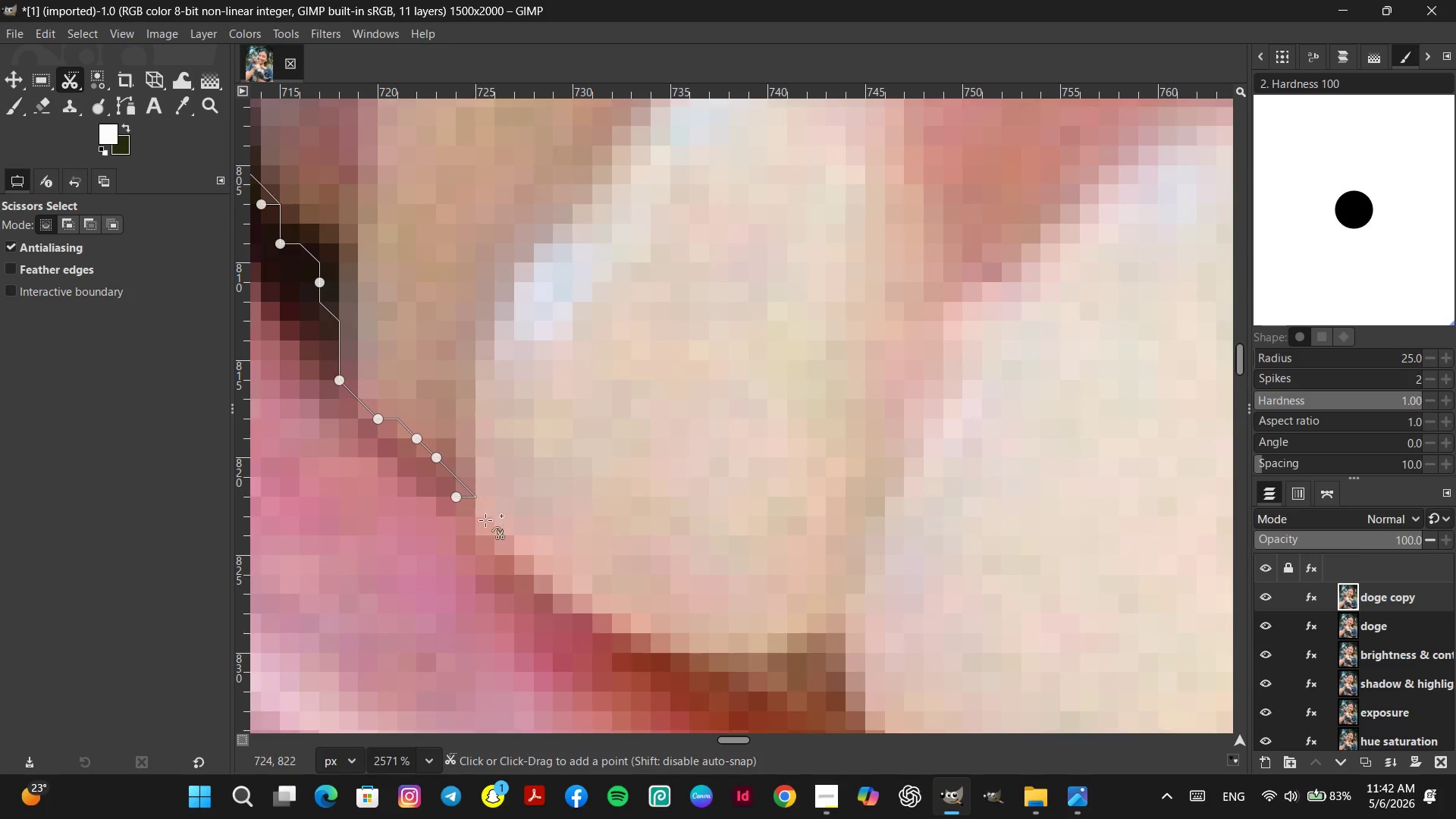 
hold_key(key=ControlLeft, duration=0.75)
scroll: coordinate [488, 521], scroll_direction: down, amount: 10.0
 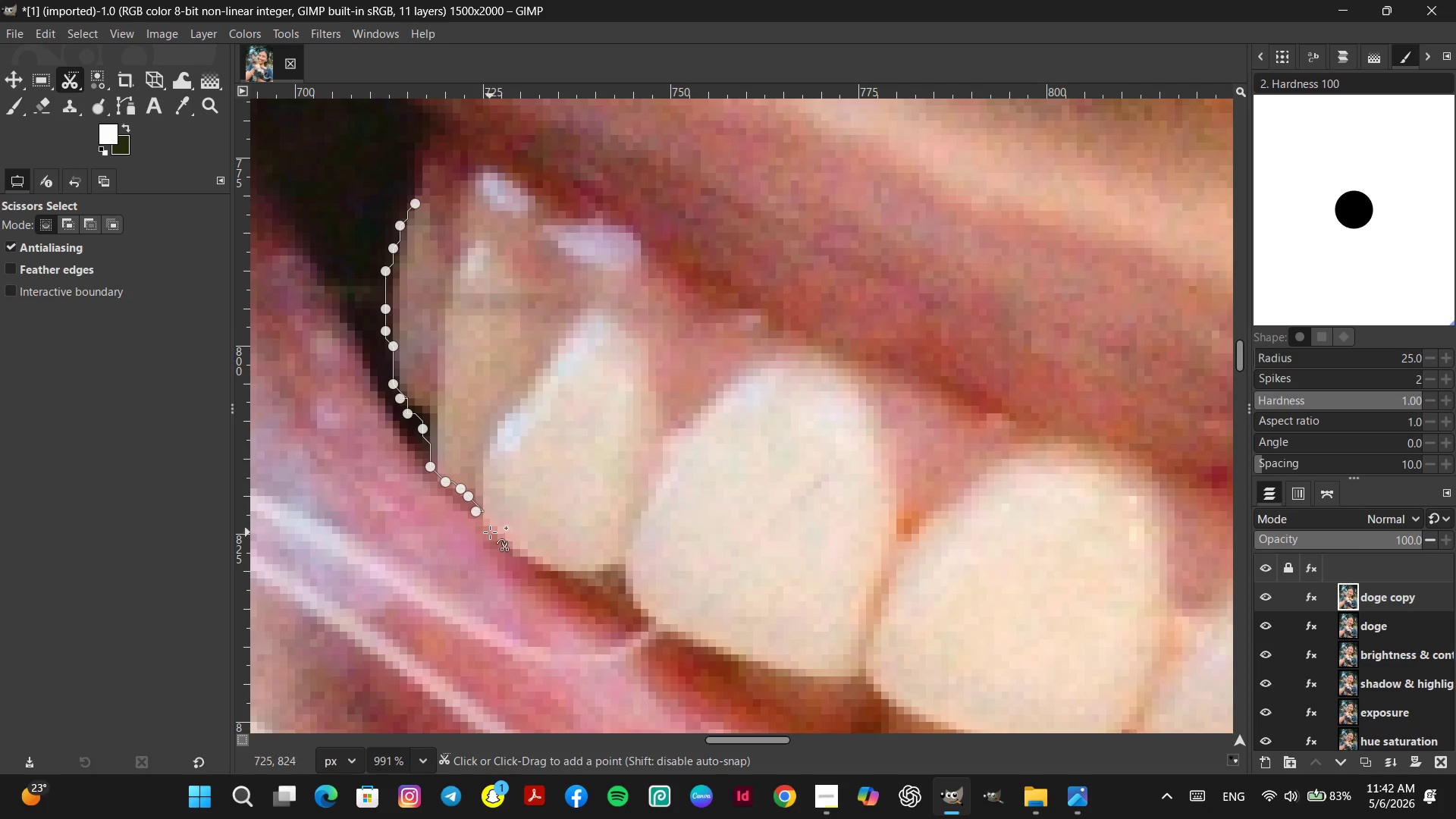 
hold_key(key=ControlLeft, duration=1.31)
scroll: coordinate [494, 527], scroll_direction: up, amount: 9.0
 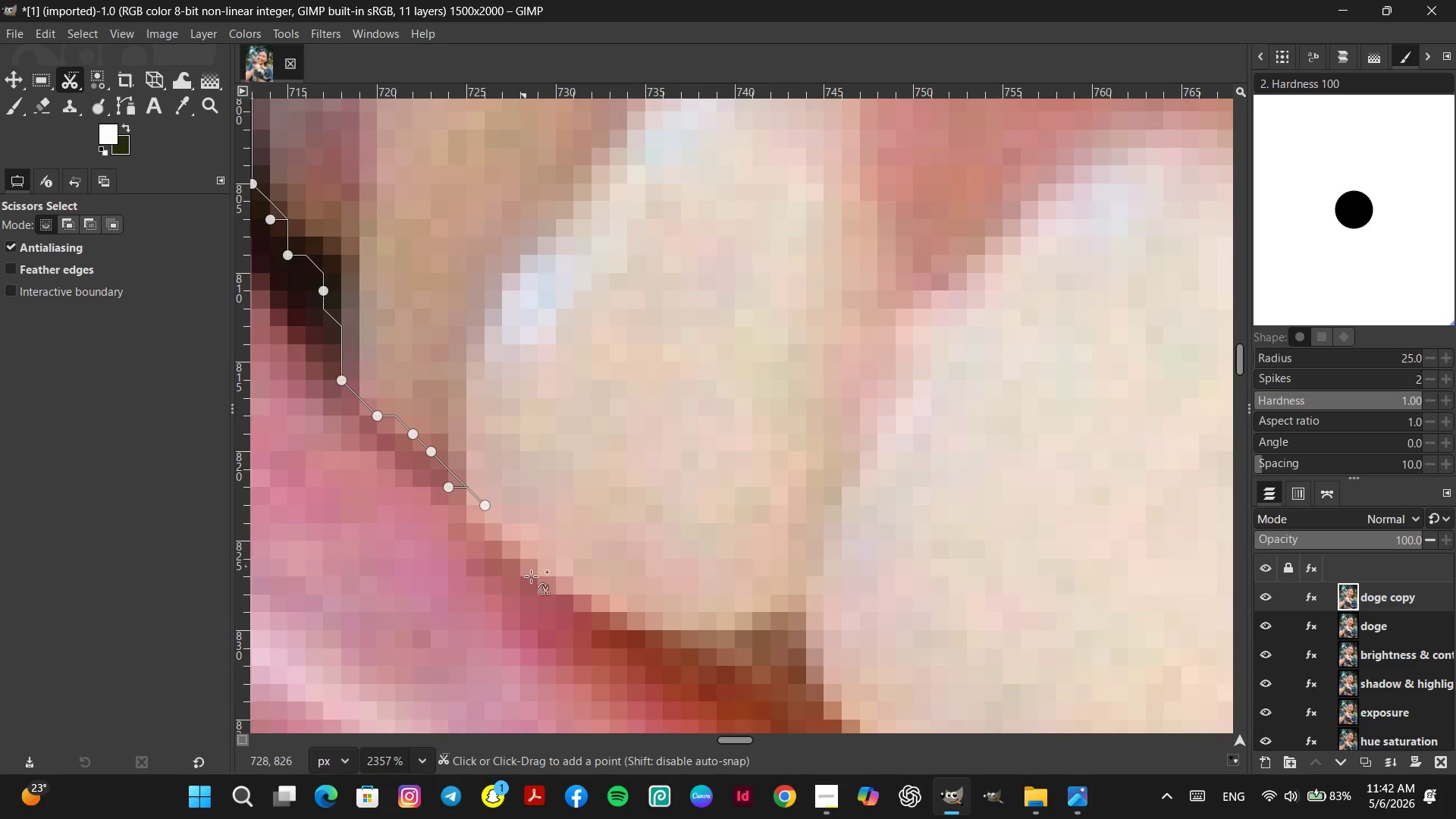 
left_click([532, 578])
 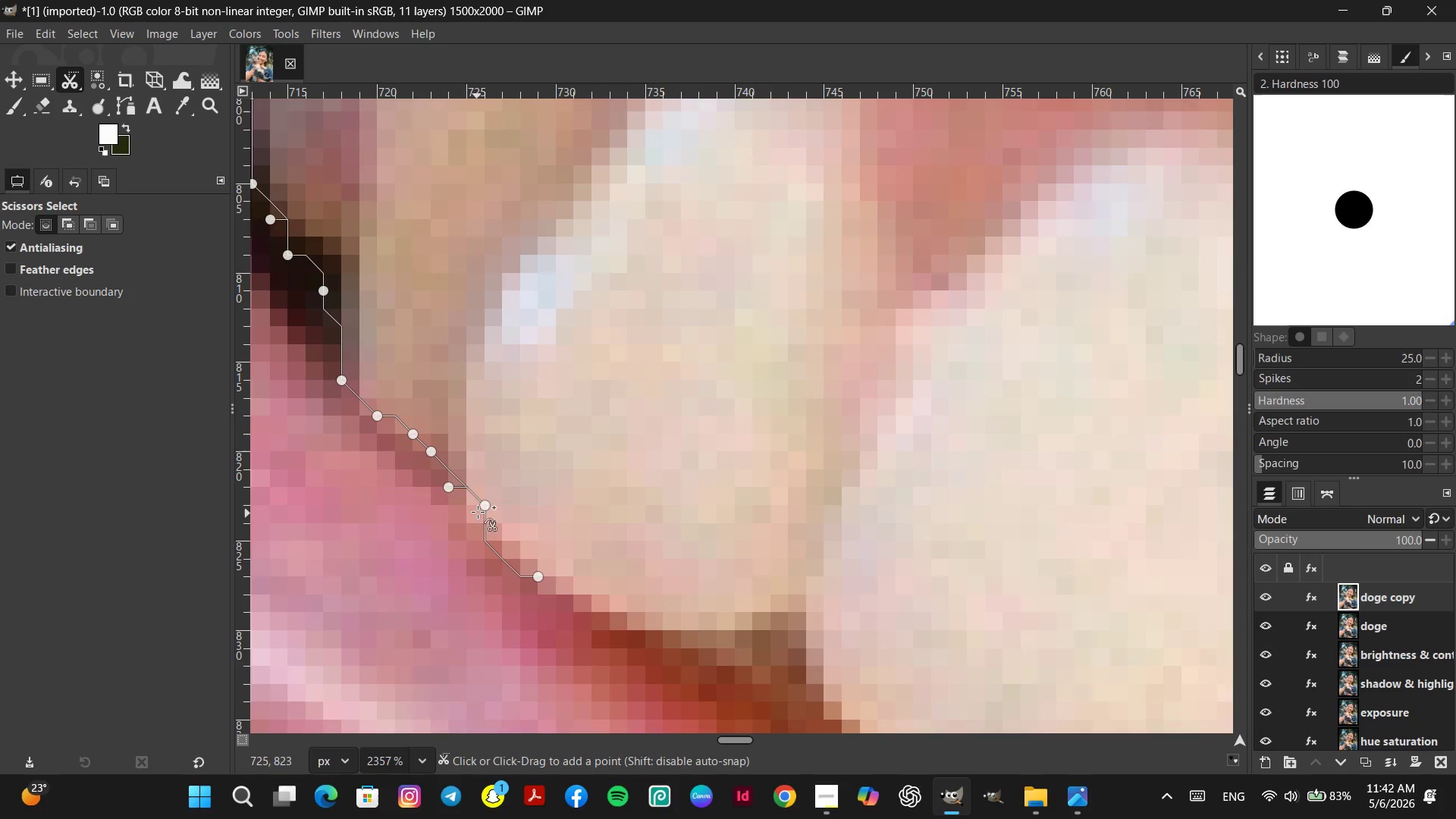 
left_click_drag(start_coordinate=[480, 508], to_coordinate=[457, 516])
 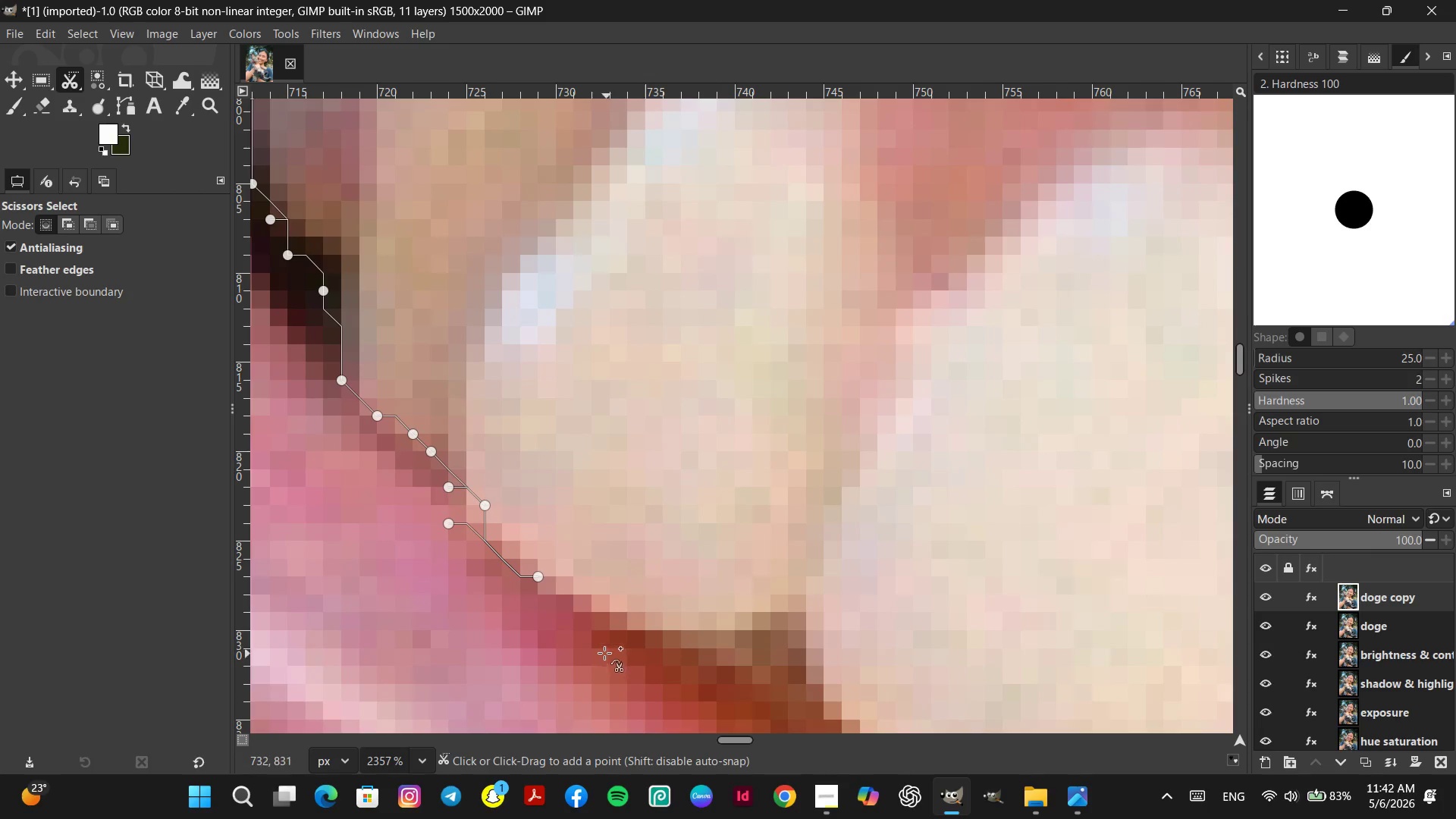 
key(Control+Z)
 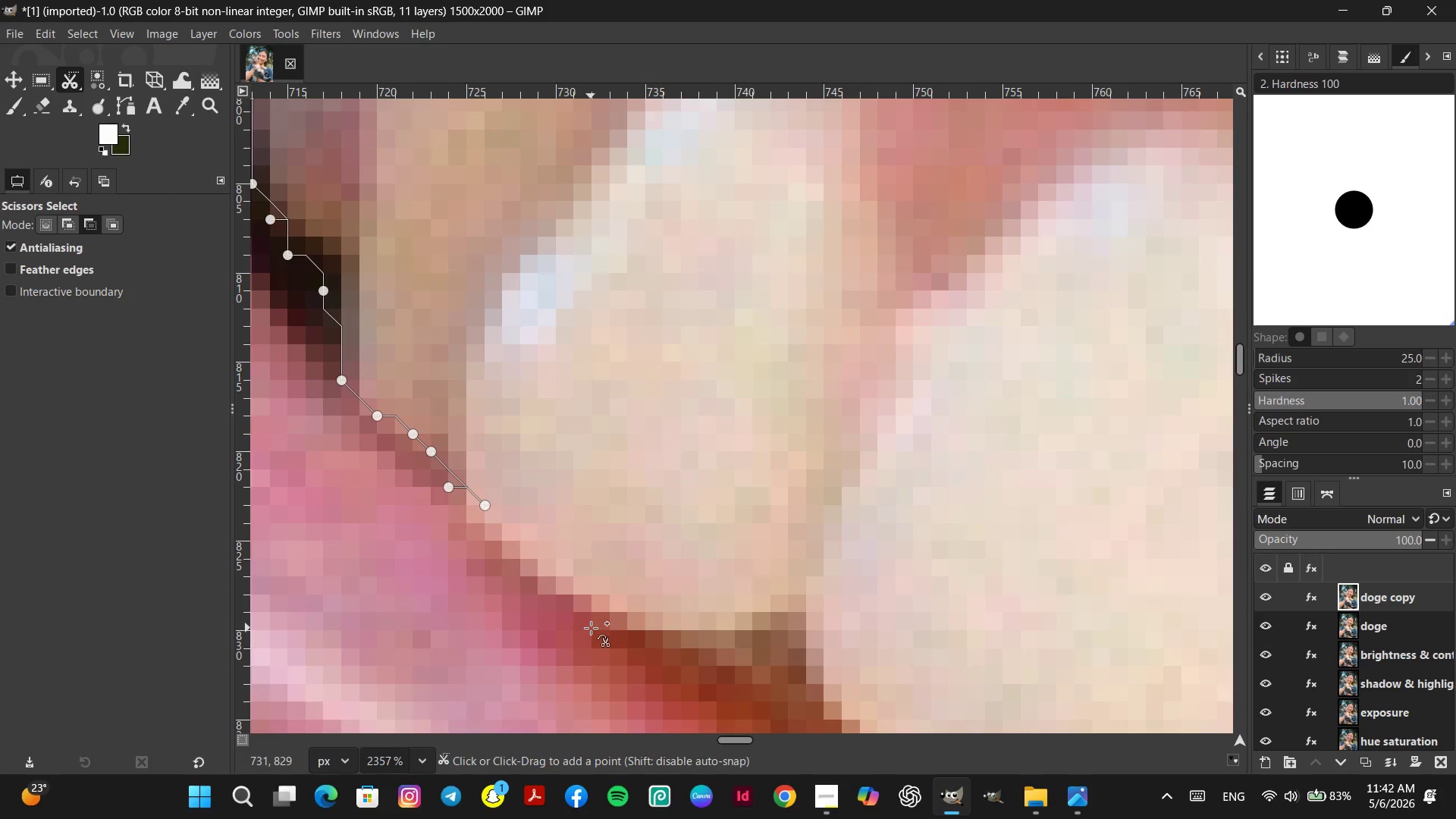 
key(Control+Z)
 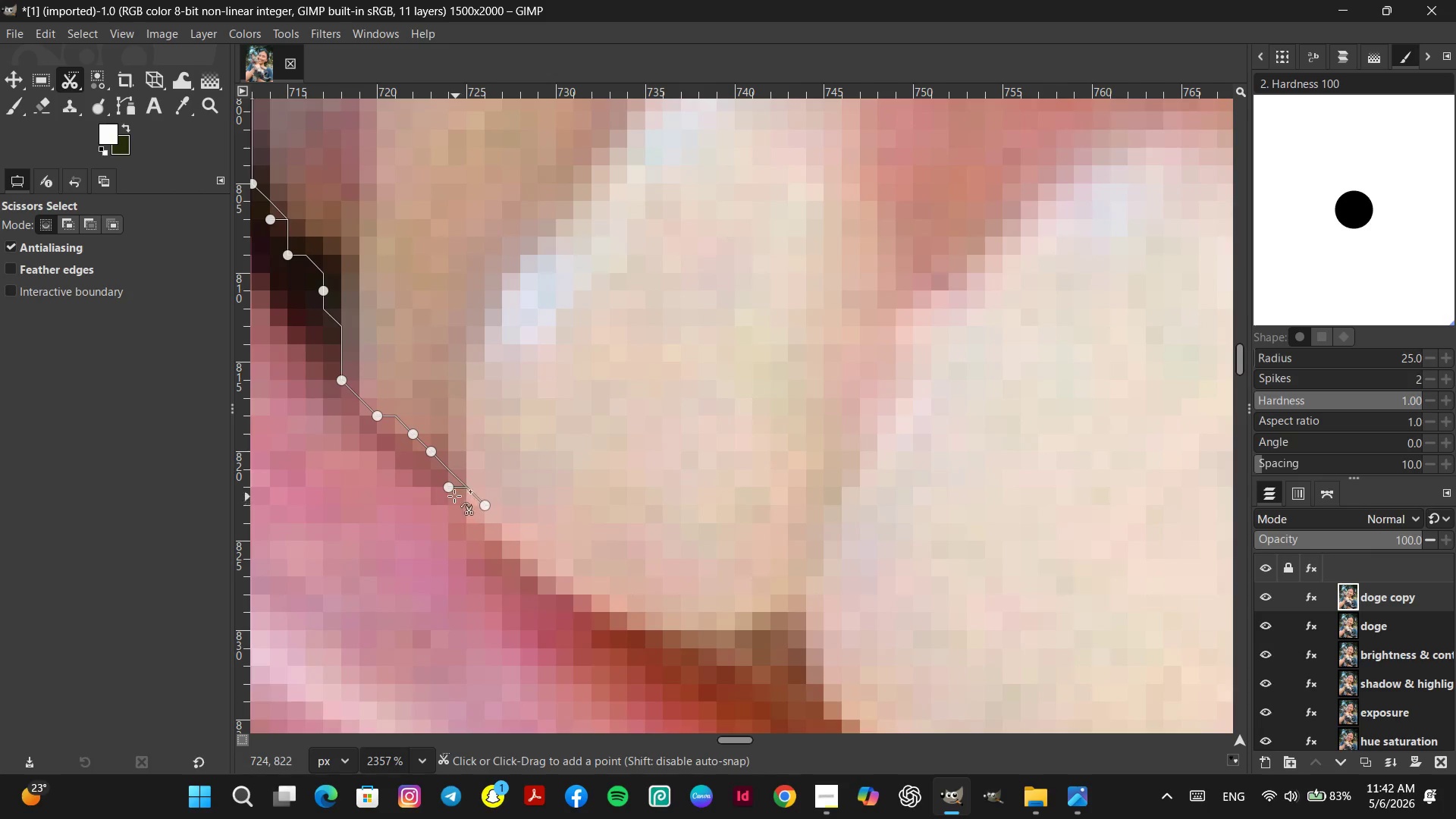 
left_click_drag(start_coordinate=[444, 488], to_coordinate=[435, 491])
 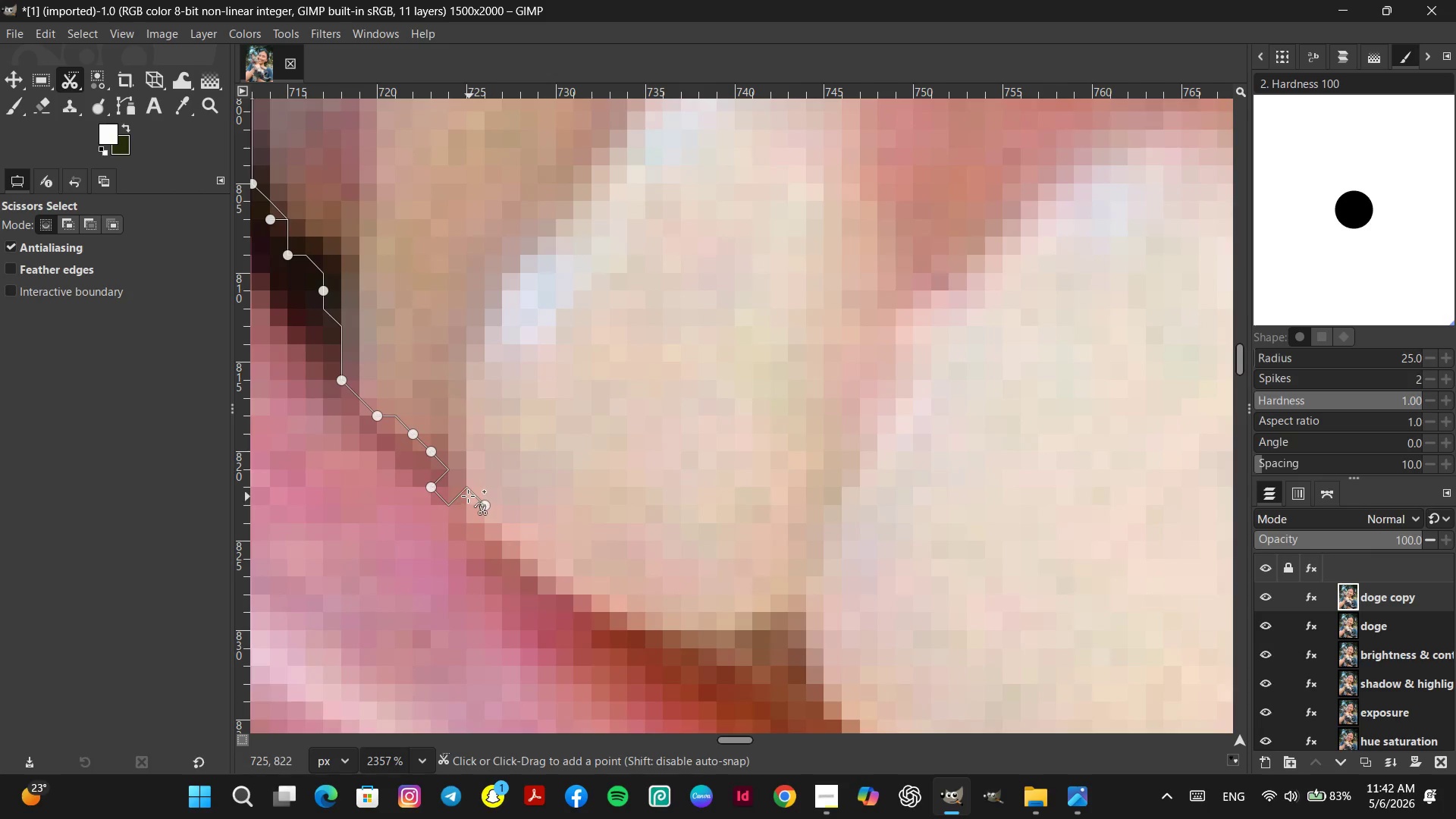 
left_click_drag(start_coordinate=[465, 495], to_coordinate=[463, 513])
 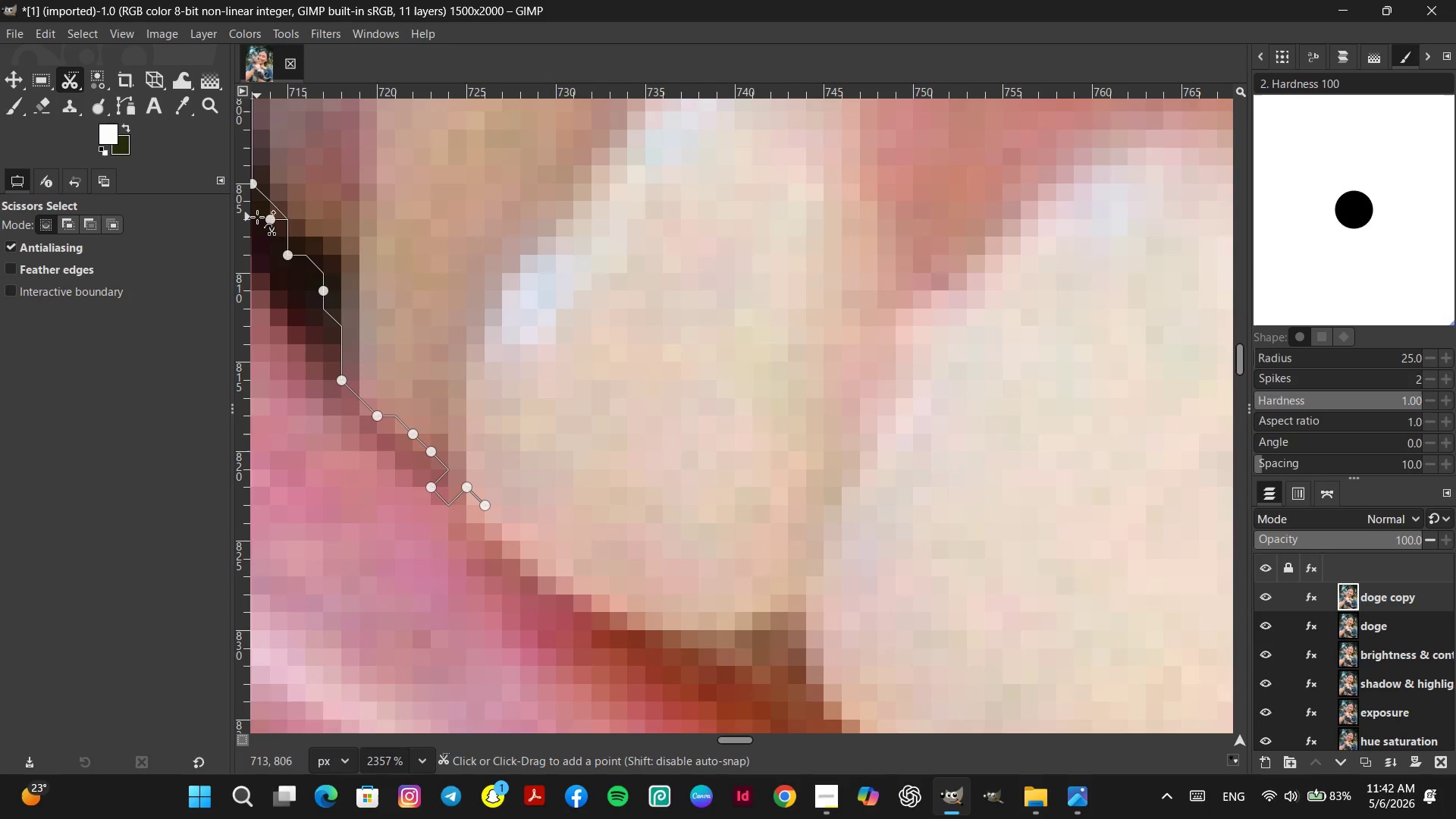 
left_click_drag(start_coordinate=[270, 222], to_coordinate=[255, 228])
 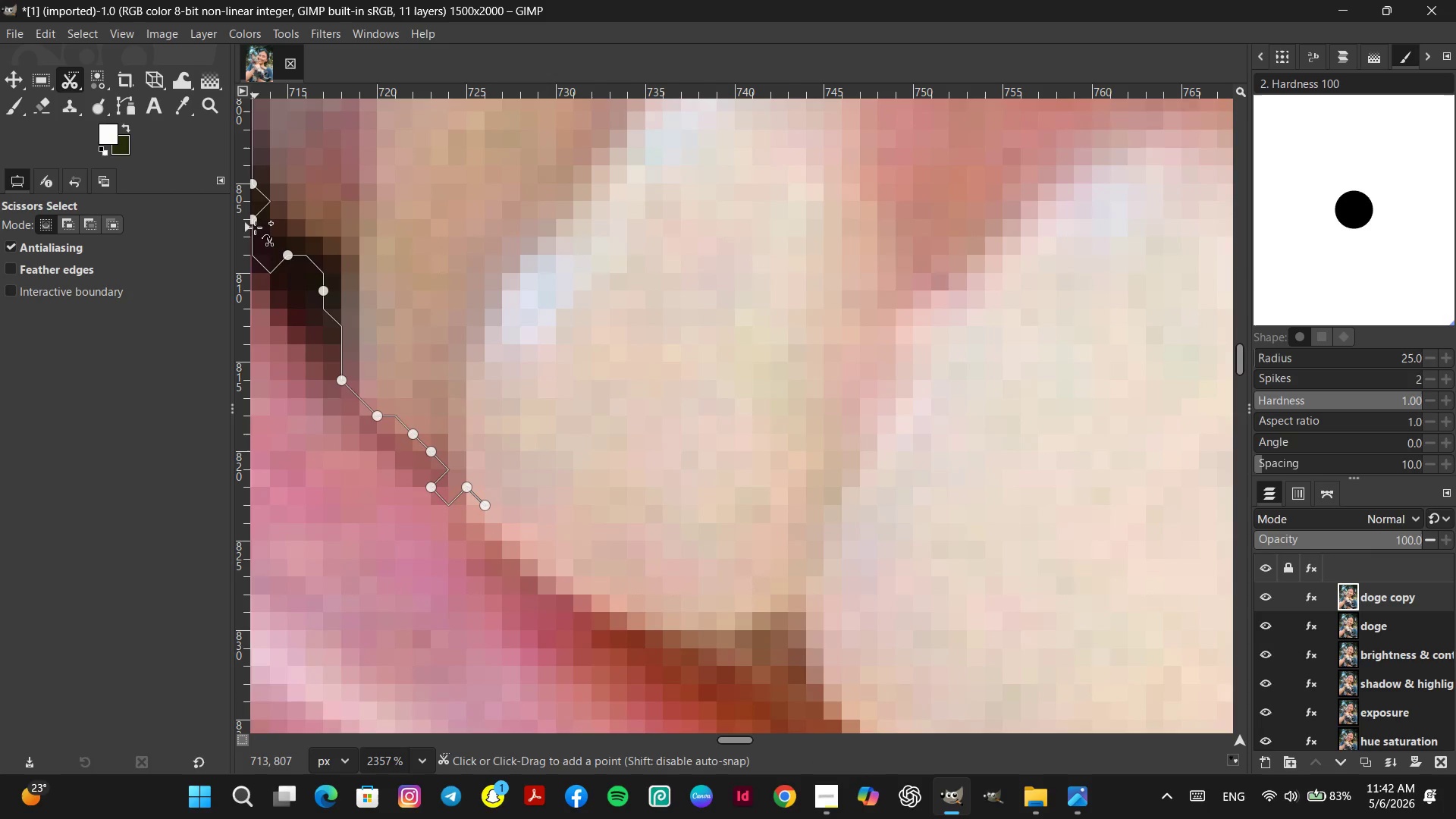 
left_click_drag(start_coordinate=[255, 228], to_coordinate=[265, 225])
 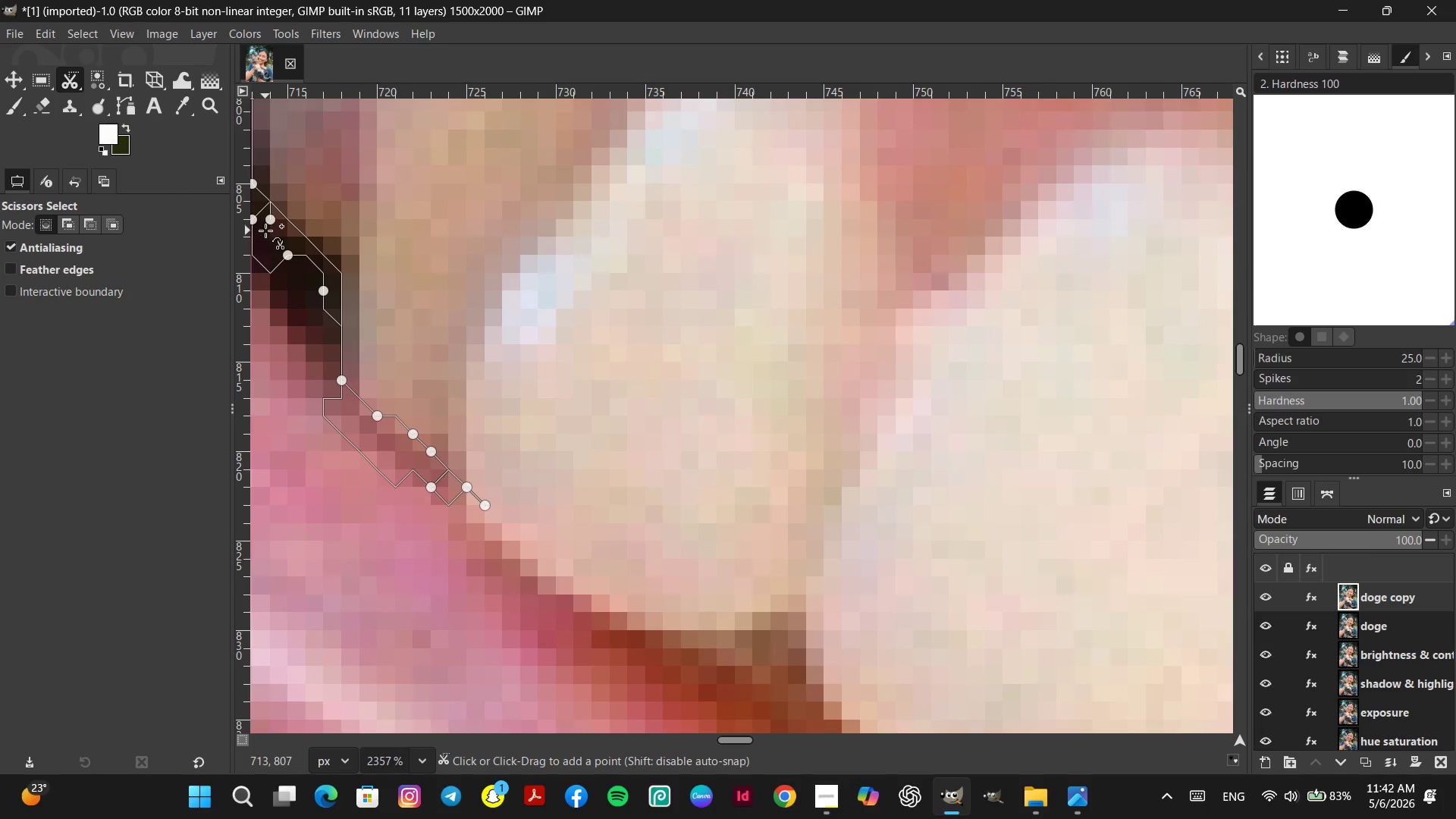 
key(Control+Z)
 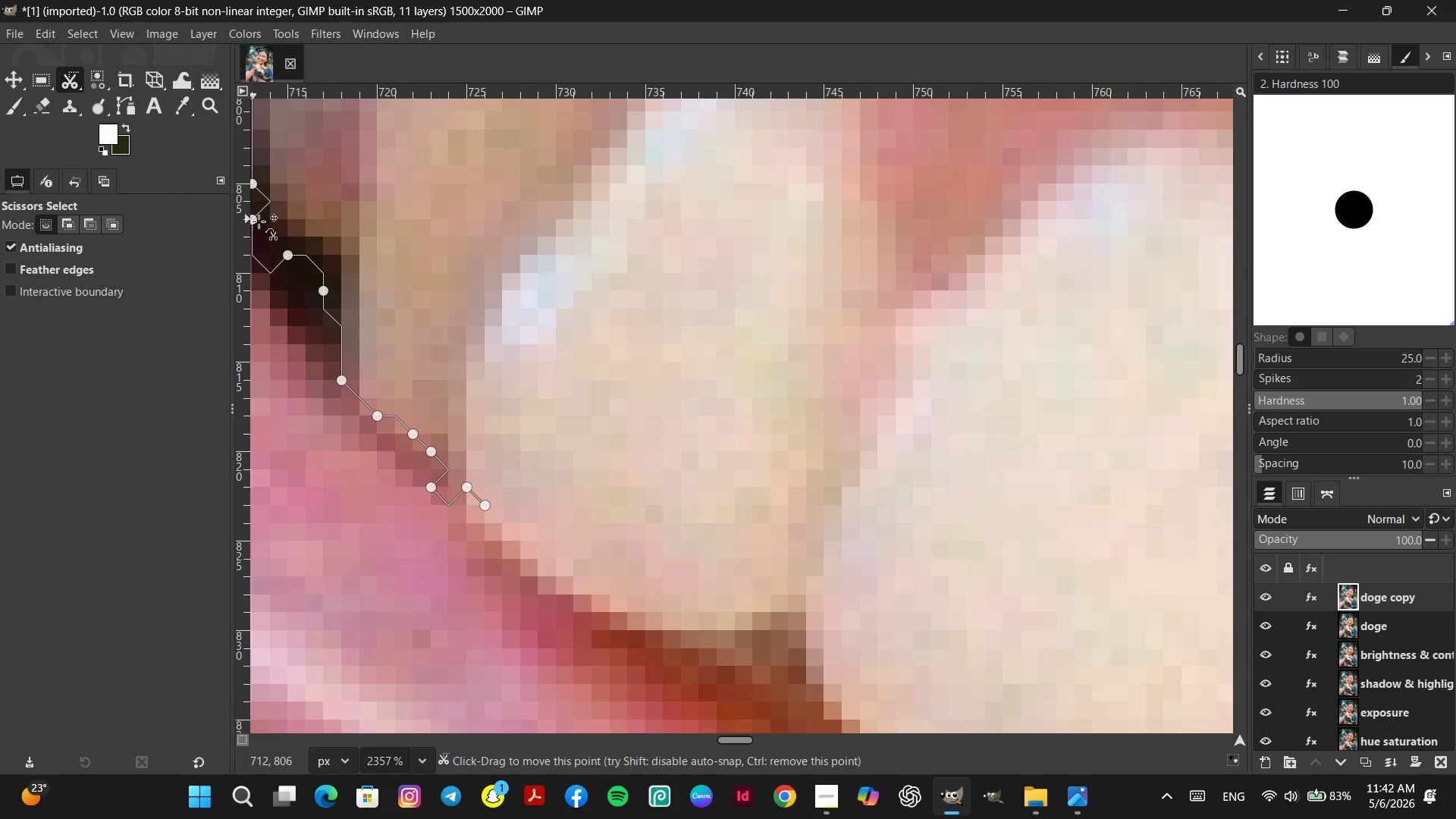 
hold_key(key=Space, duration=0.31)
 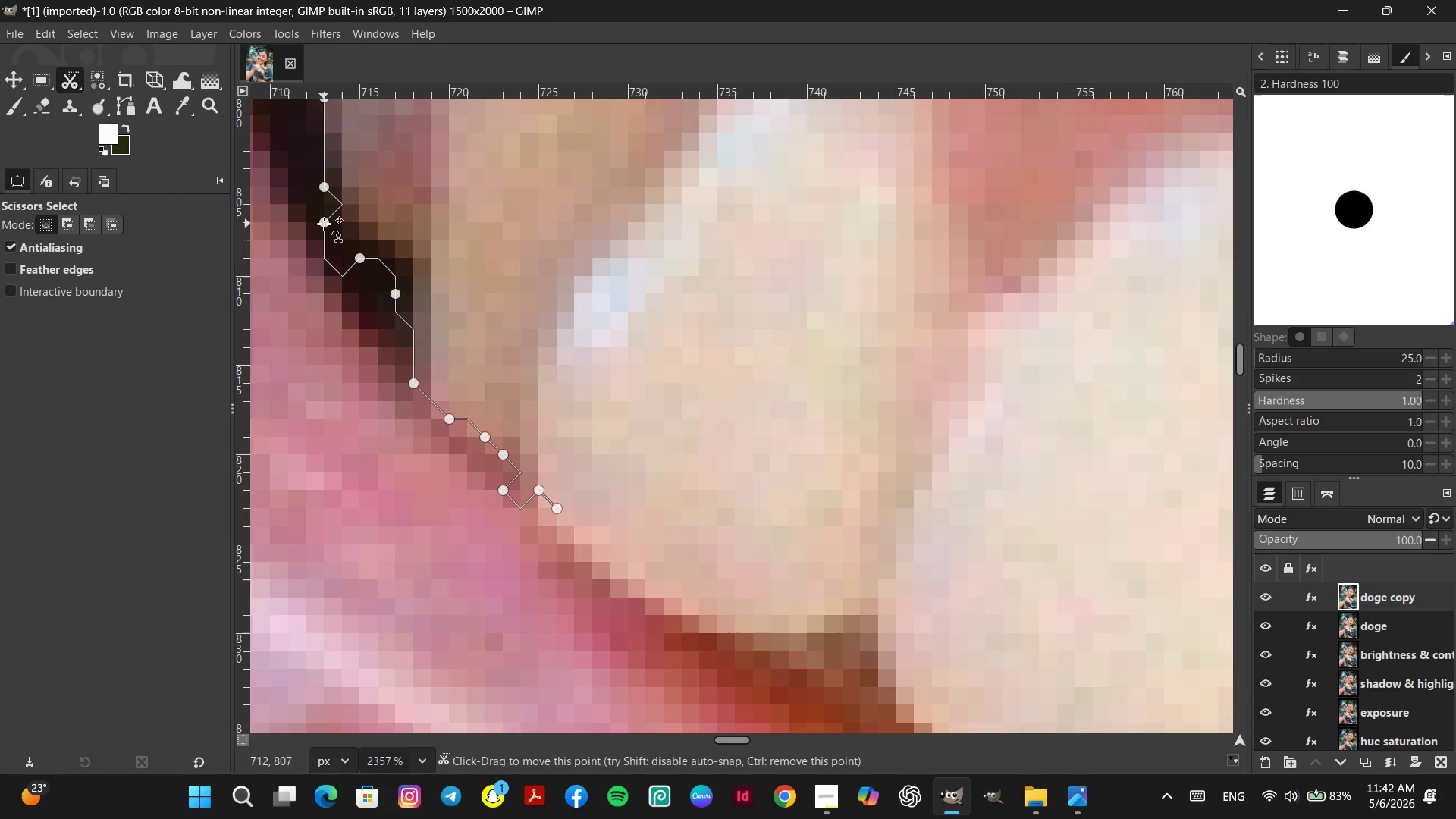 
left_click_drag(start_coordinate=[322, 222], to_coordinate=[340, 225])
 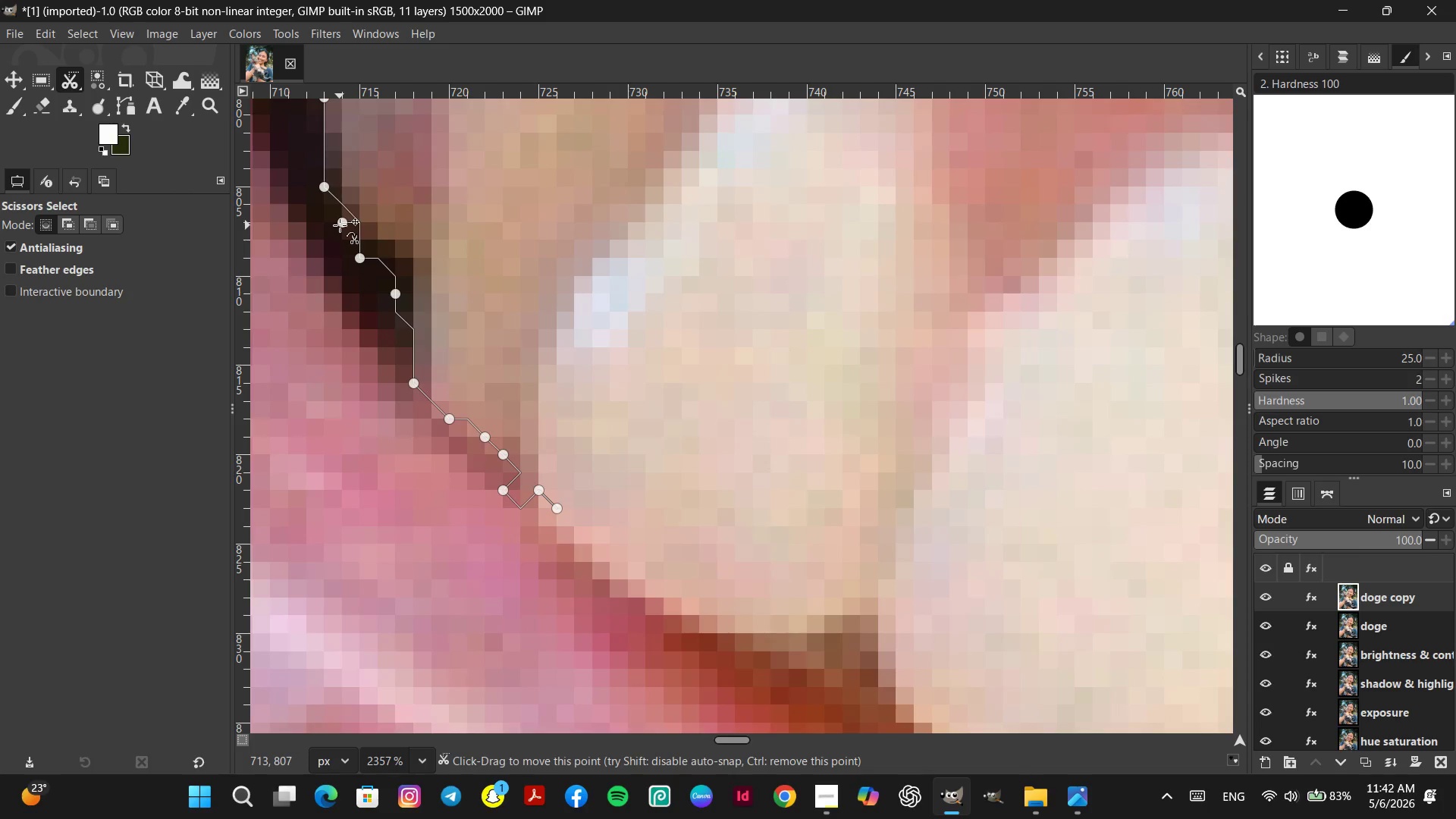 
left_click_drag(start_coordinate=[340, 225], to_coordinate=[335, 227])
 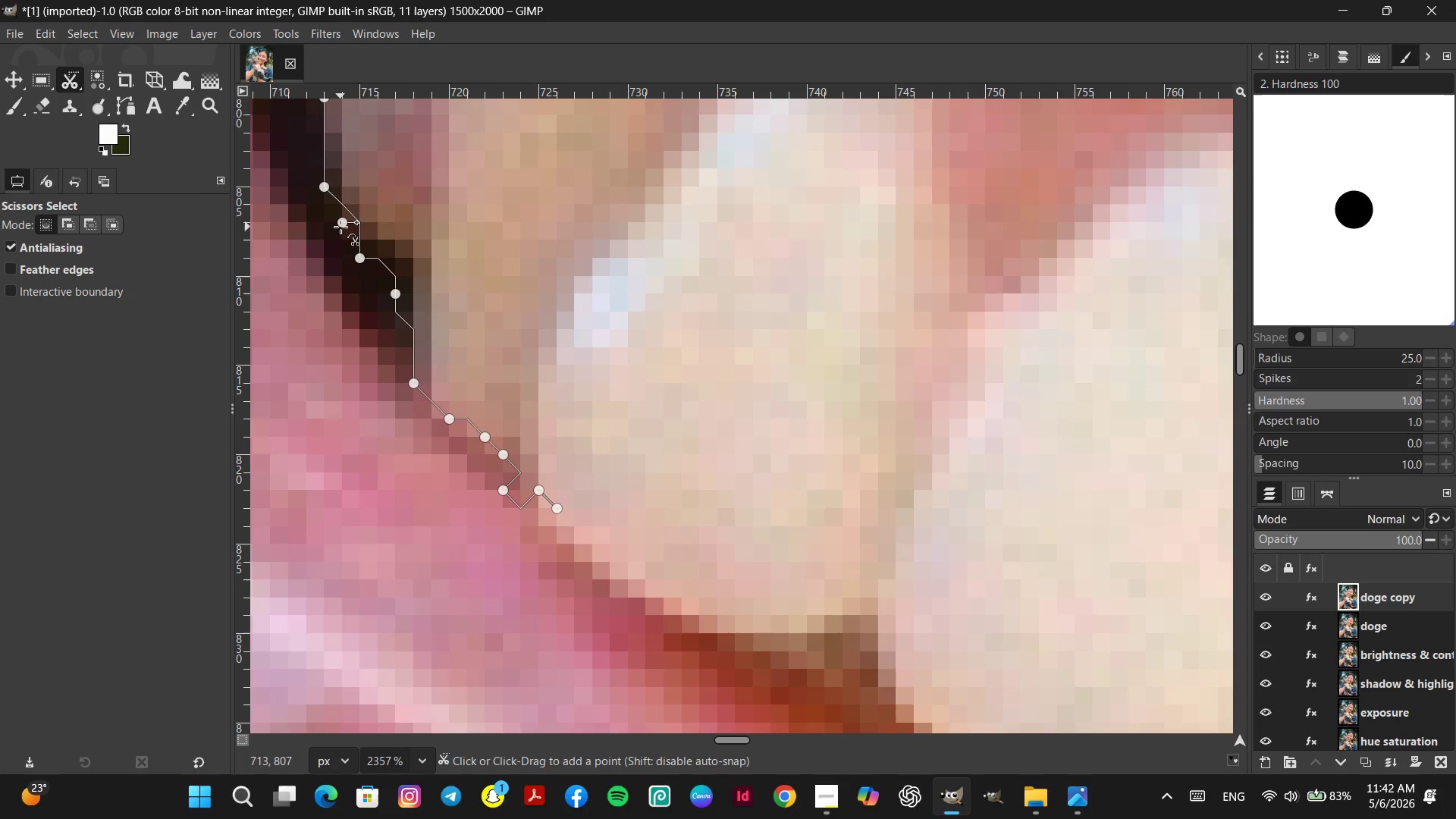 
left_click_drag(start_coordinate=[340, 227], to_coordinate=[334, 229])
 